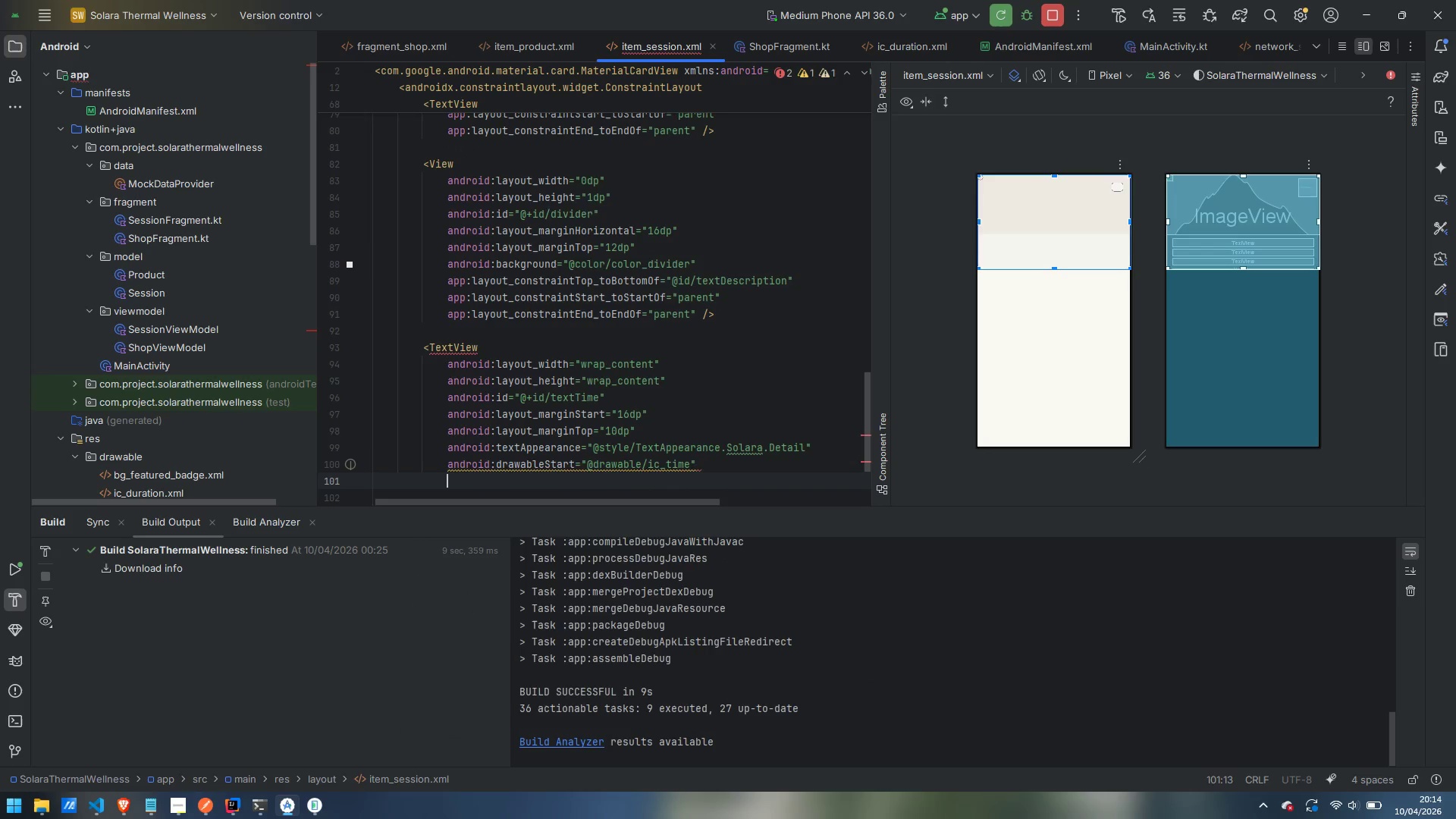 
type(draP)
 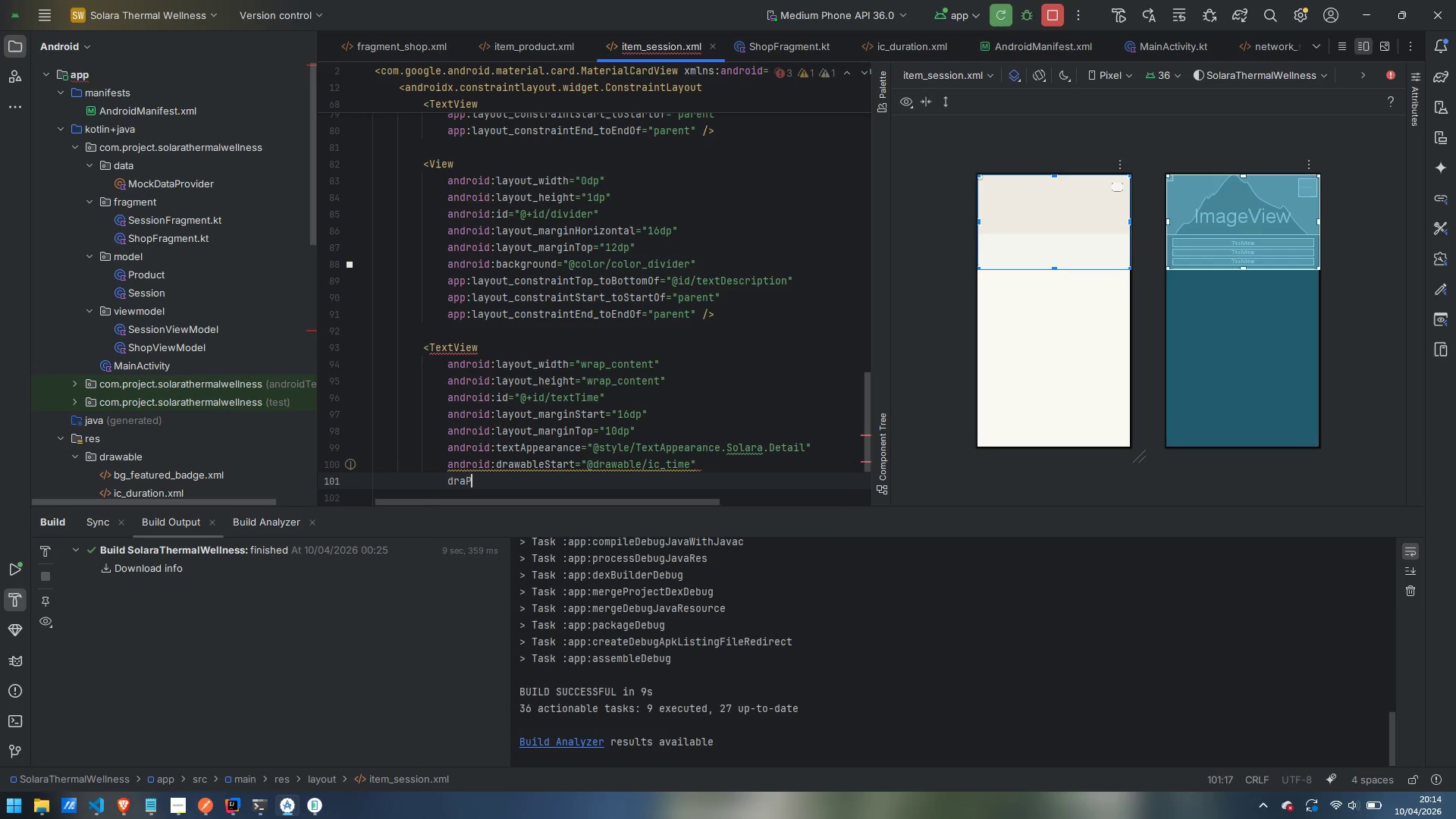 
key(Enter)
 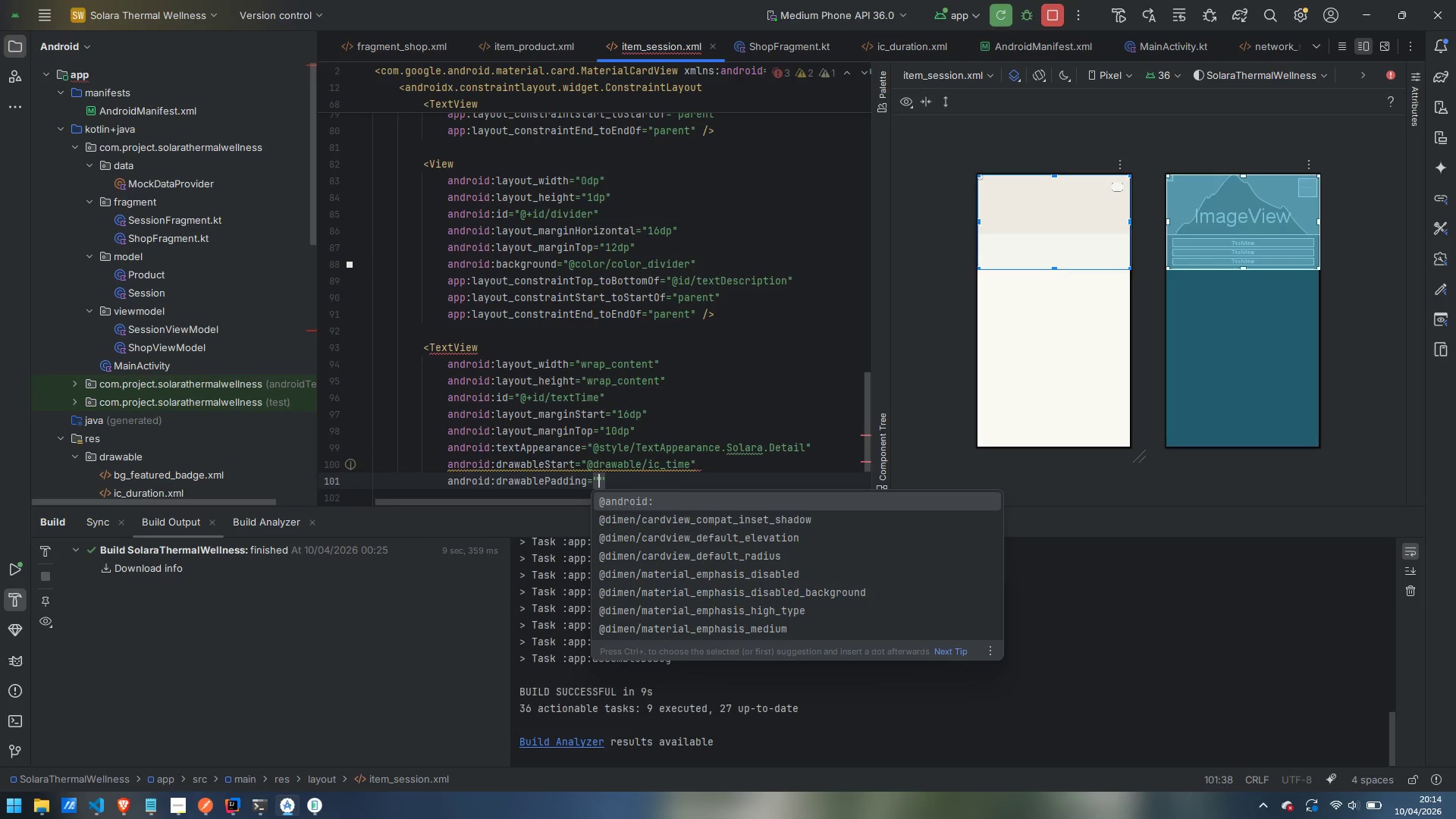 
type(4dp)
 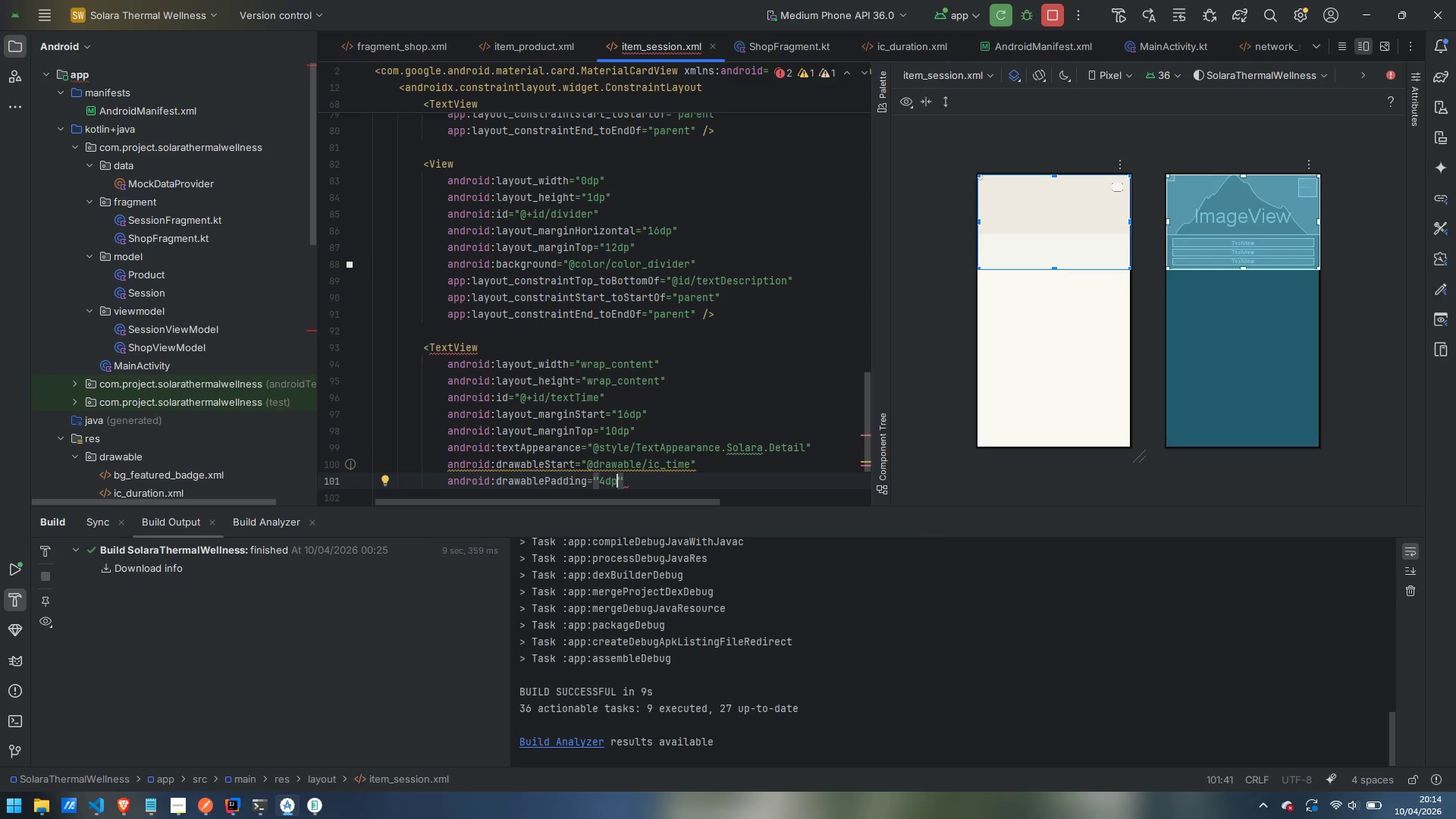 
wait(10.25)
 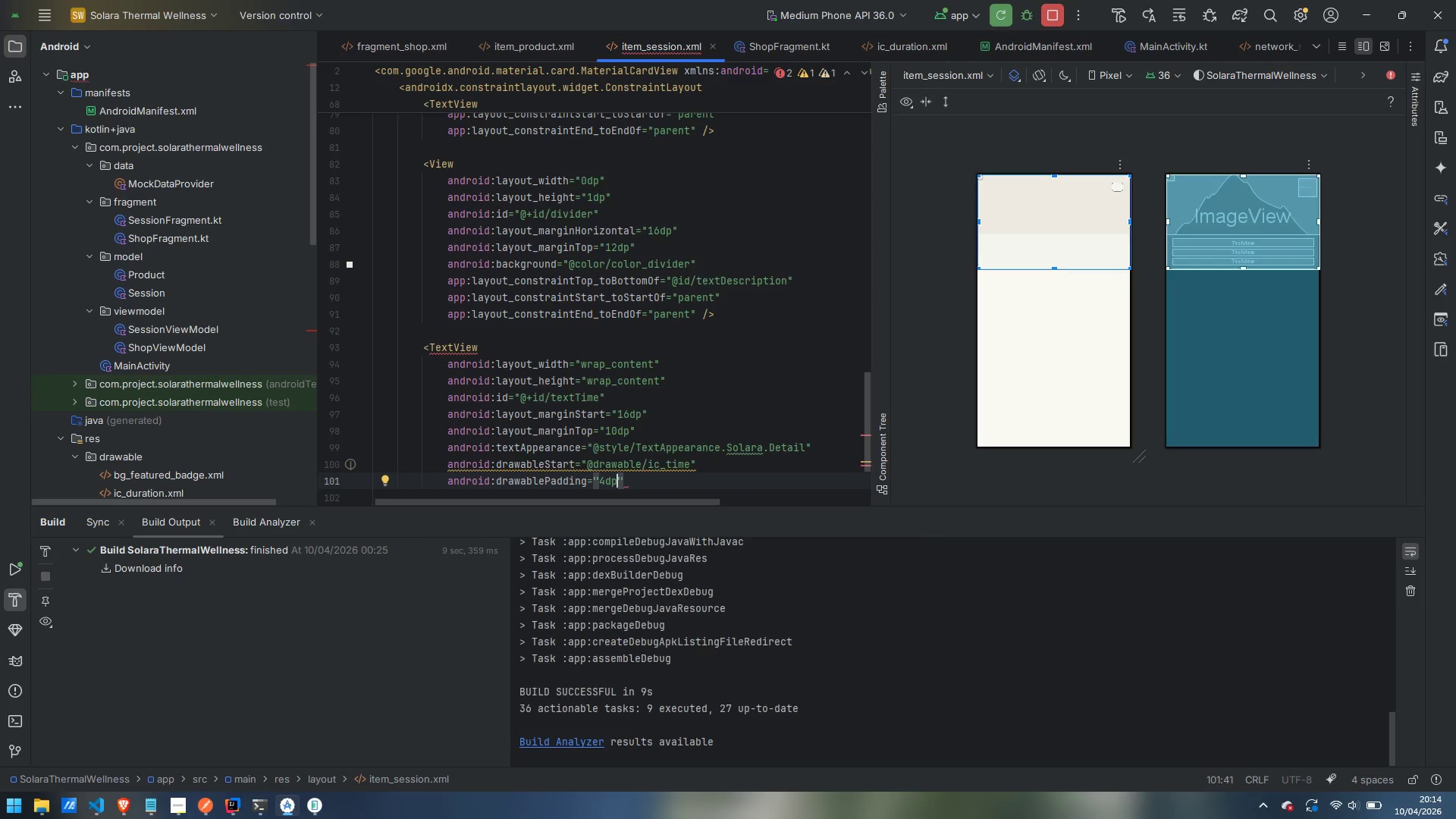 
scroll: coordinate [589, 483], scroll_direction: down, amount: 1.0
 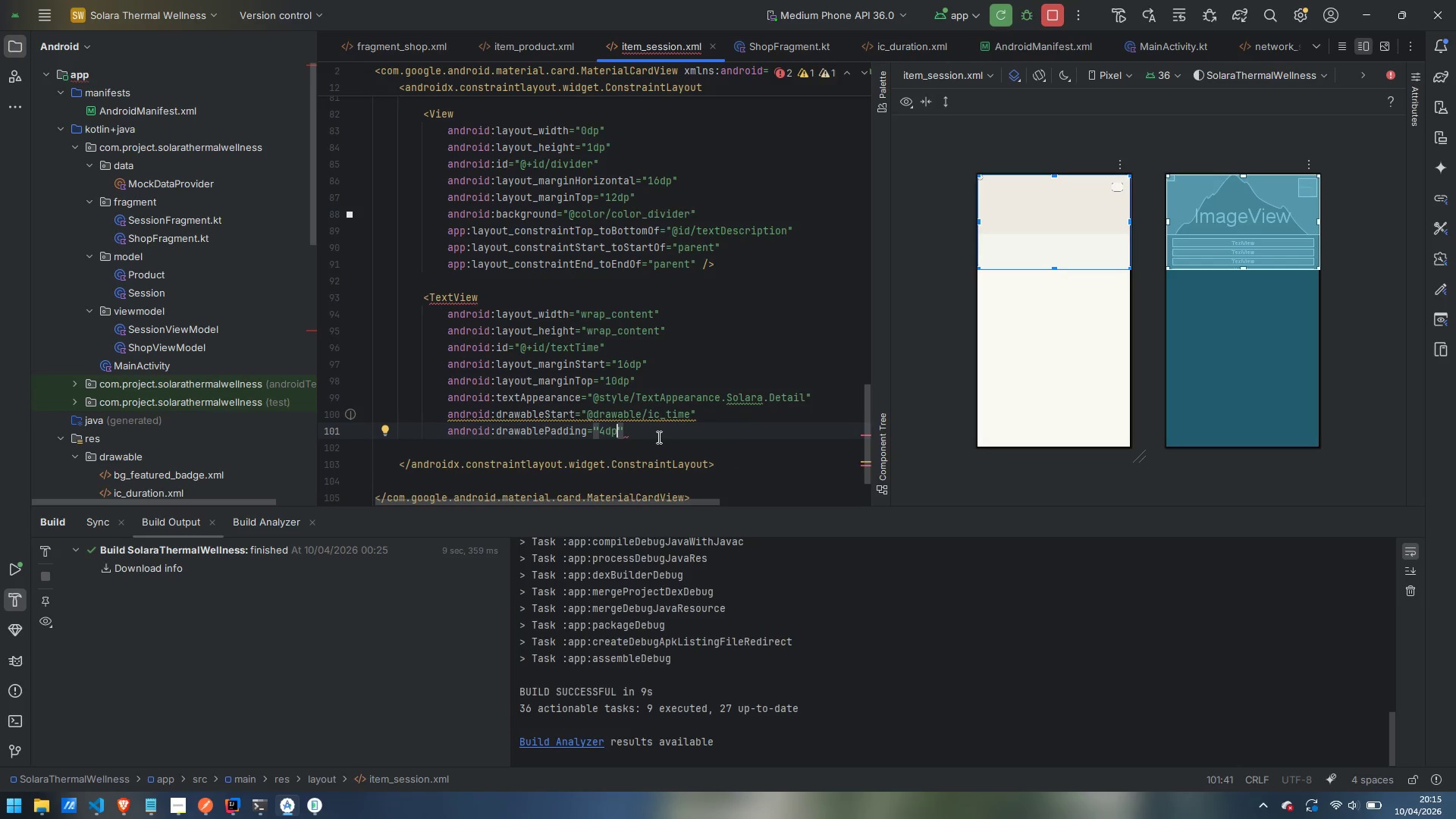 
left_click([657, 436])
 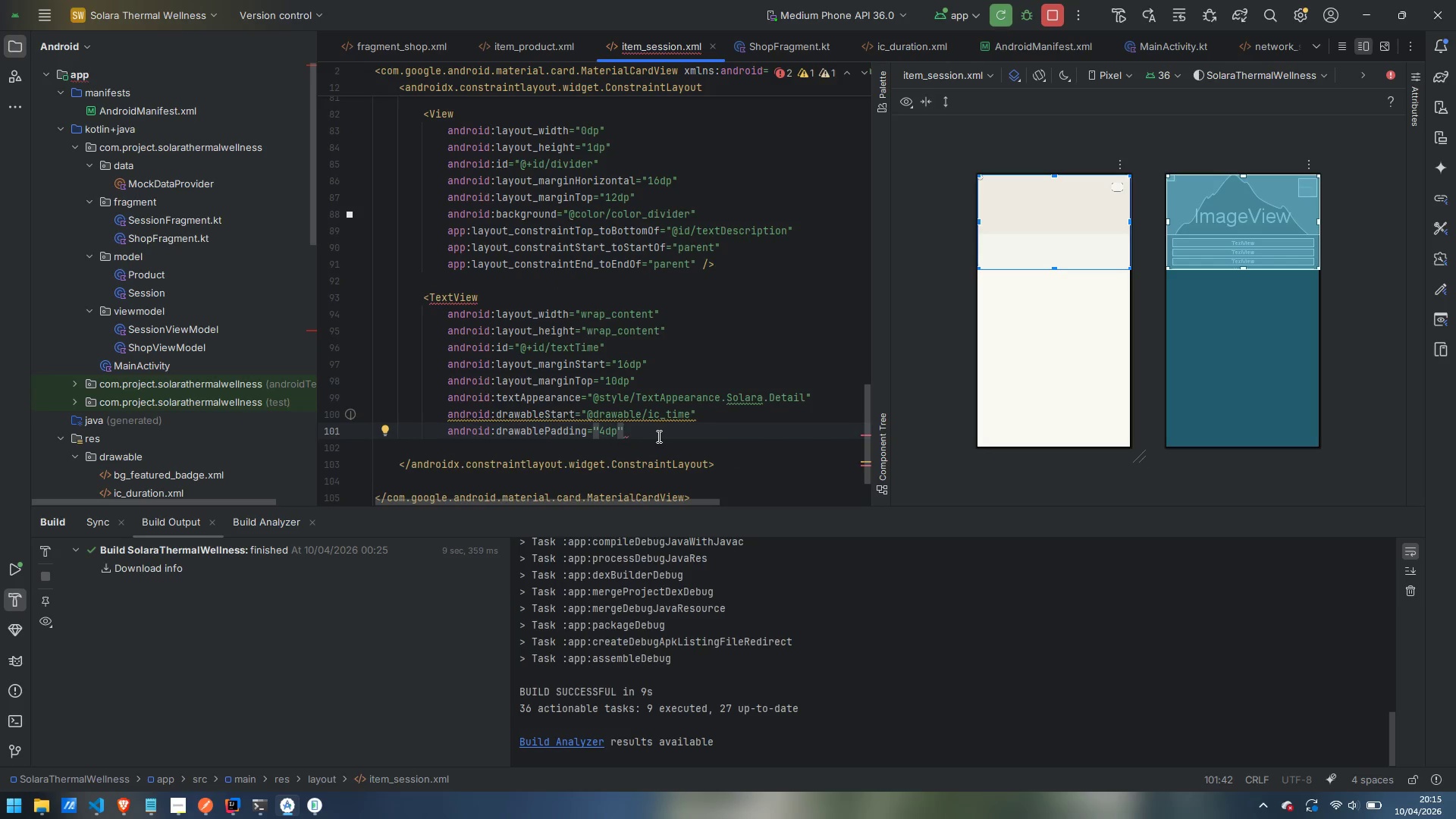 
key(Enter)
 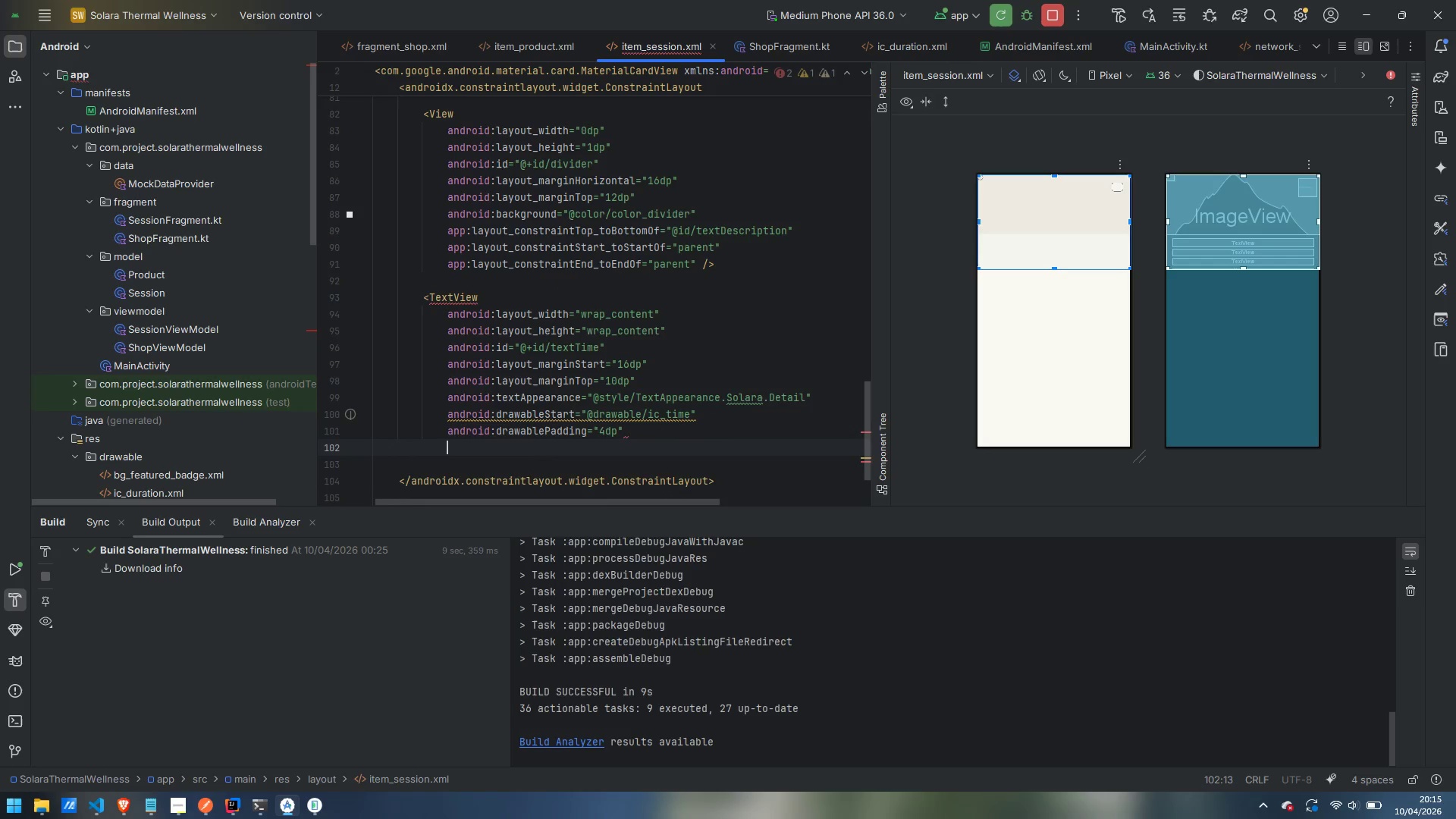 
type(toptoB)
 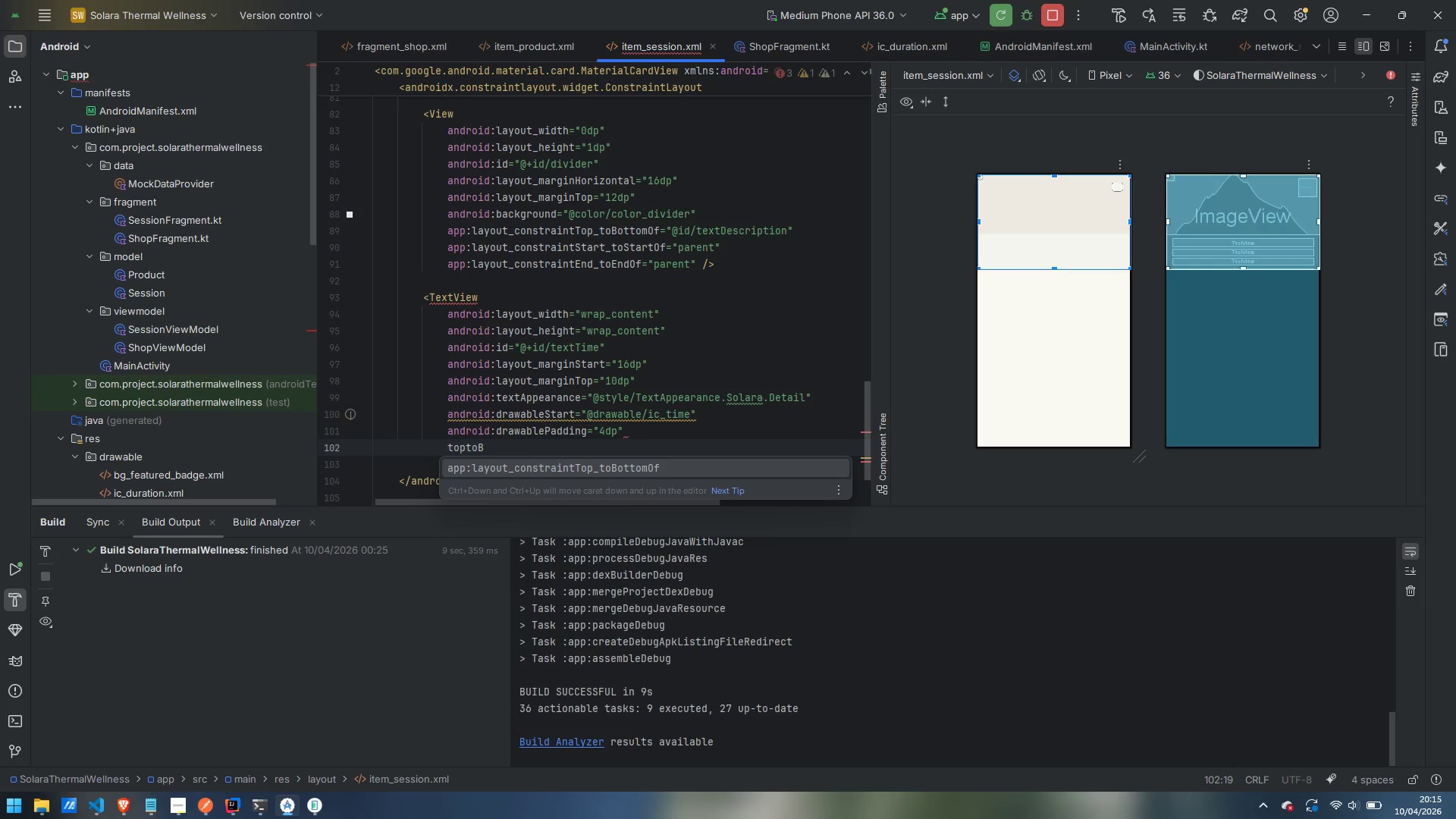 
key(Enter)
 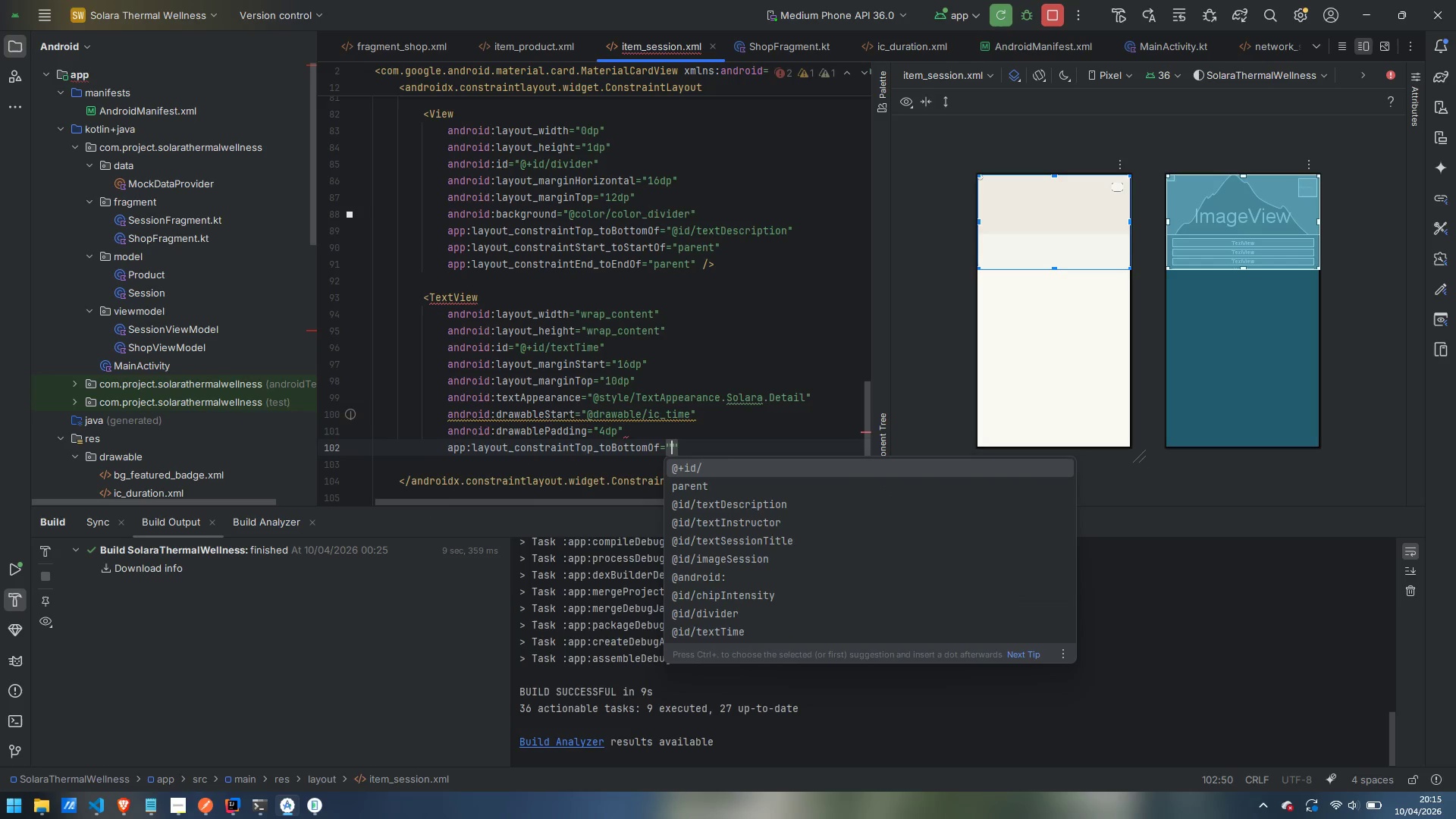 
key(ArrowDown)
 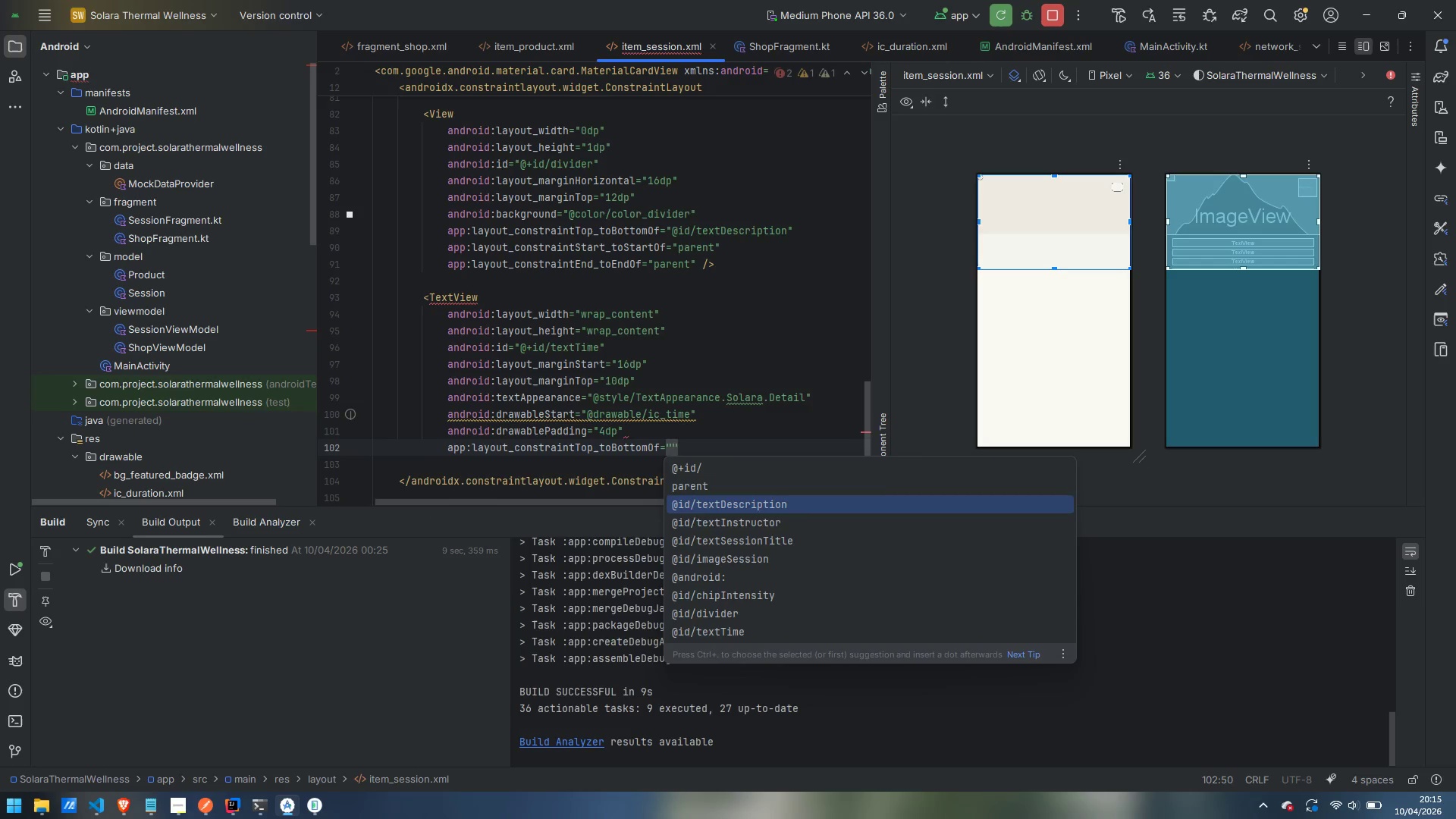 
key(ArrowDown)
 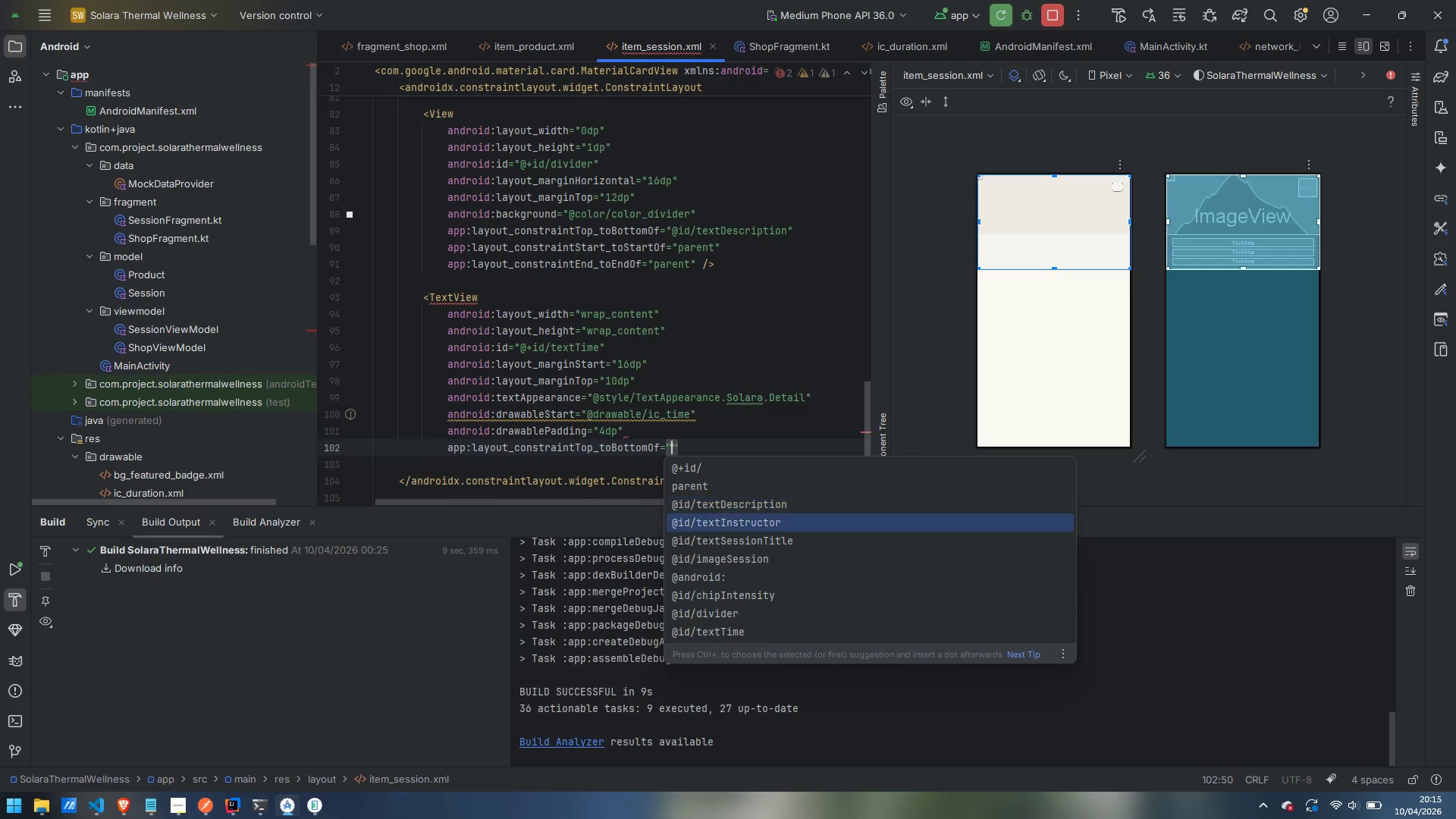 
key(ArrowDown)
 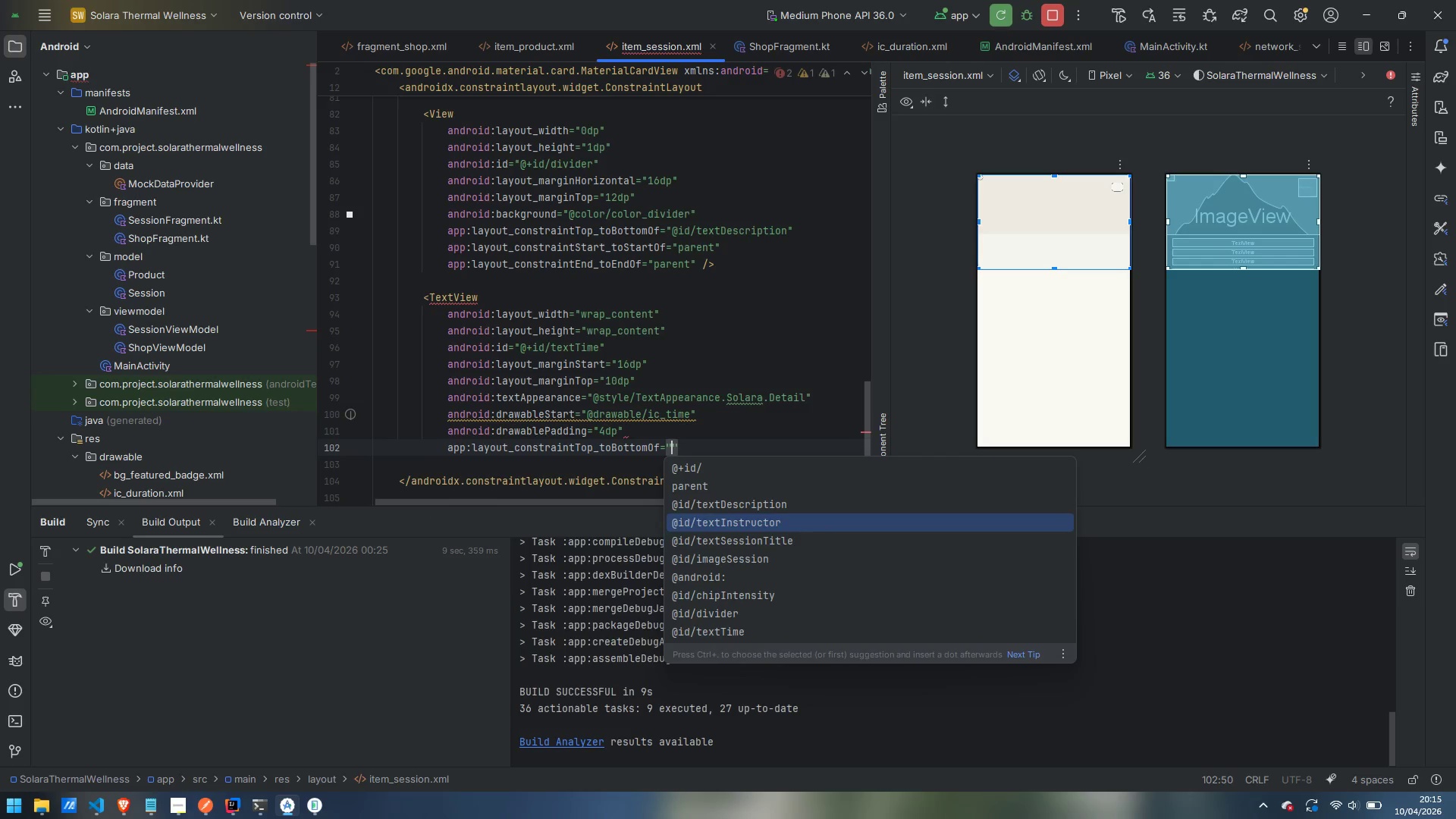 
key(ArrowDown)
 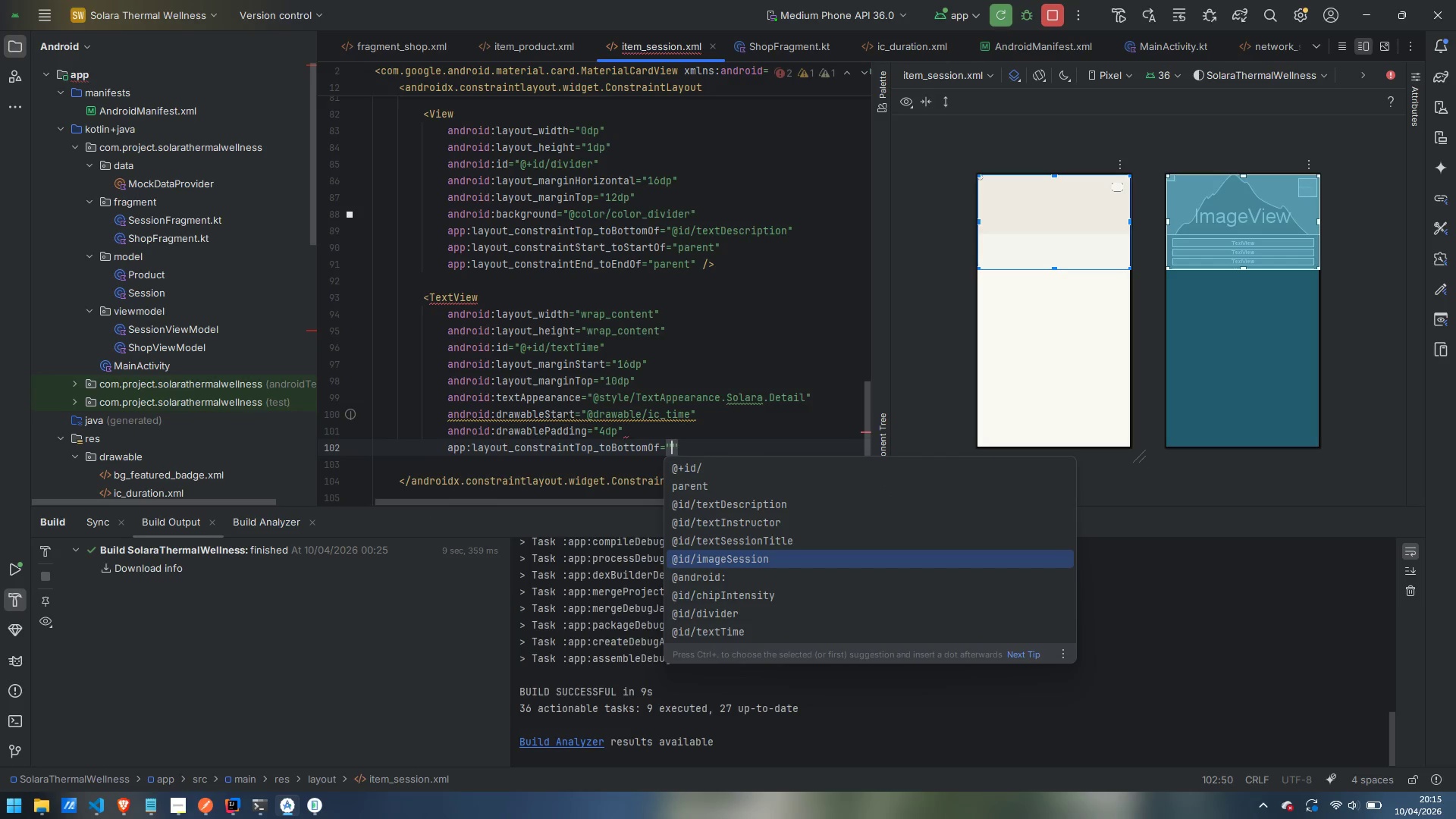 
key(ArrowDown)
 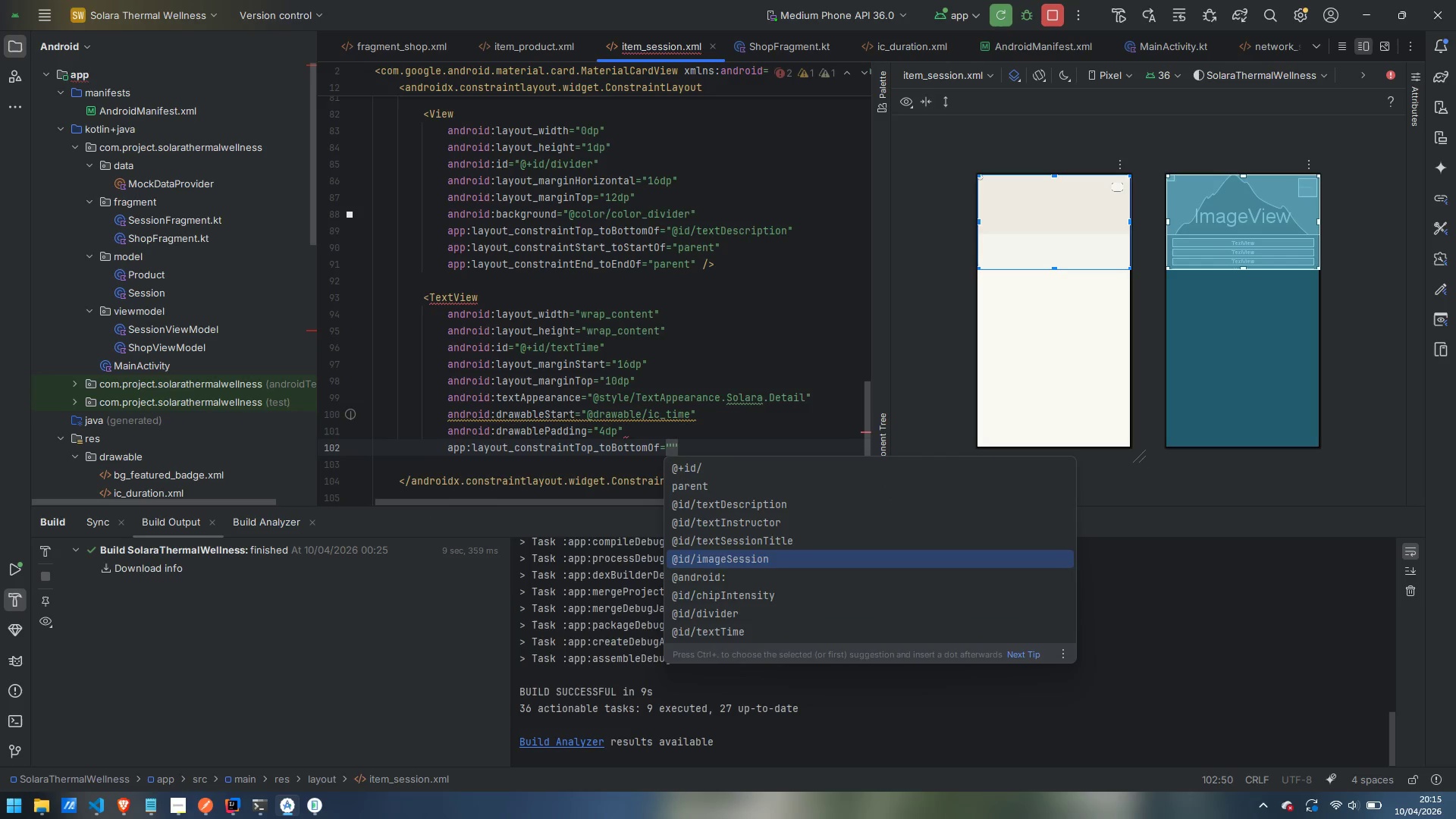 
key(ArrowDown)
 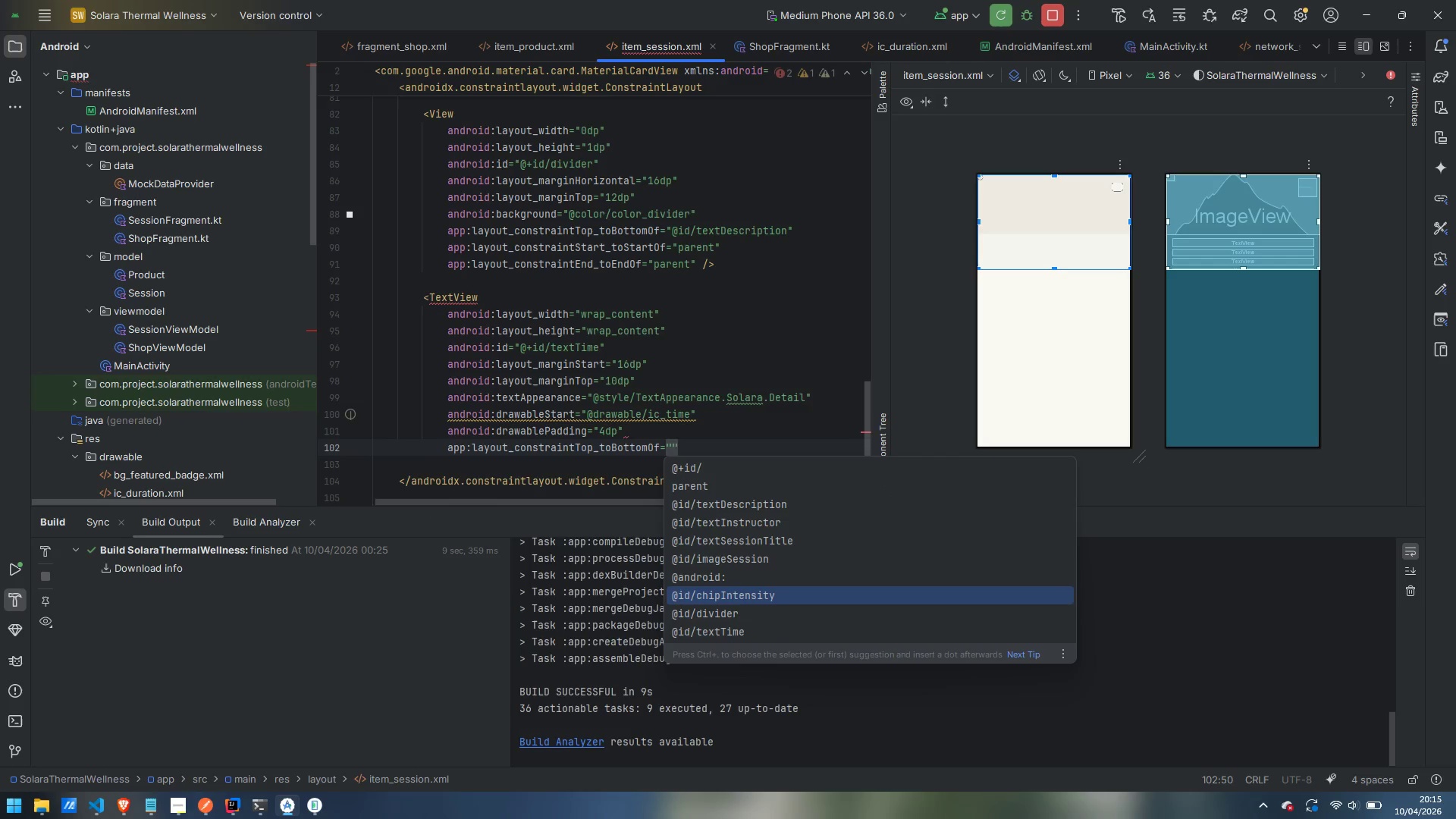 
key(ArrowDown)
 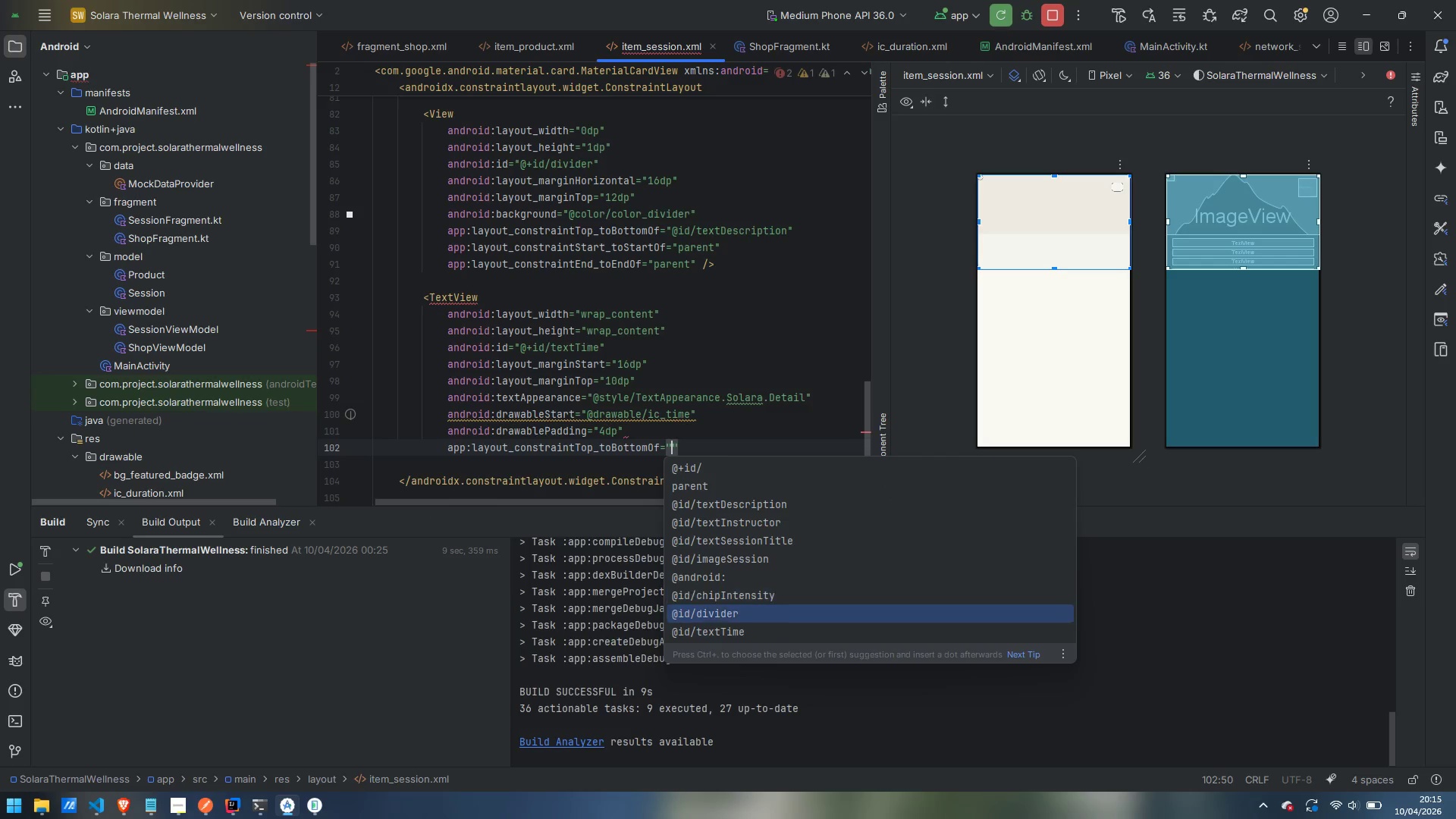 
key(ArrowDown)
 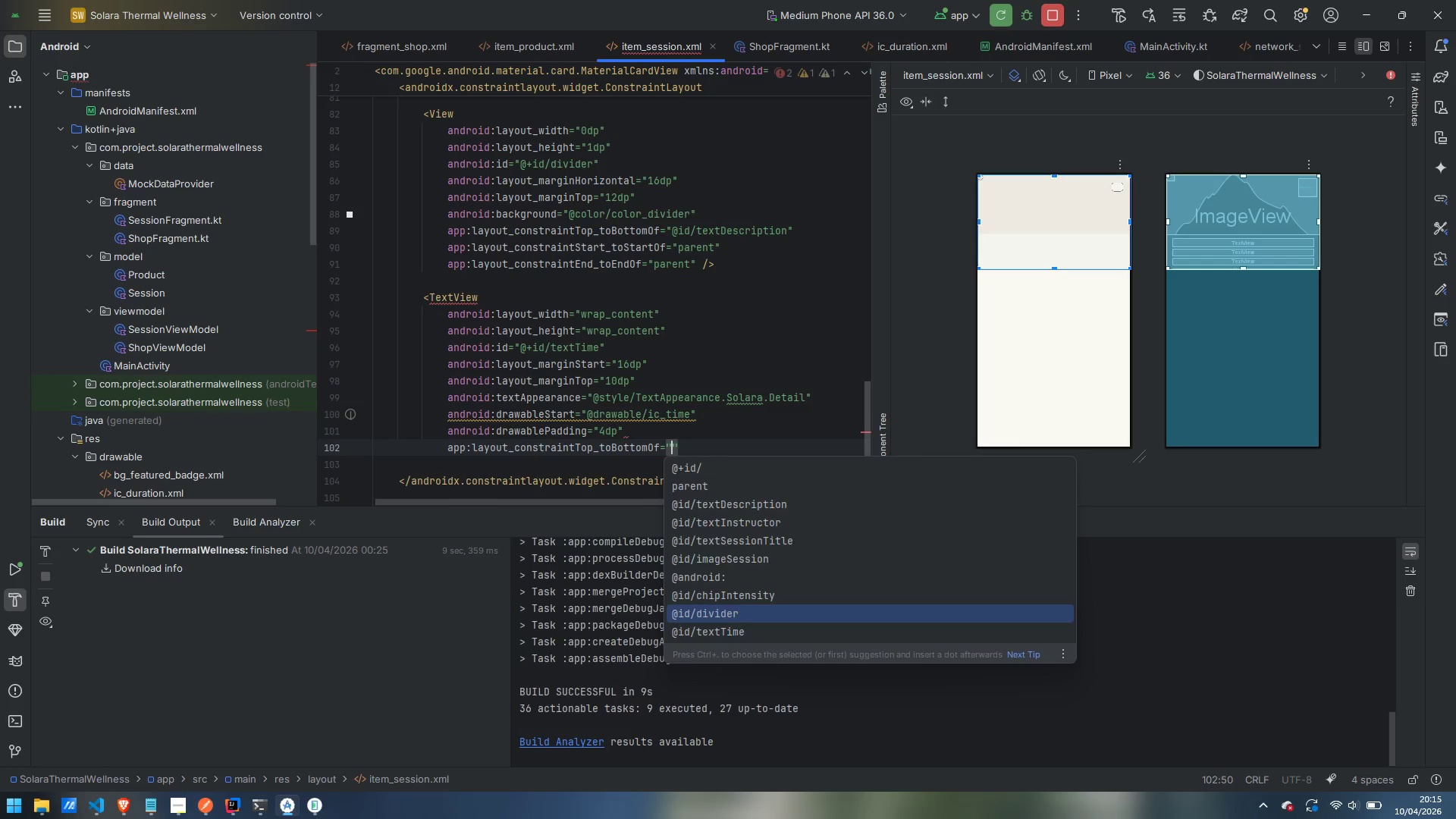 
key(Enter)
 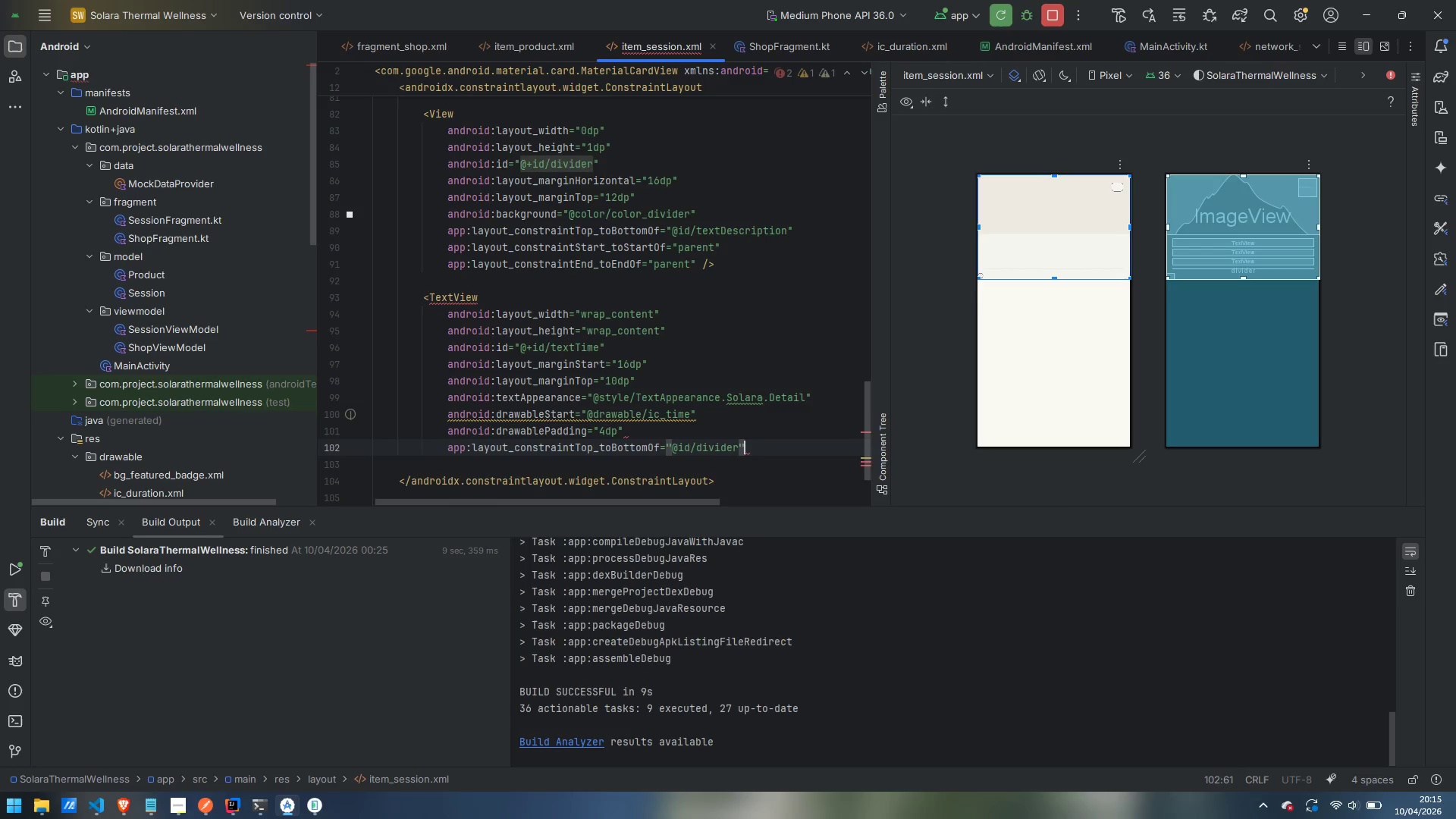 
key(ArrowRight)
 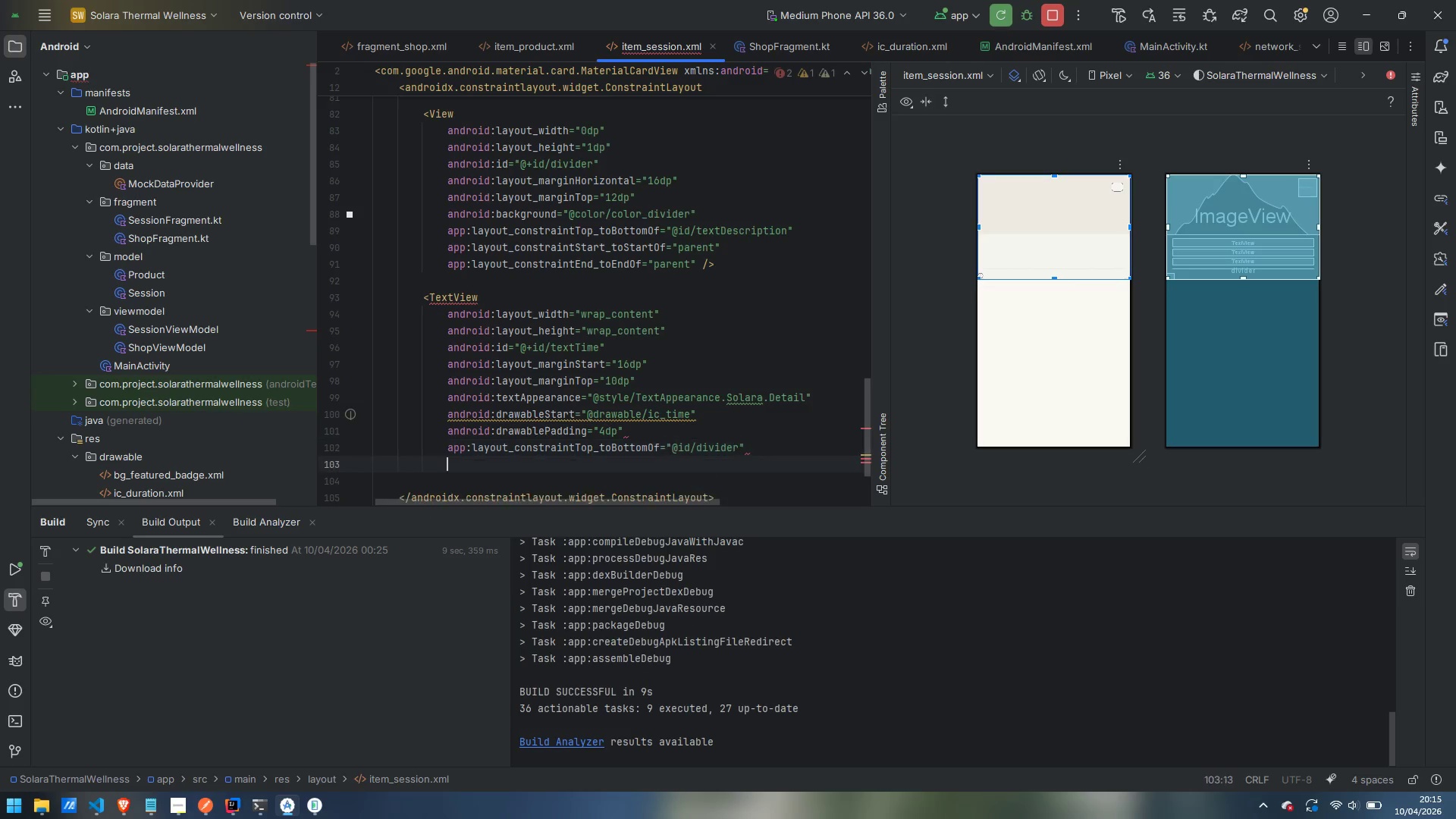 
key(Enter)
 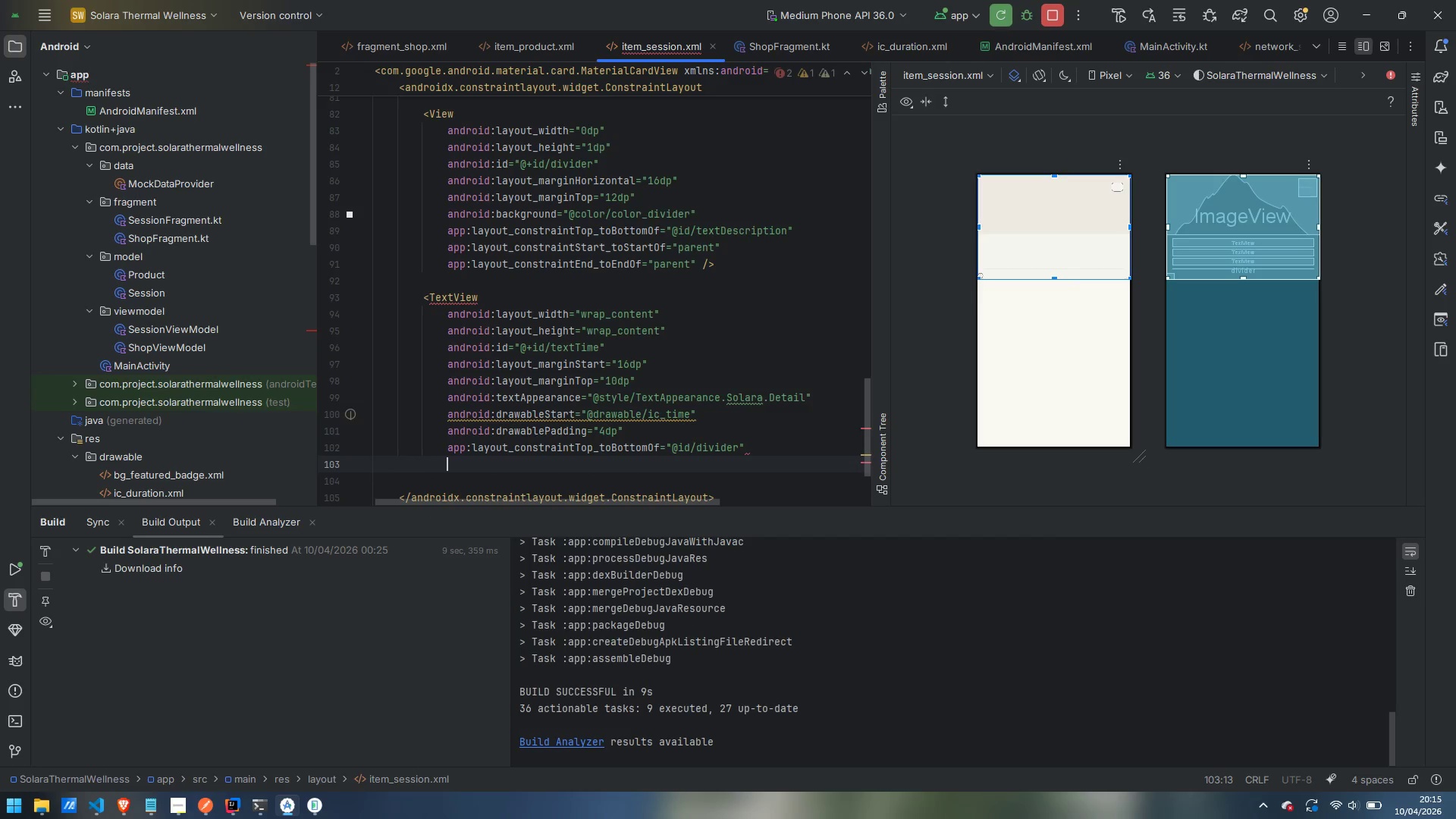 
type(start)
 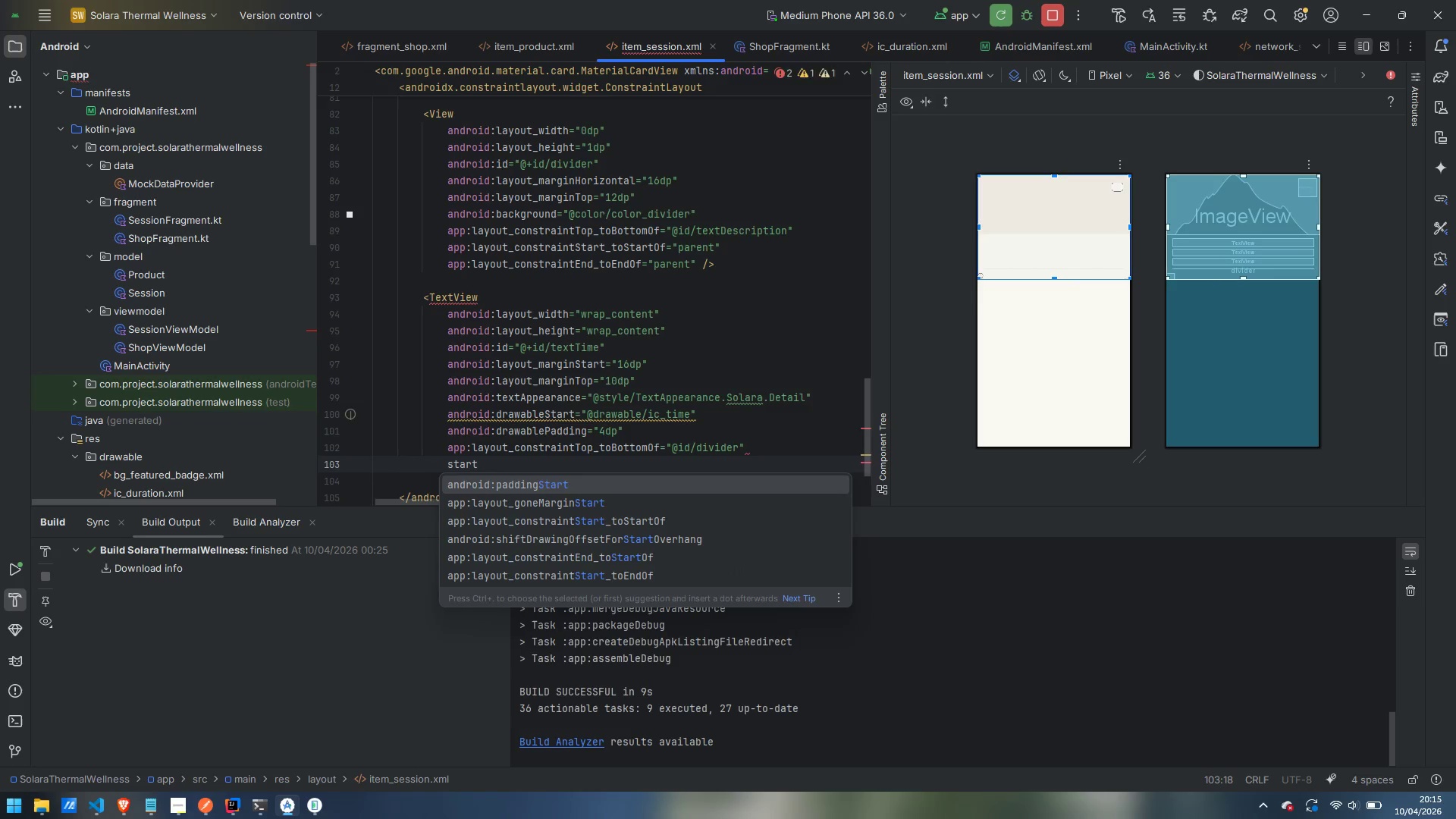 
key(ArrowDown)
 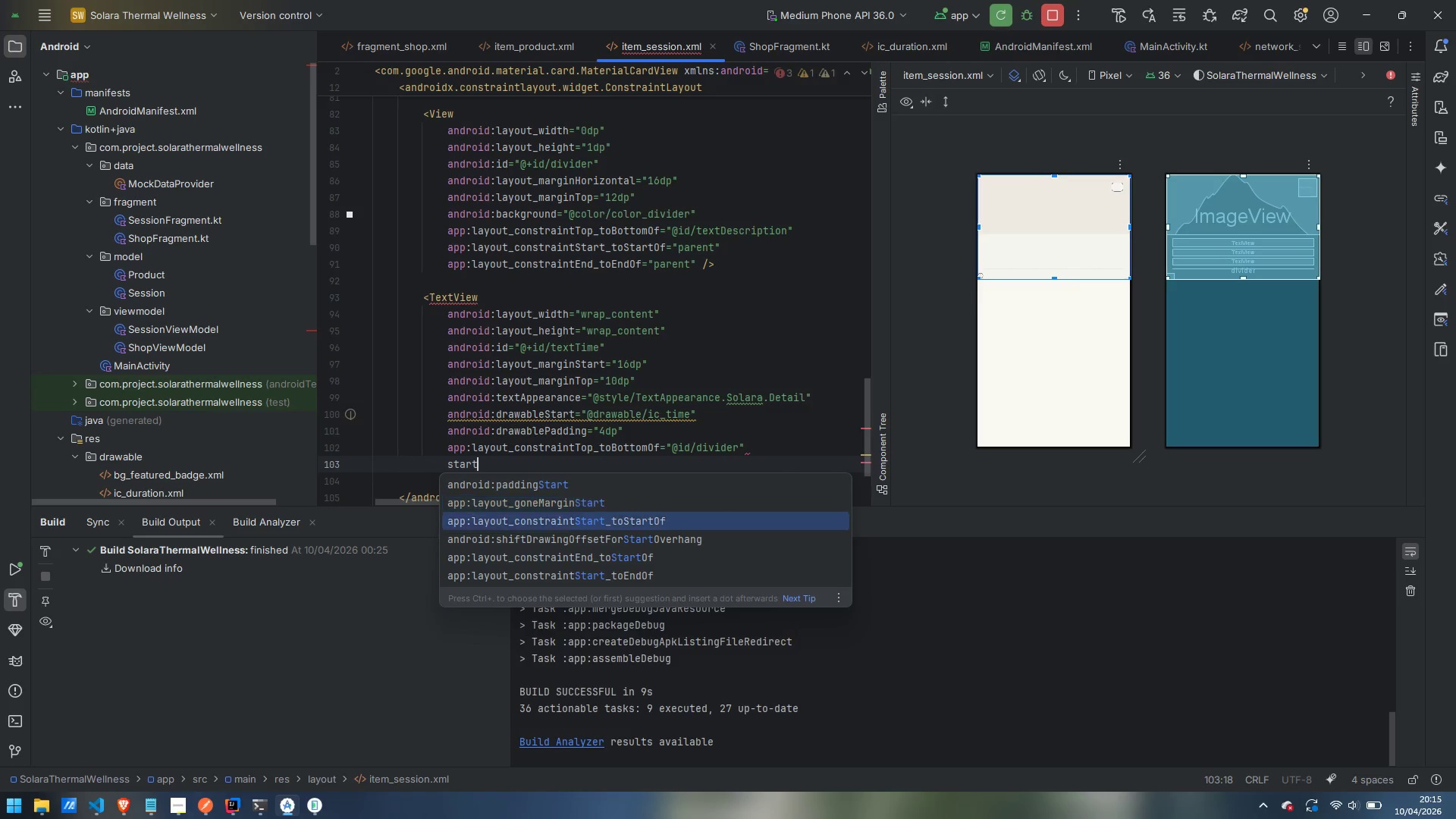 
key(ArrowDown)
 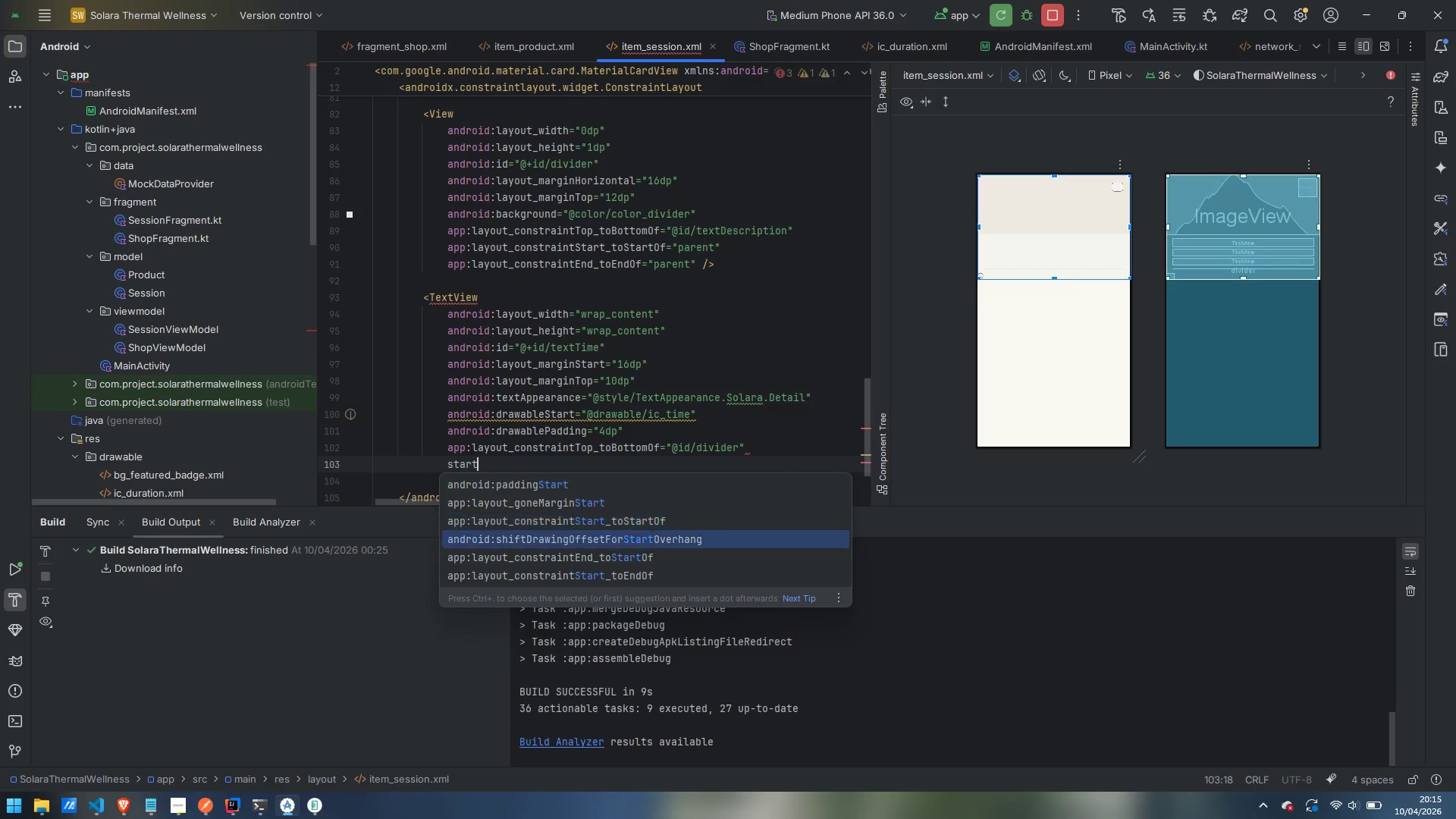 
key(ArrowDown)
 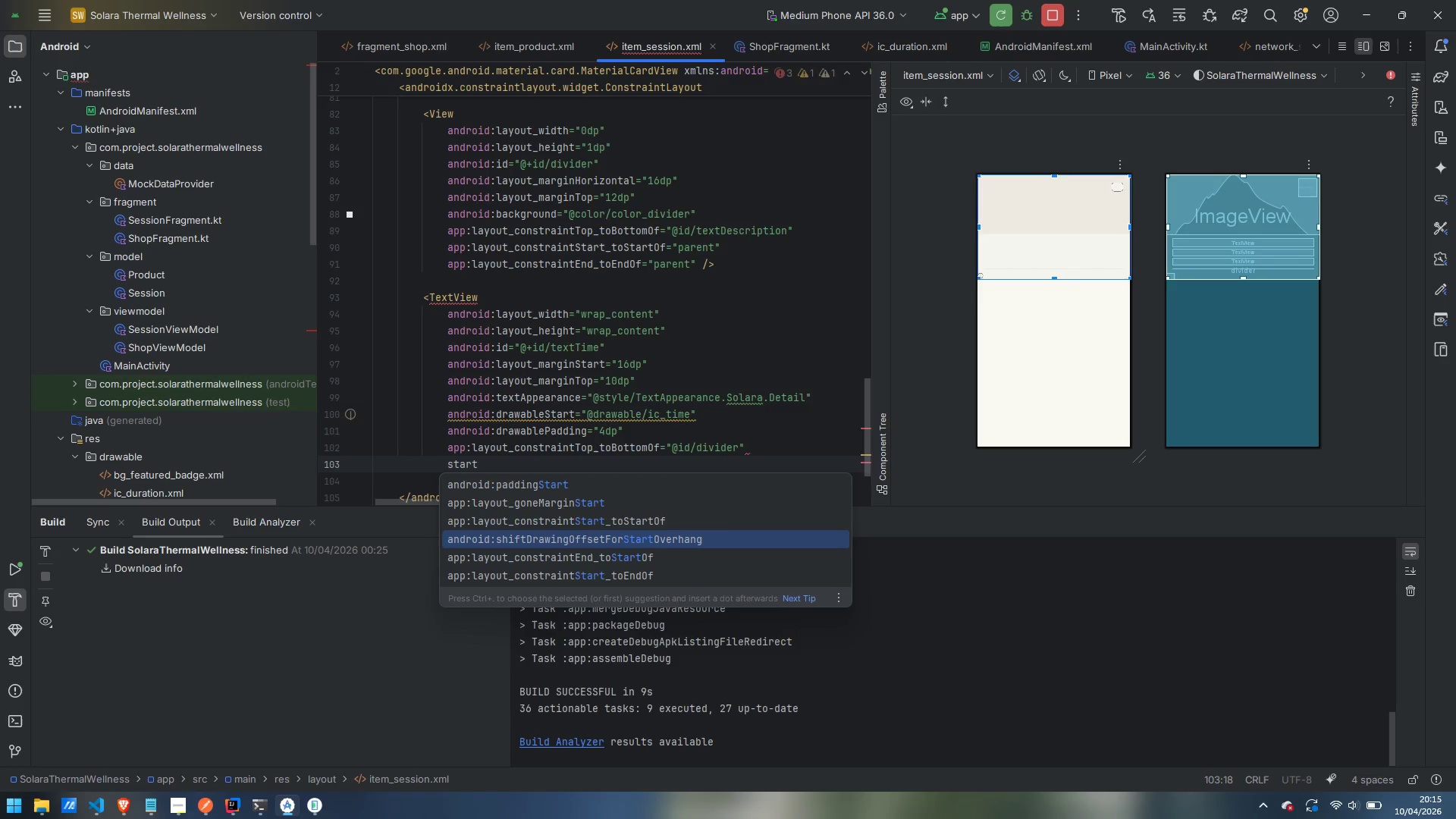 
key(ArrowUp)
 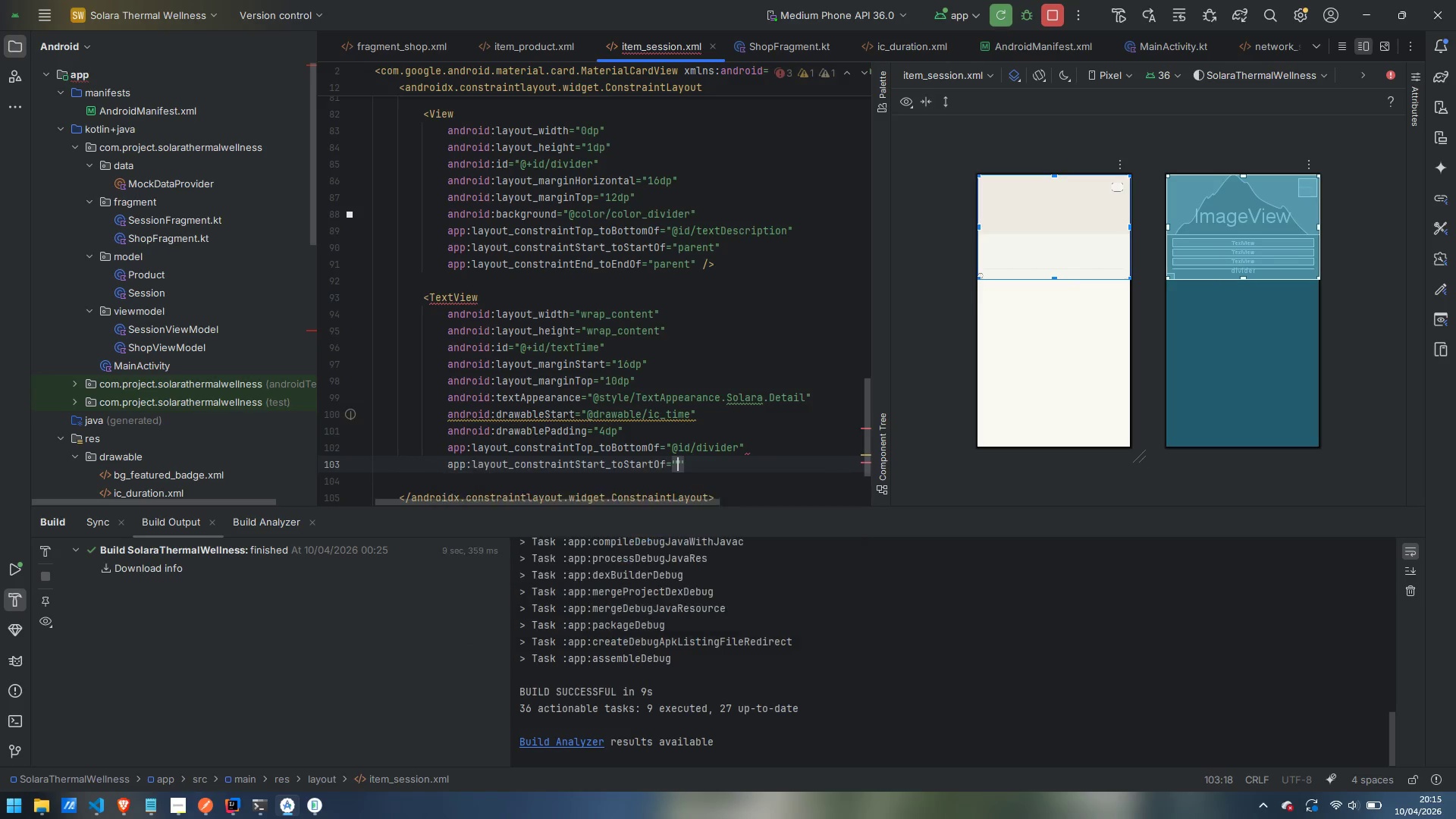 
key(Enter)
 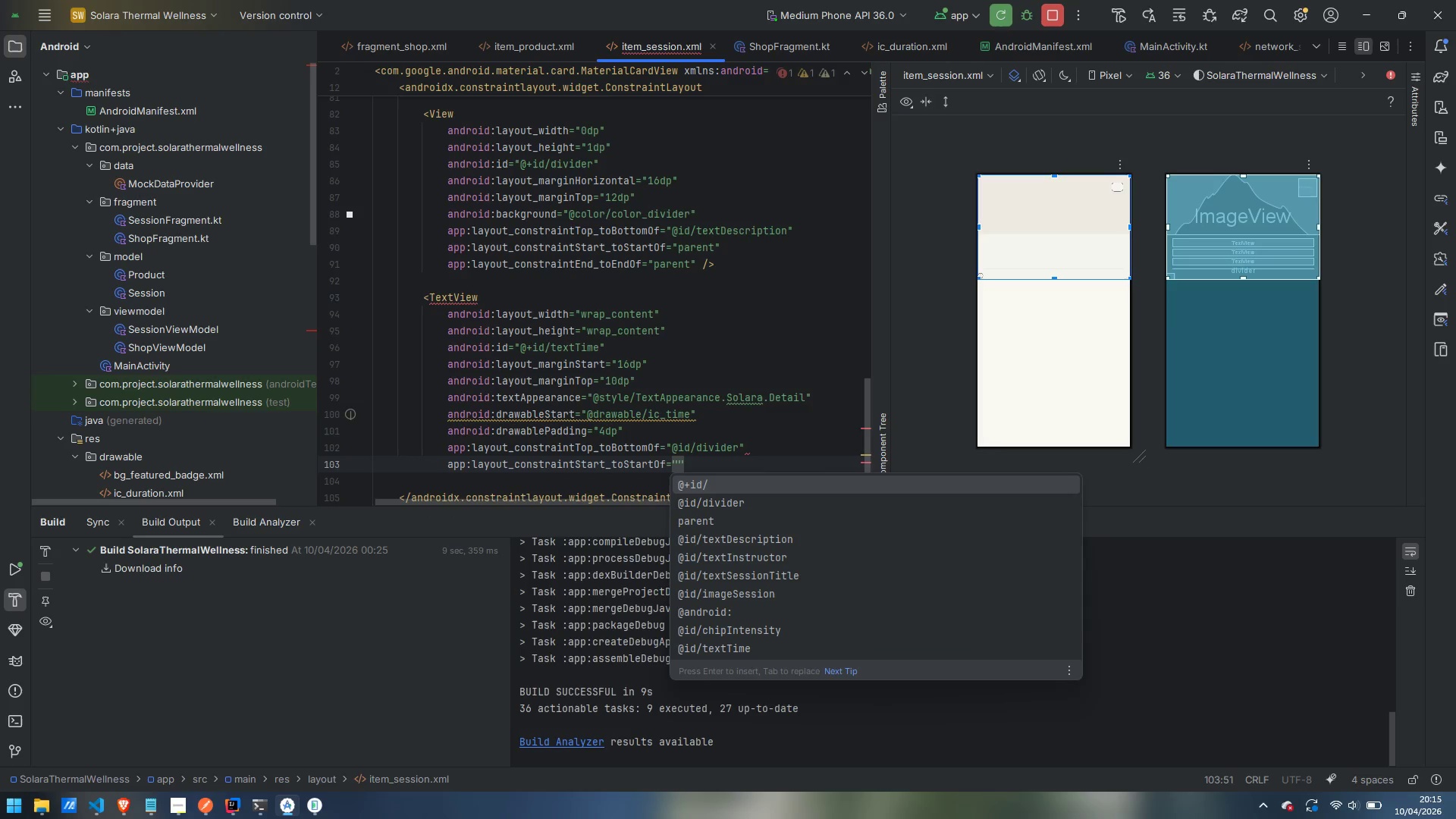 
type(parent)
 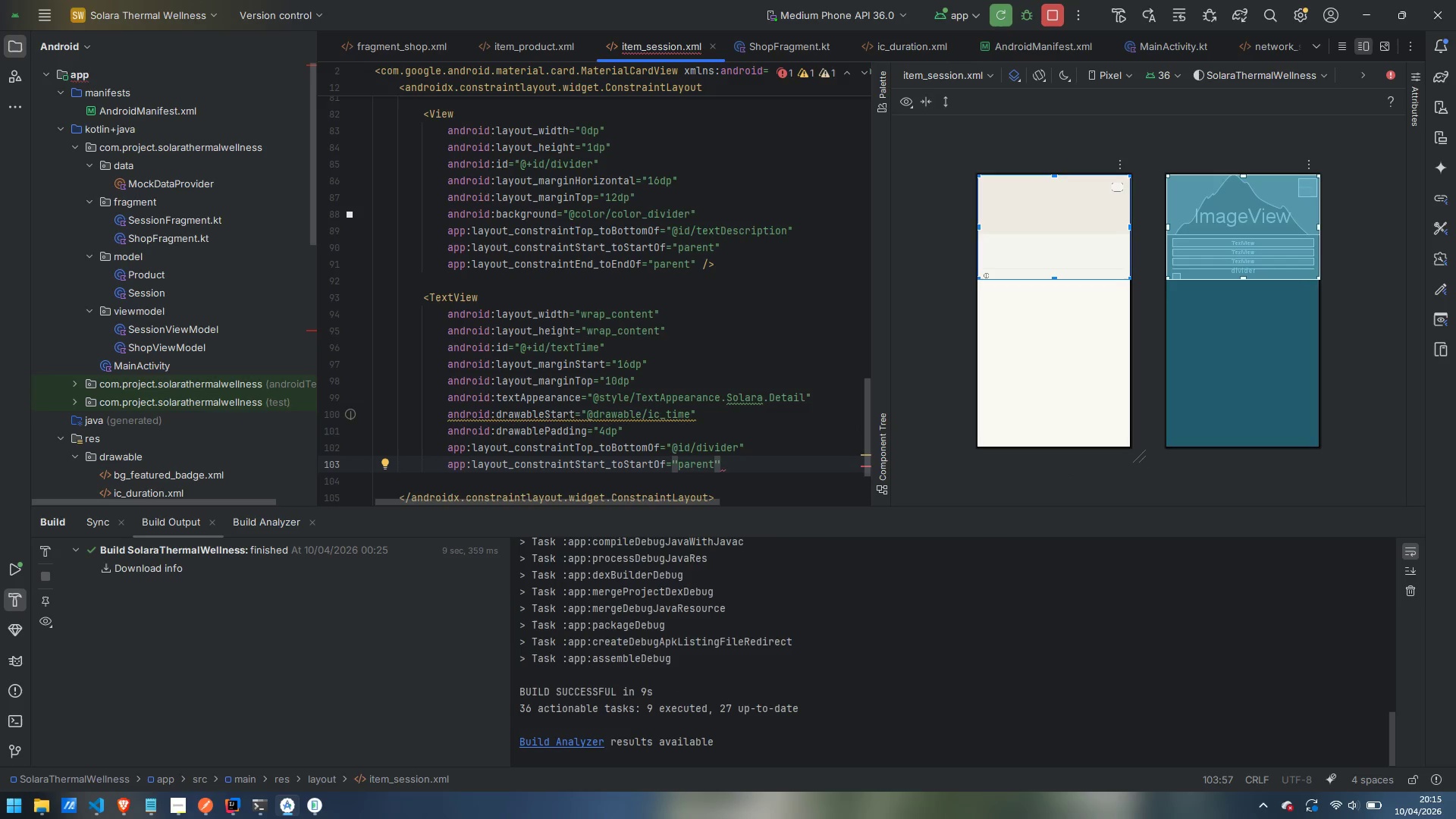 
wait(6.05)
 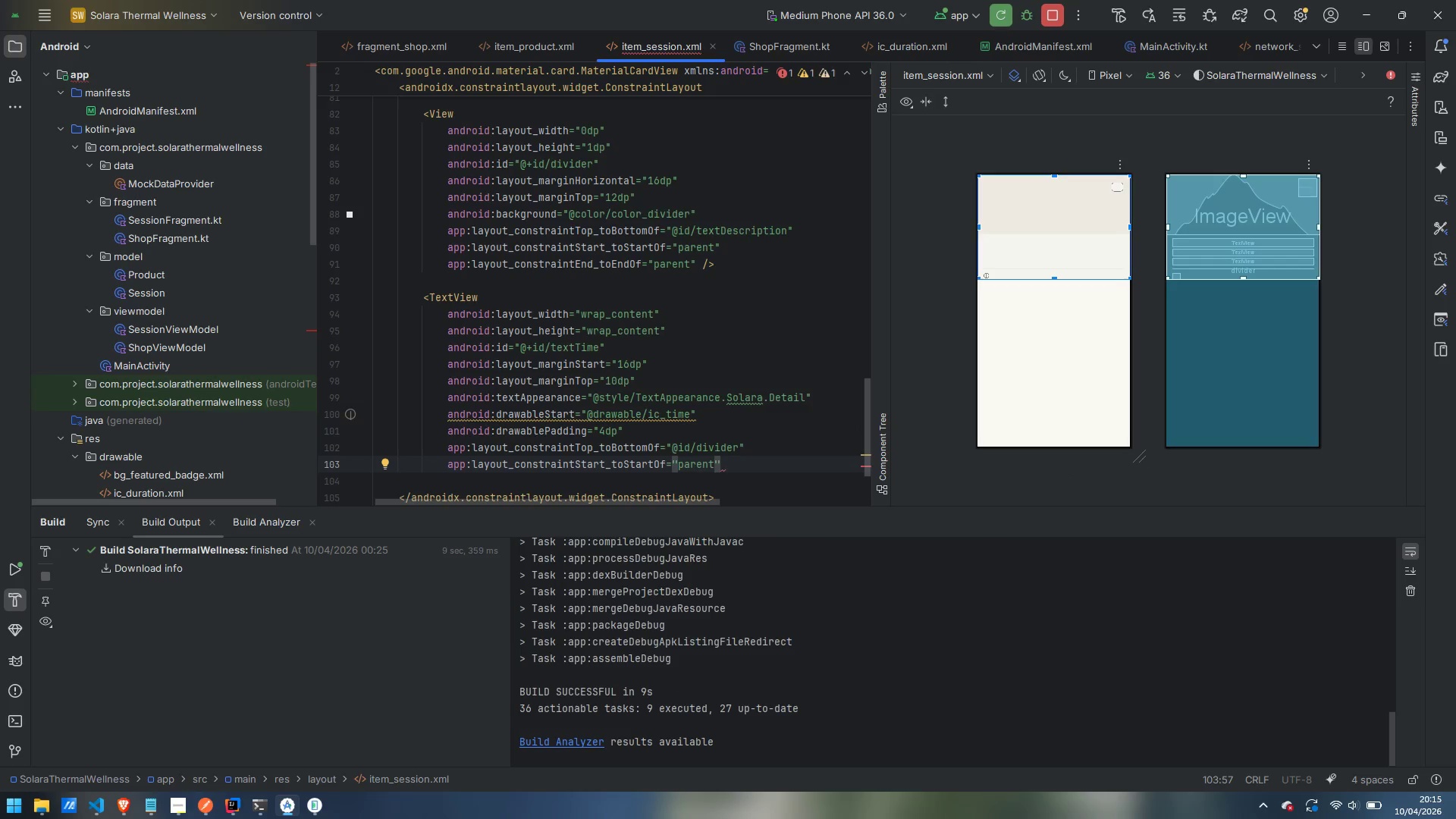 
key(ArrowRight)
 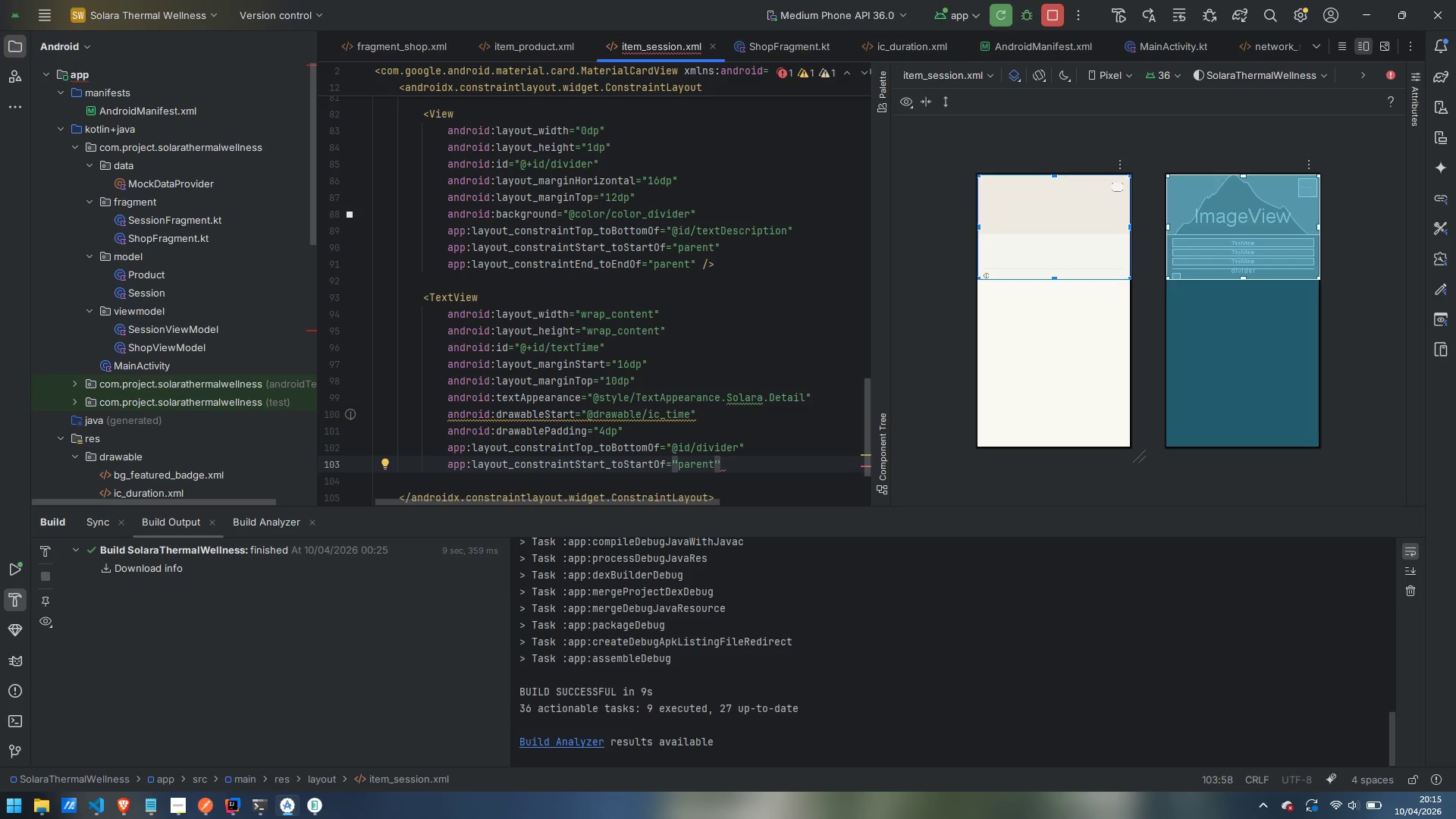 
key(Space)
 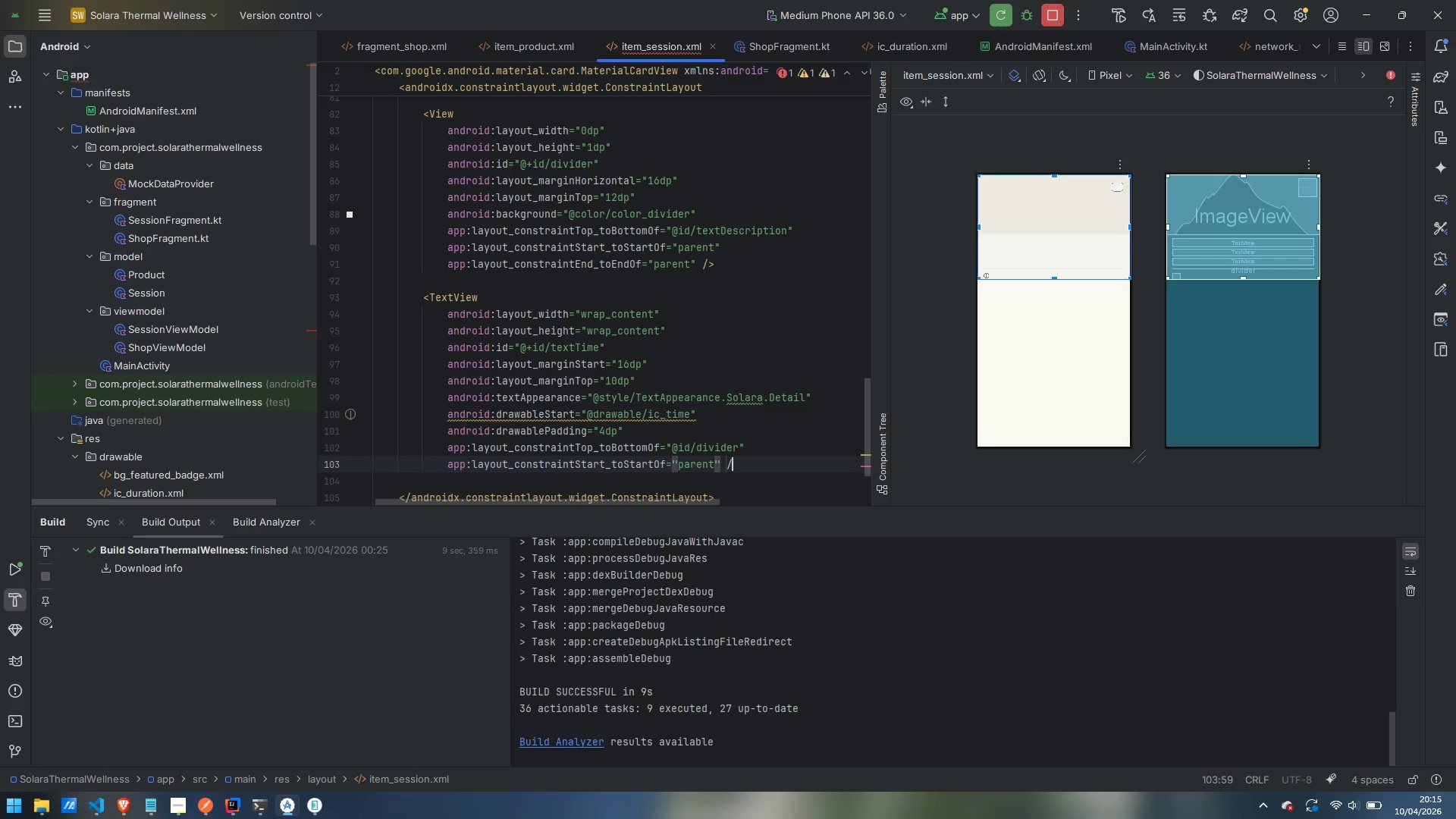 
key(Slash)
 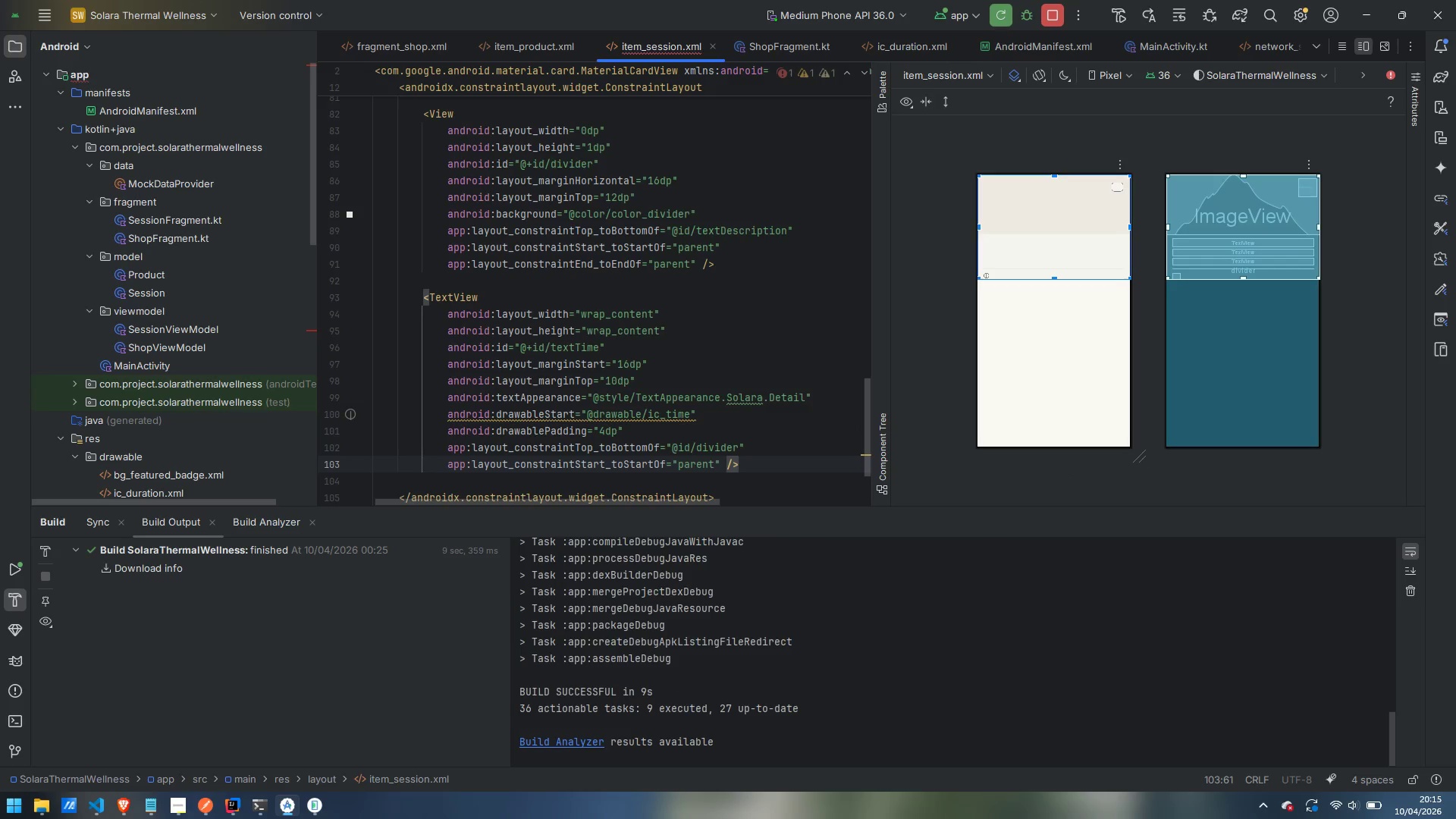 
key(Enter)
 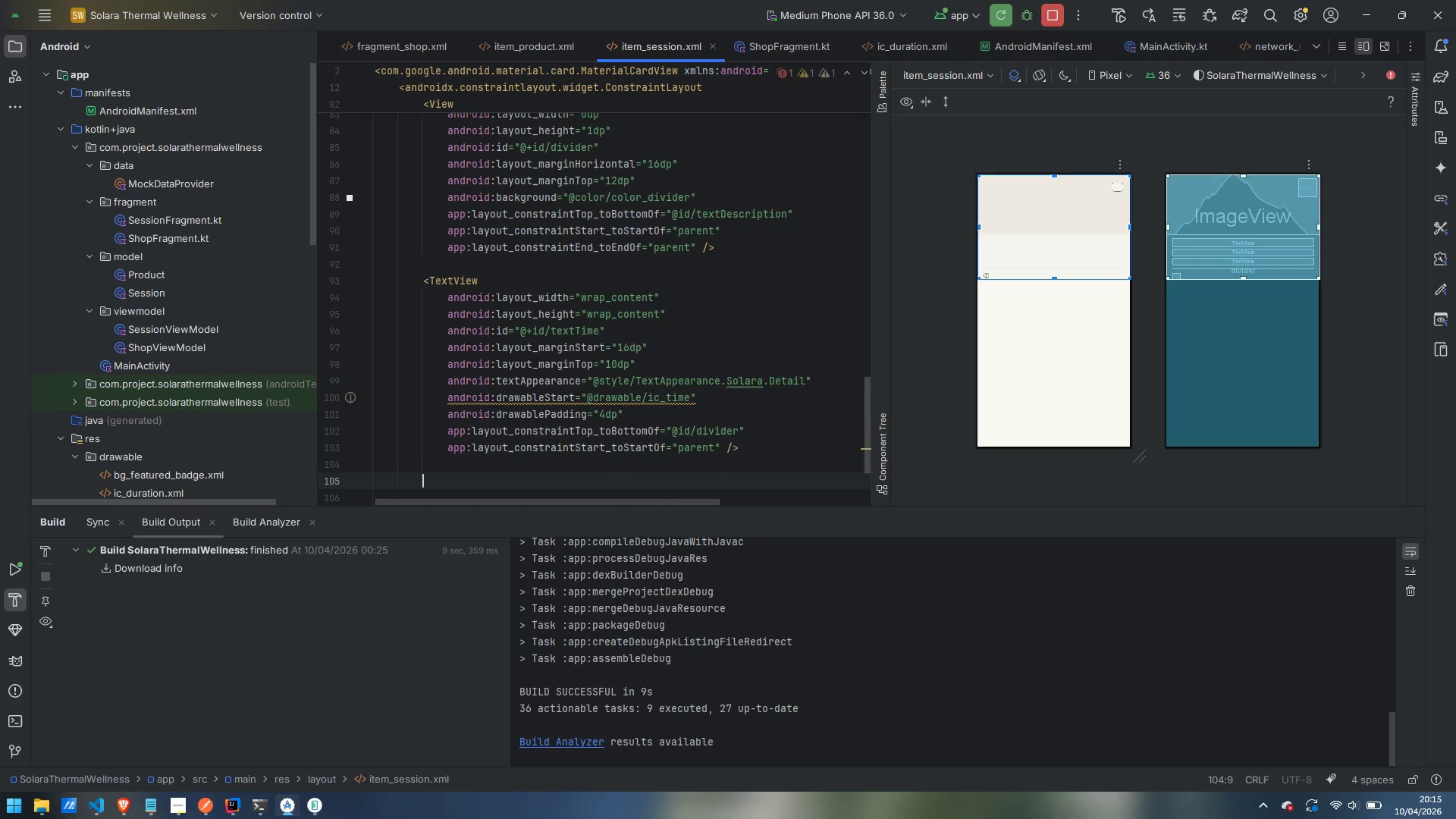 
key(Enter)
 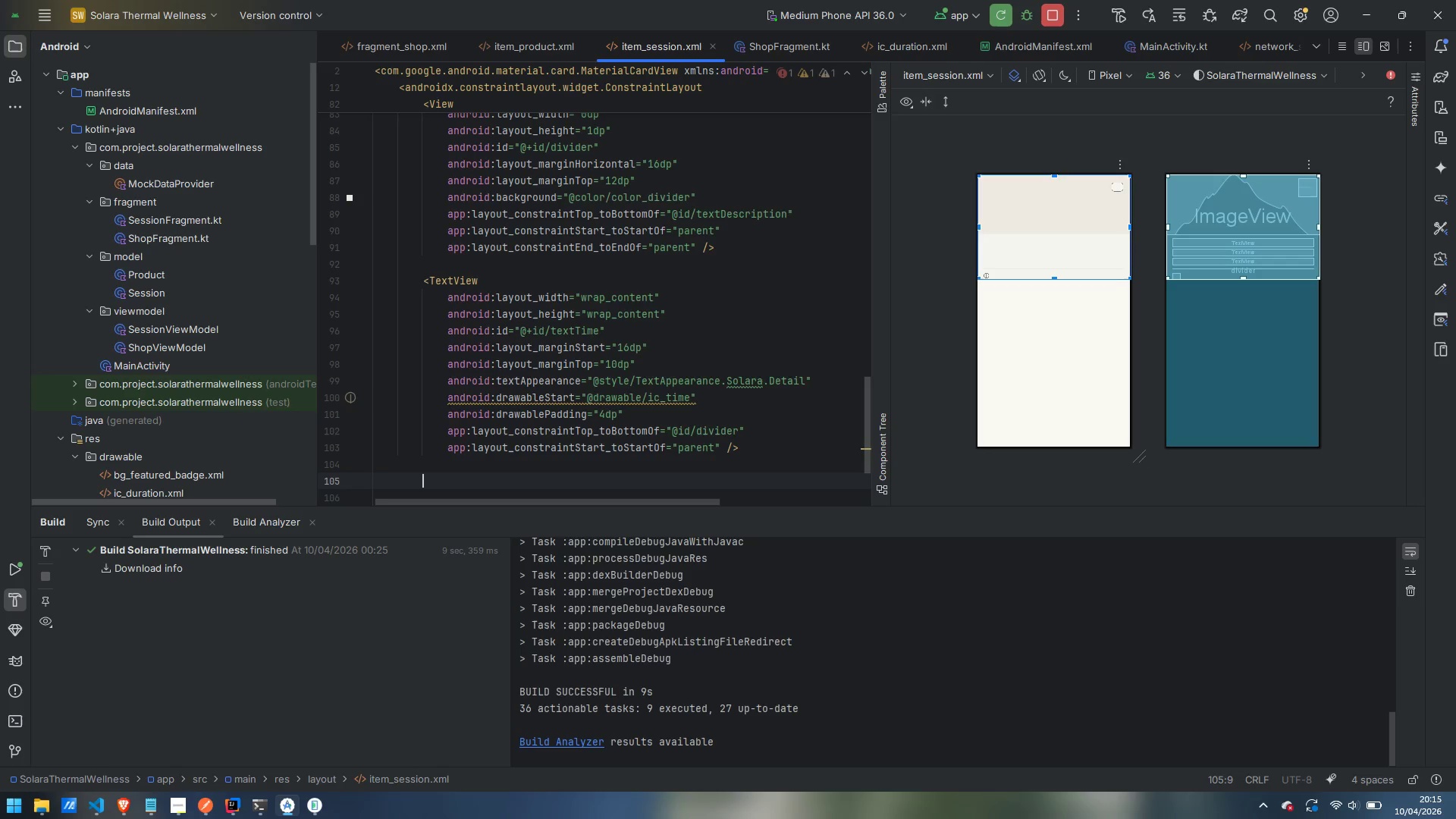 
type(<Tex)
 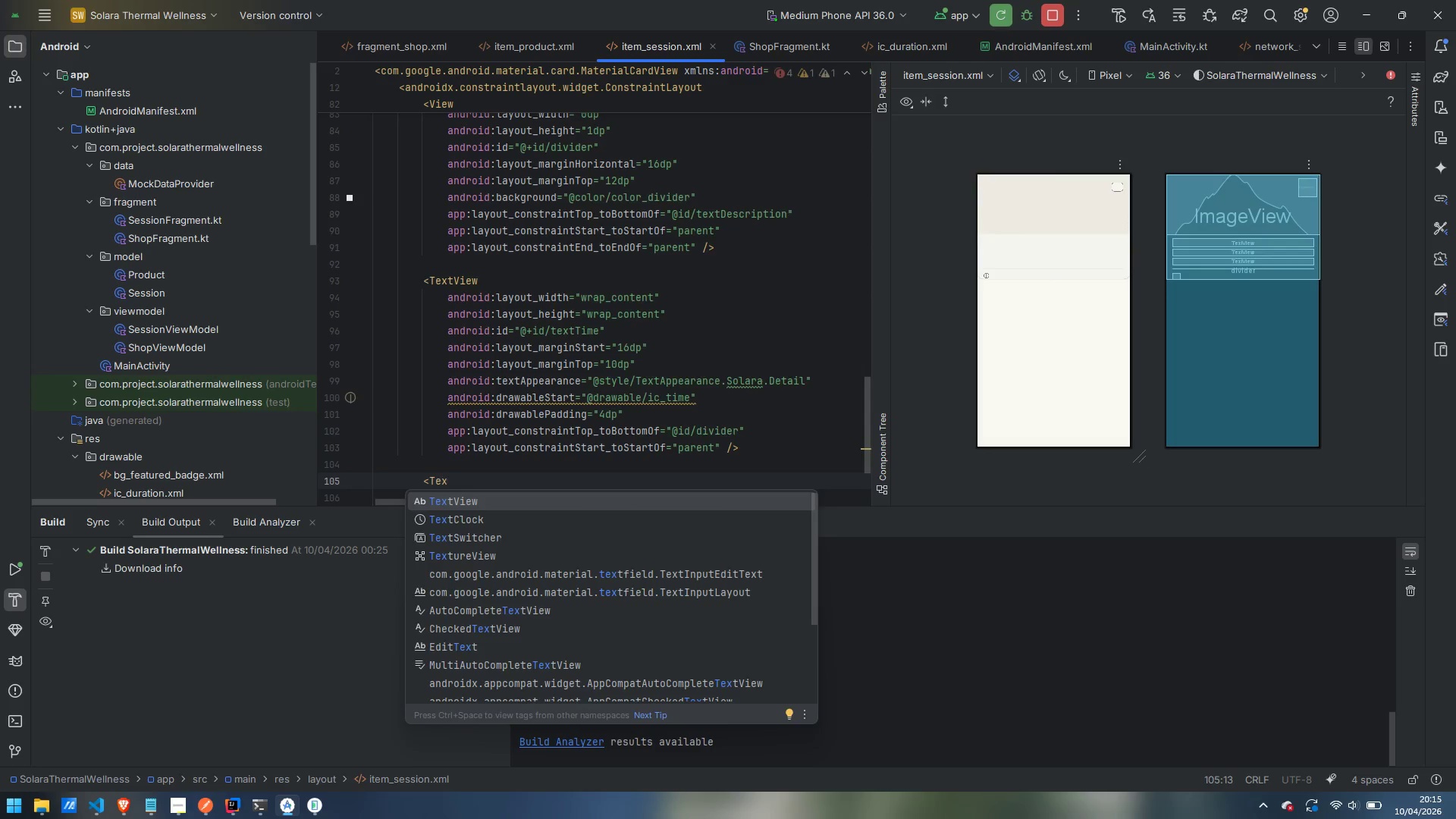 
key(Enter)
 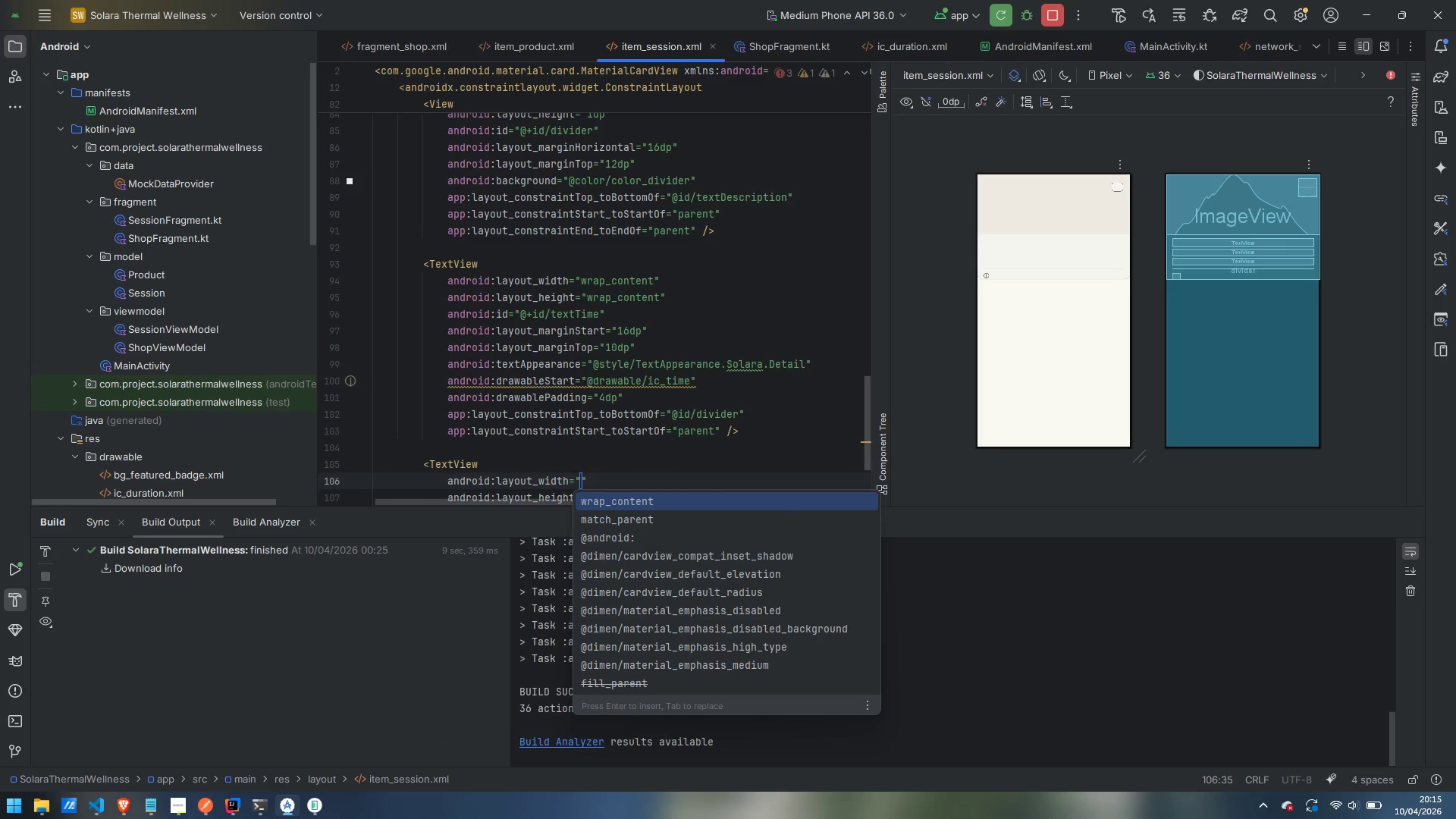 
wait(6.88)
 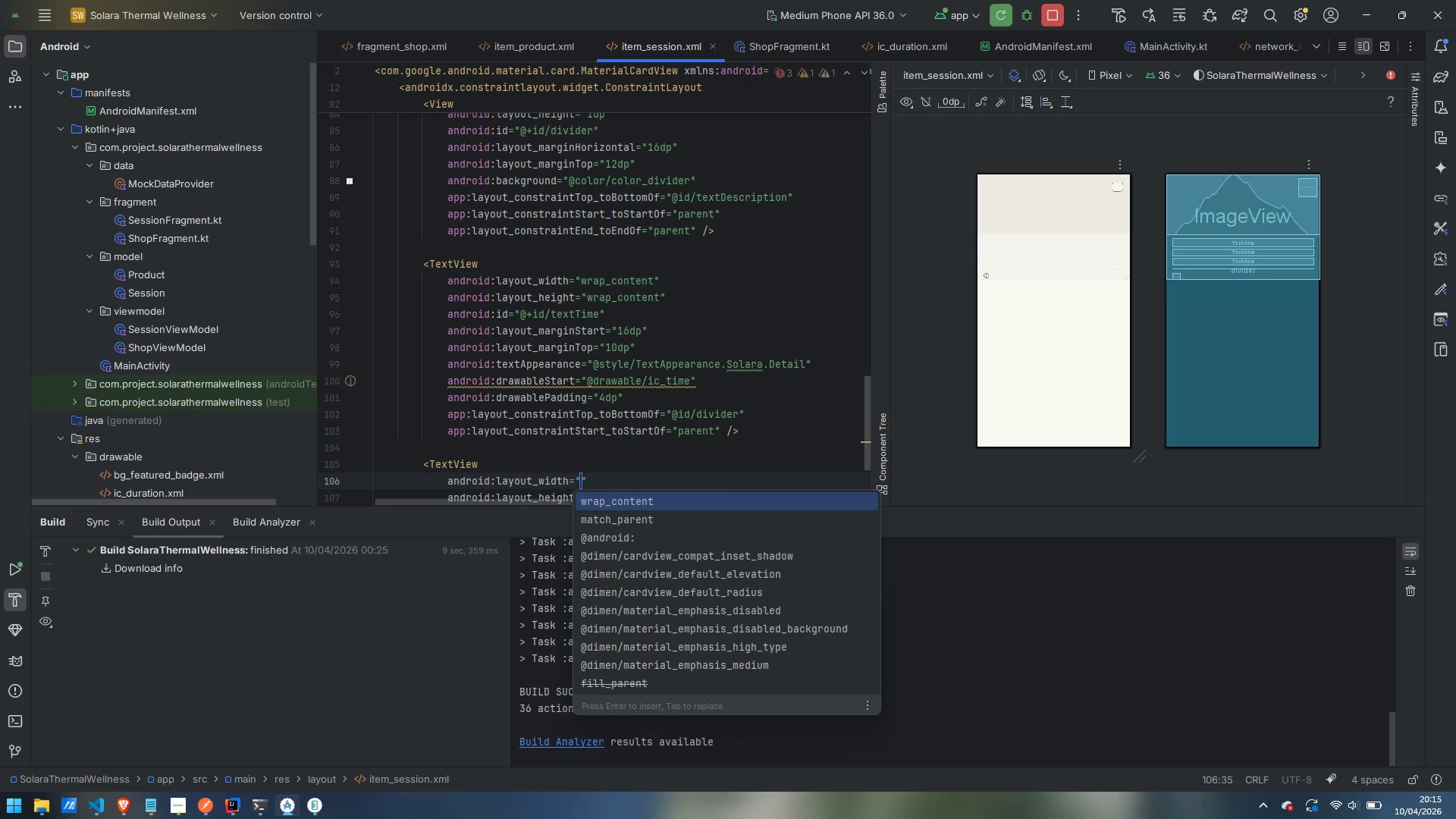 
key(Enter)
 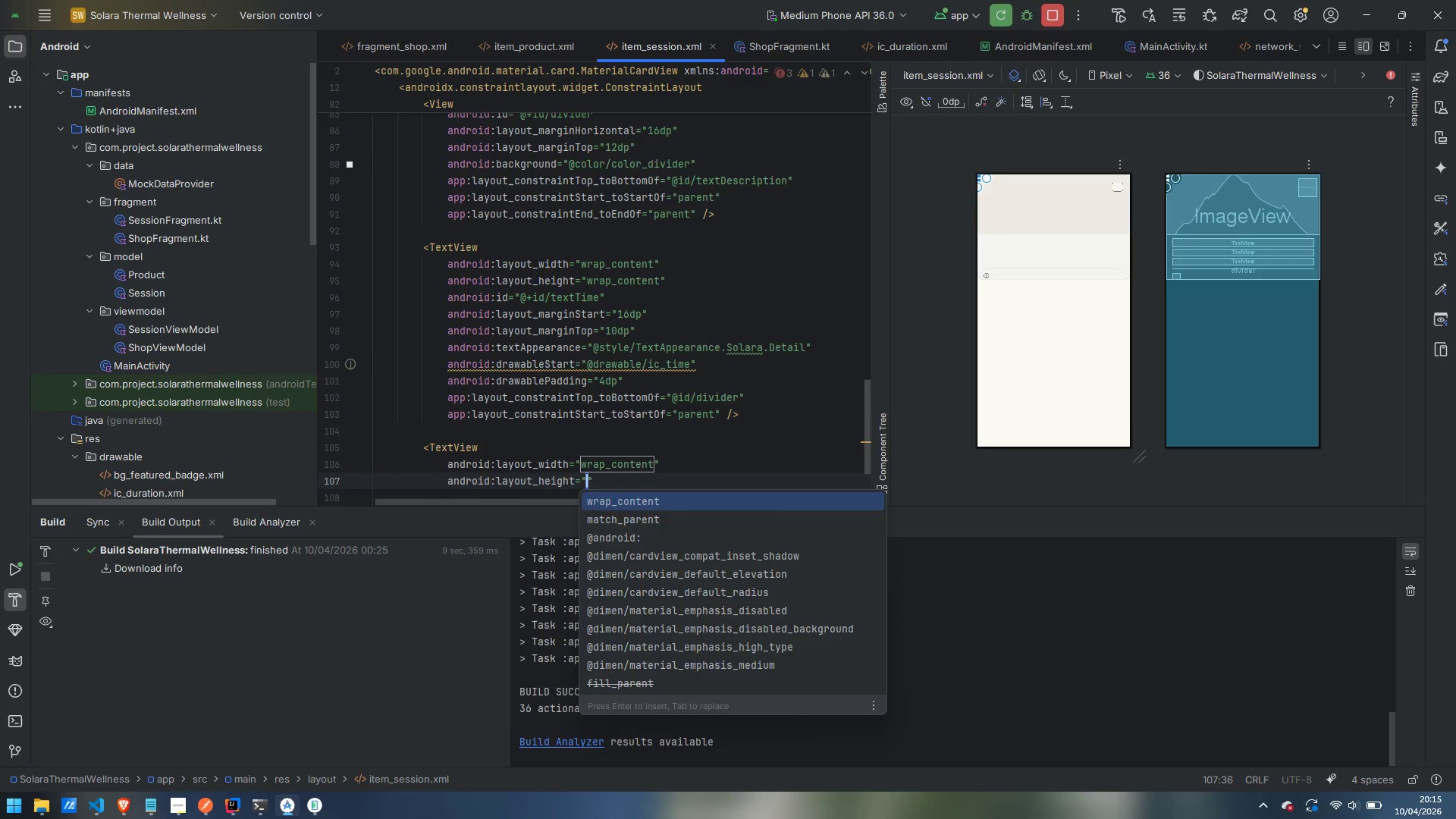 
key(Enter)
 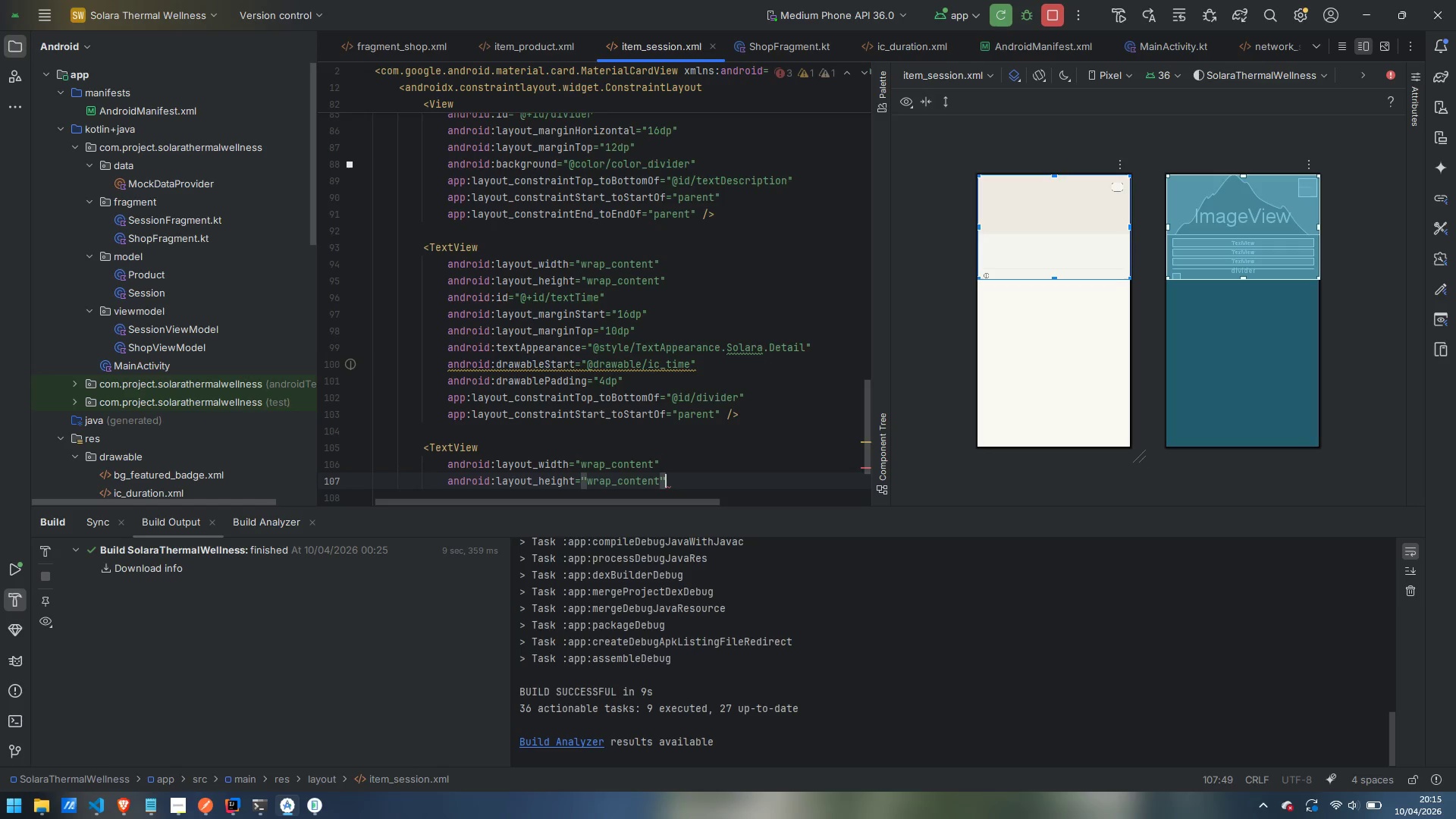 
key(Enter)
 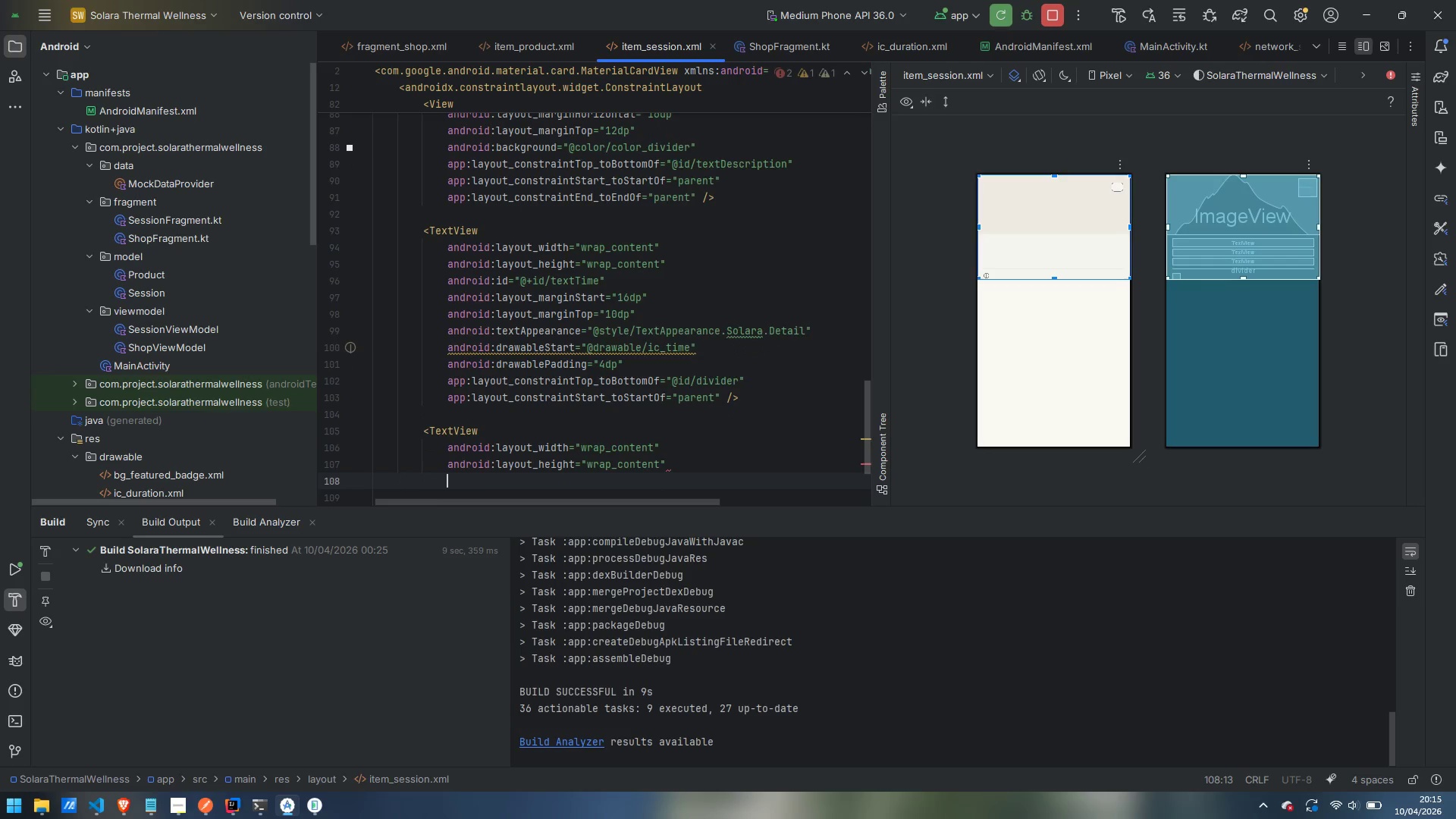 
type(id)
 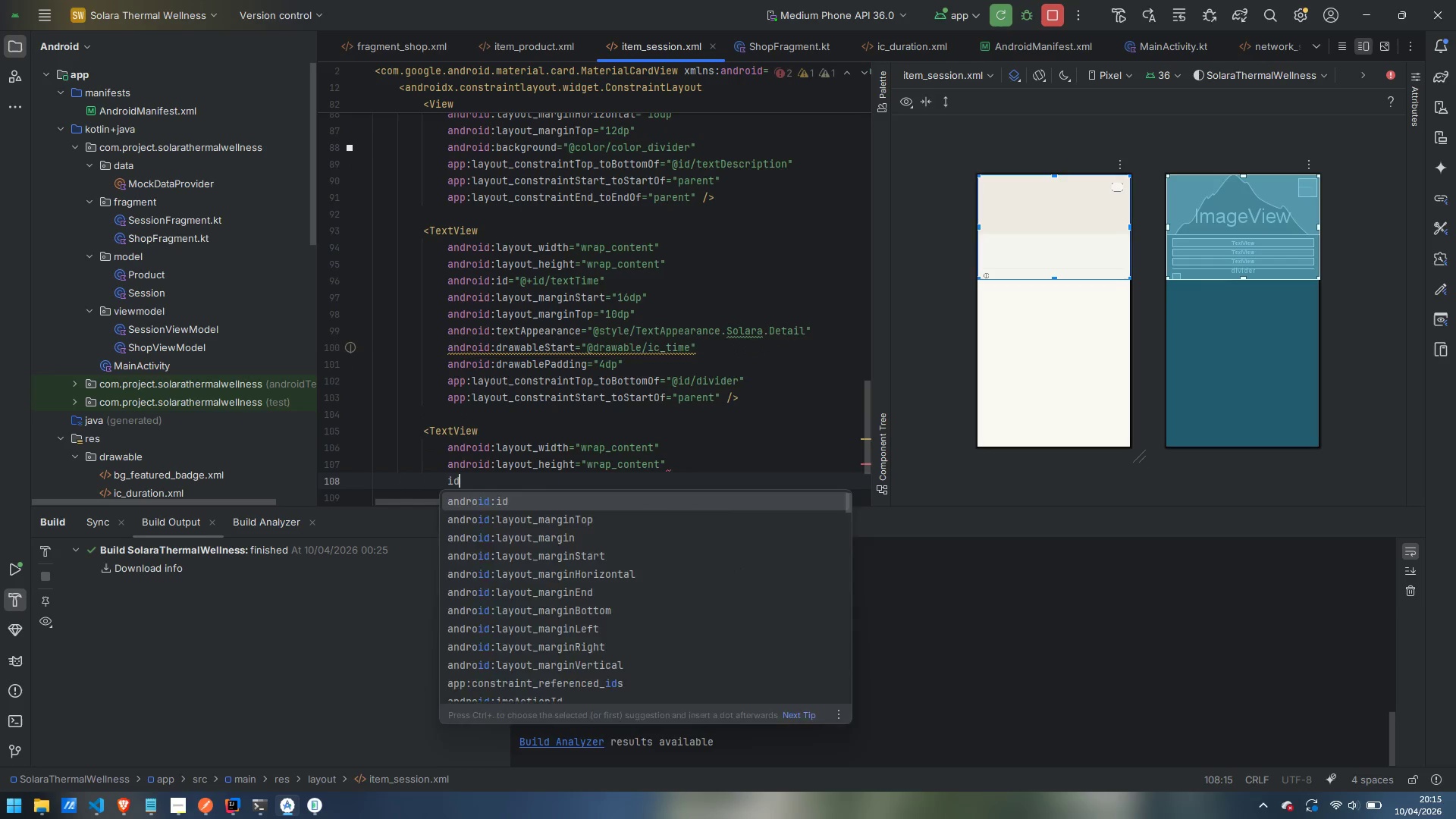 
key(Enter)
 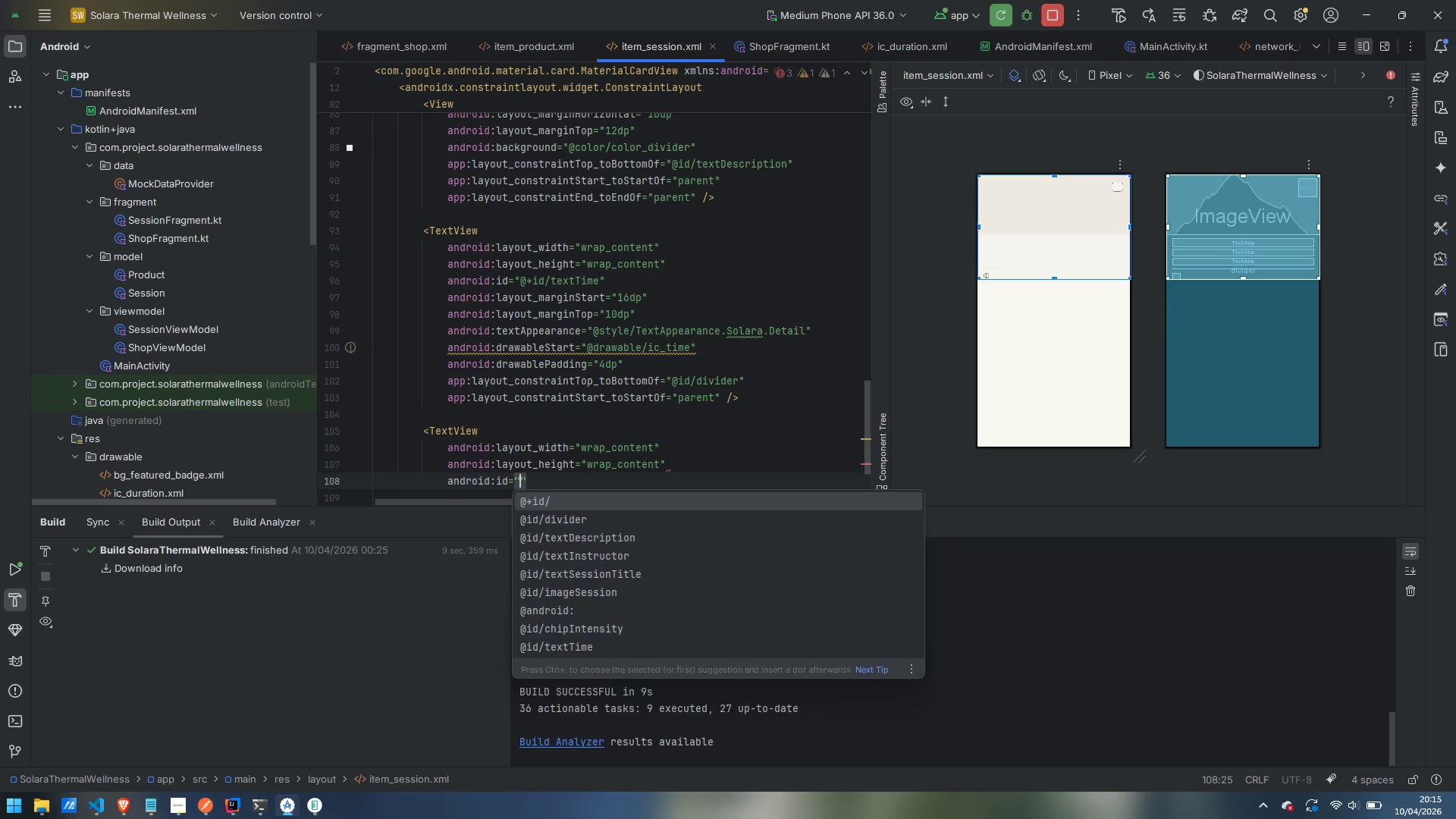 
key(Enter)
 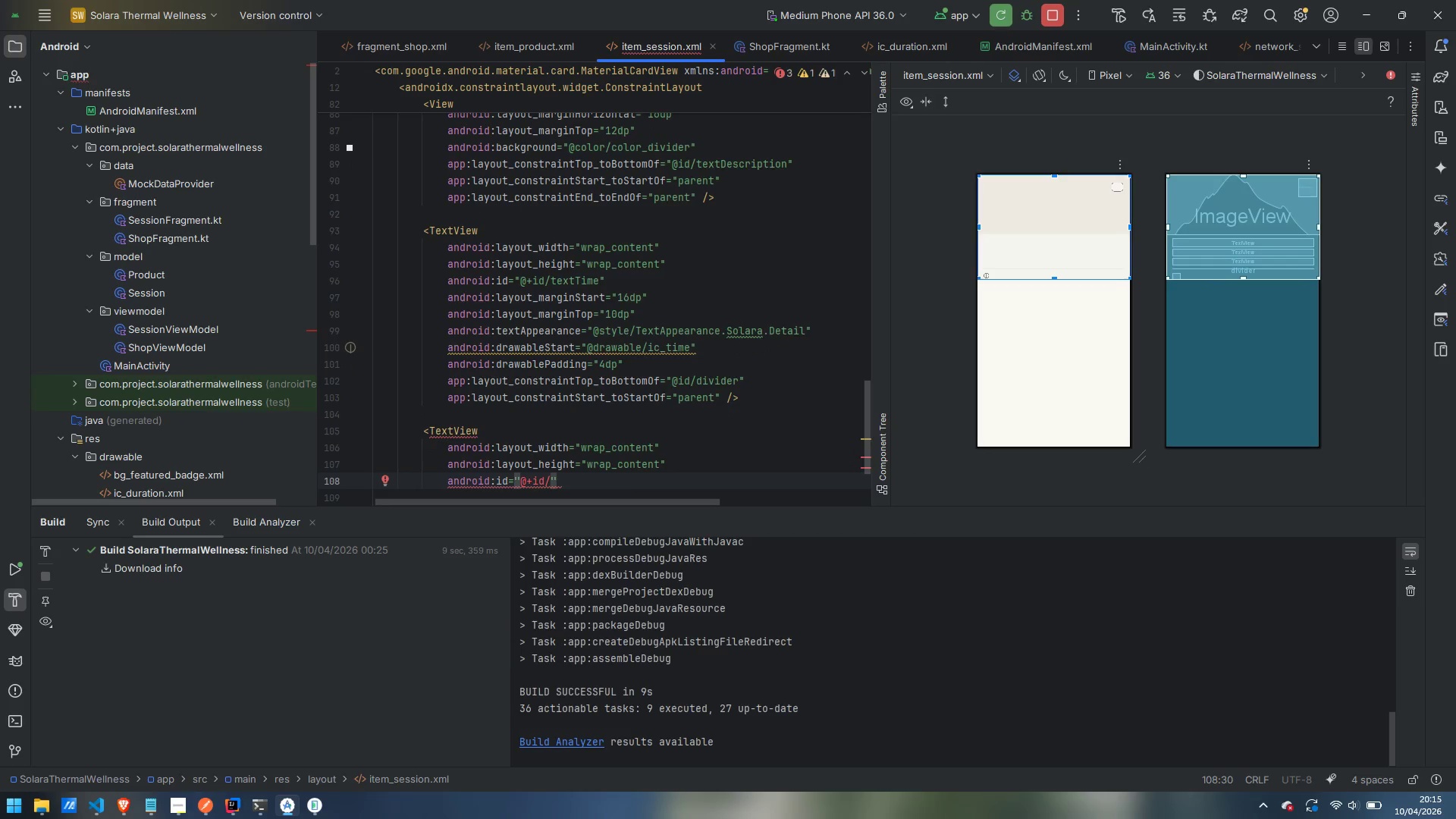 
wait(7.45)
 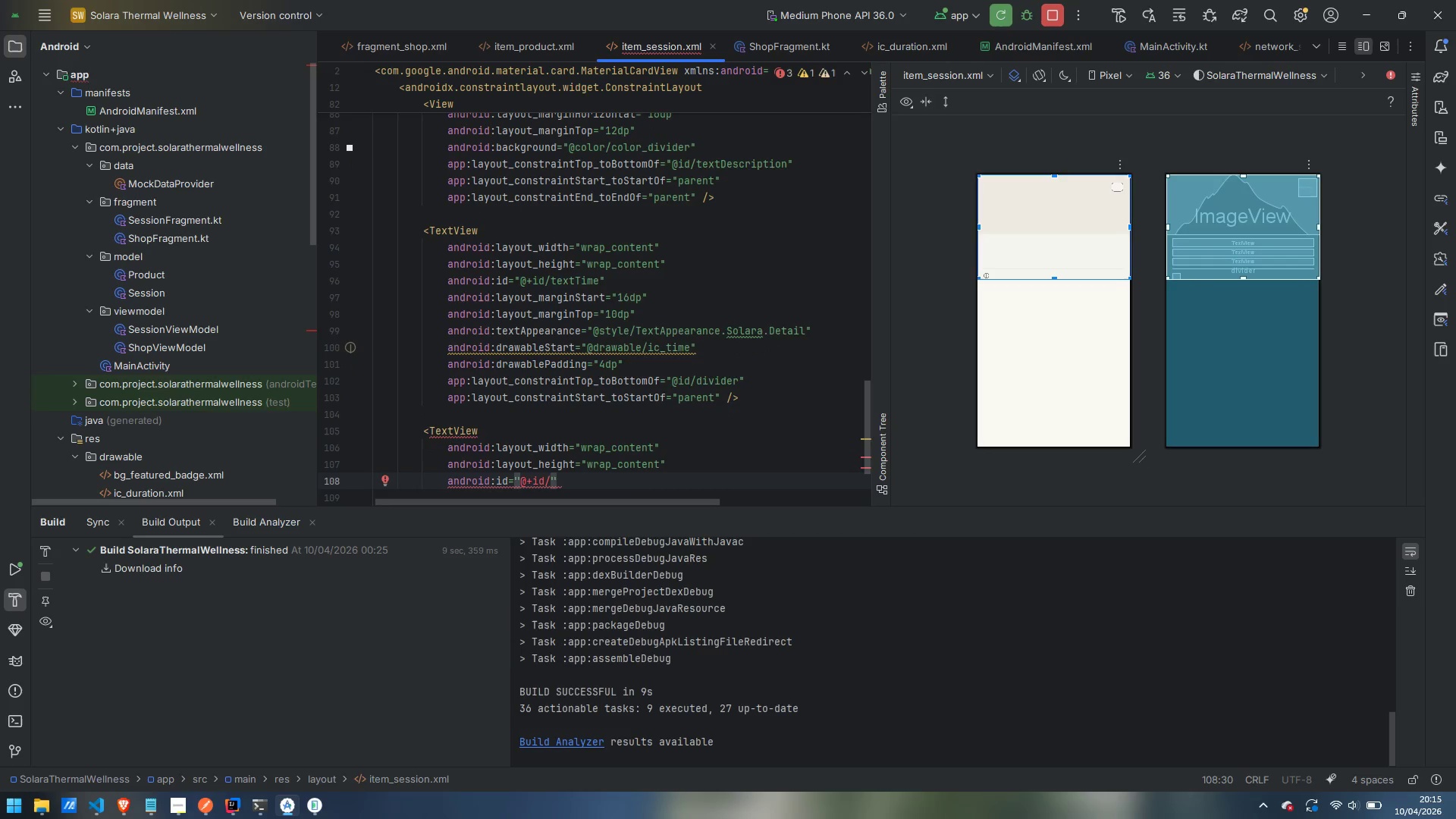 
type(textDuration)
 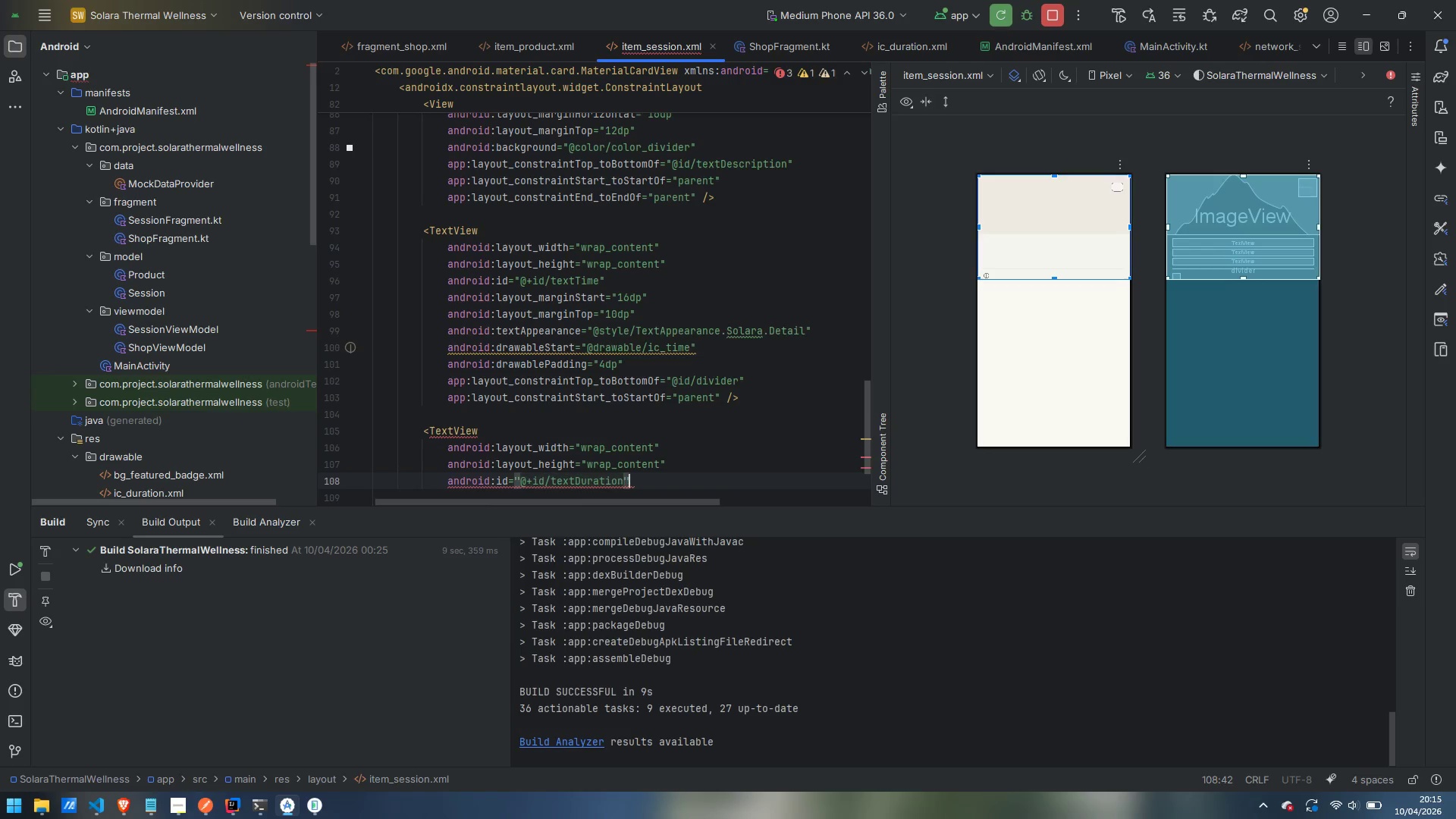 
key(ArrowRight)
 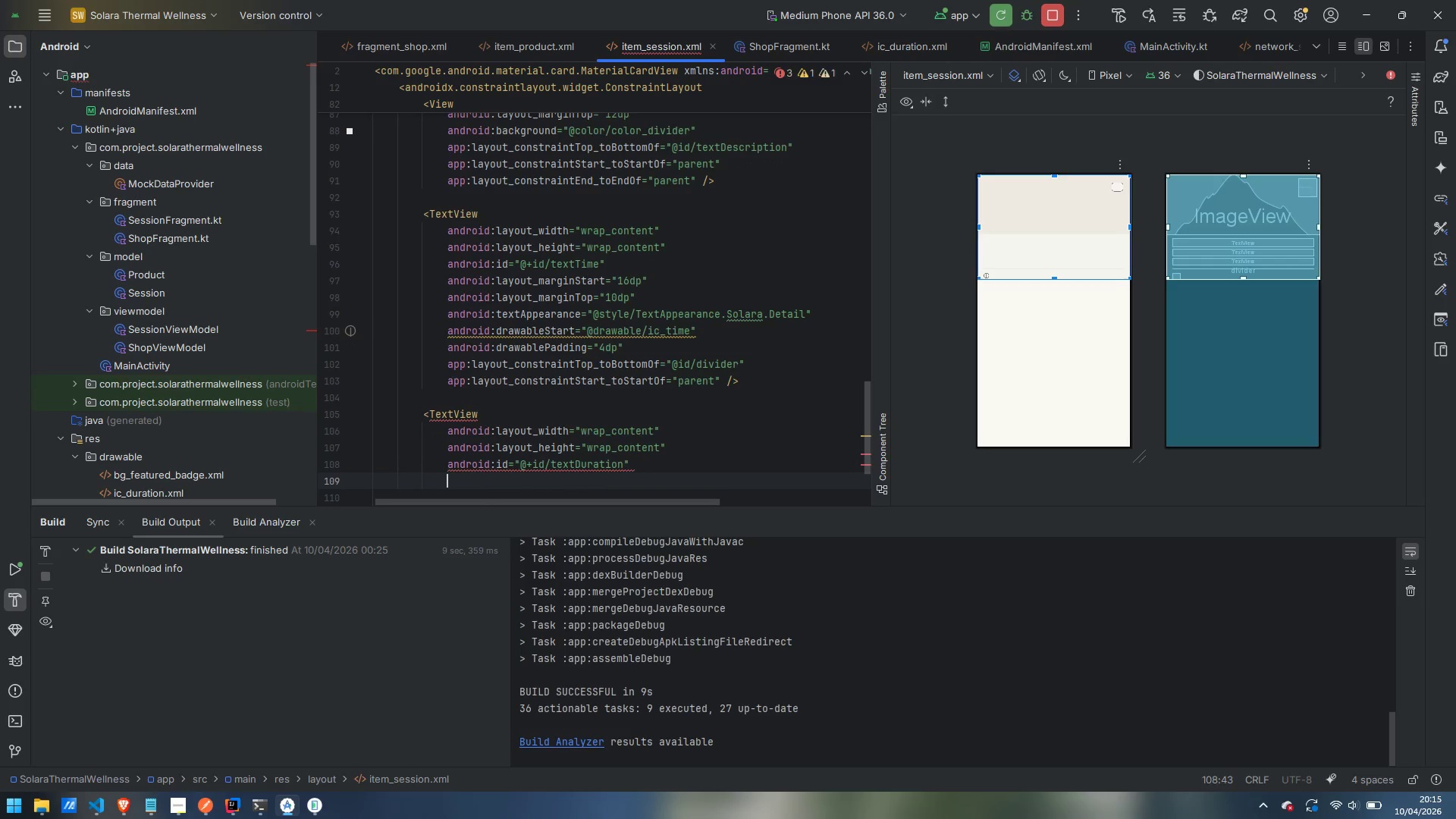 
key(Enter)
 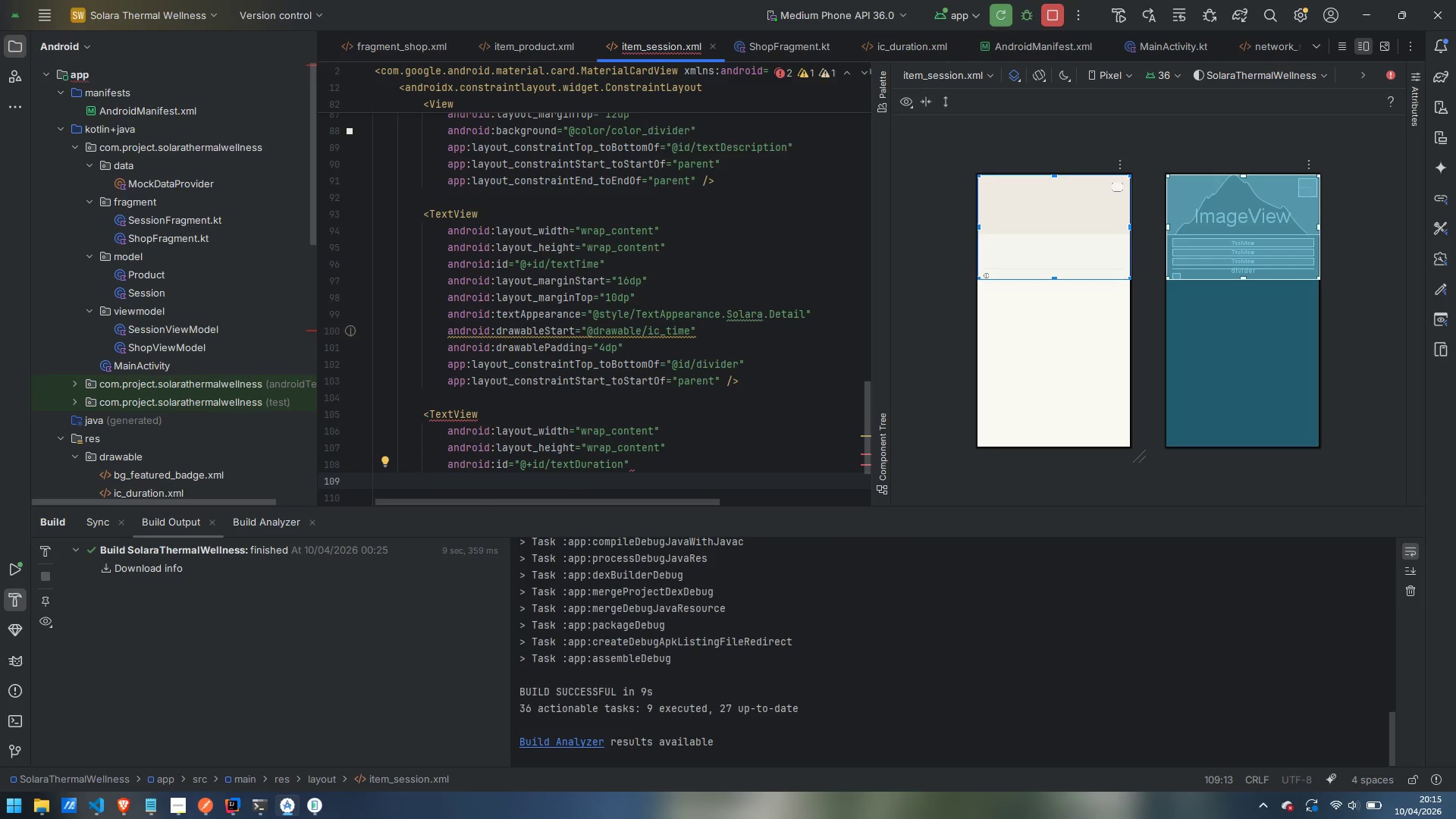 
type(marS)
 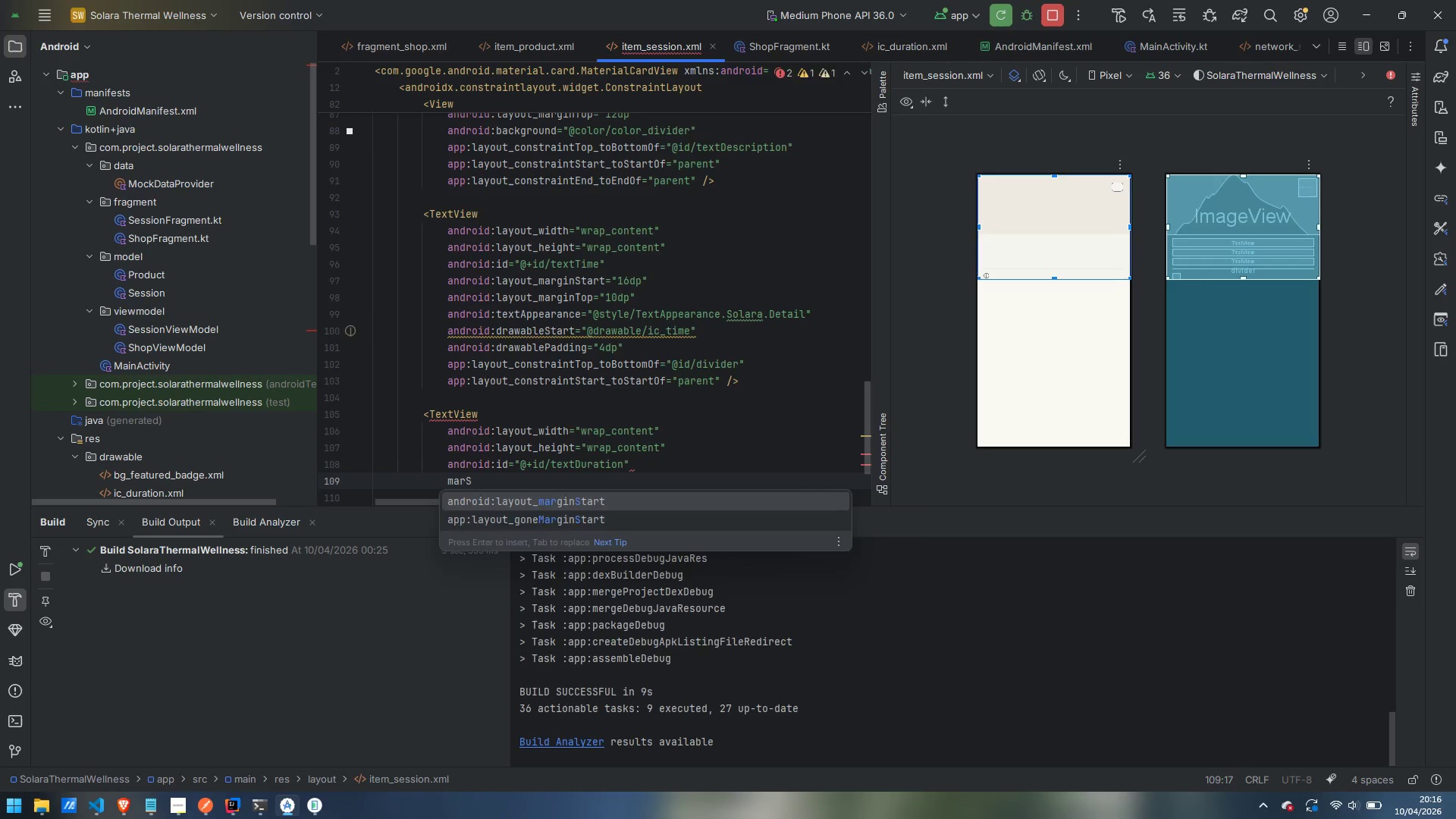 
key(Enter)
 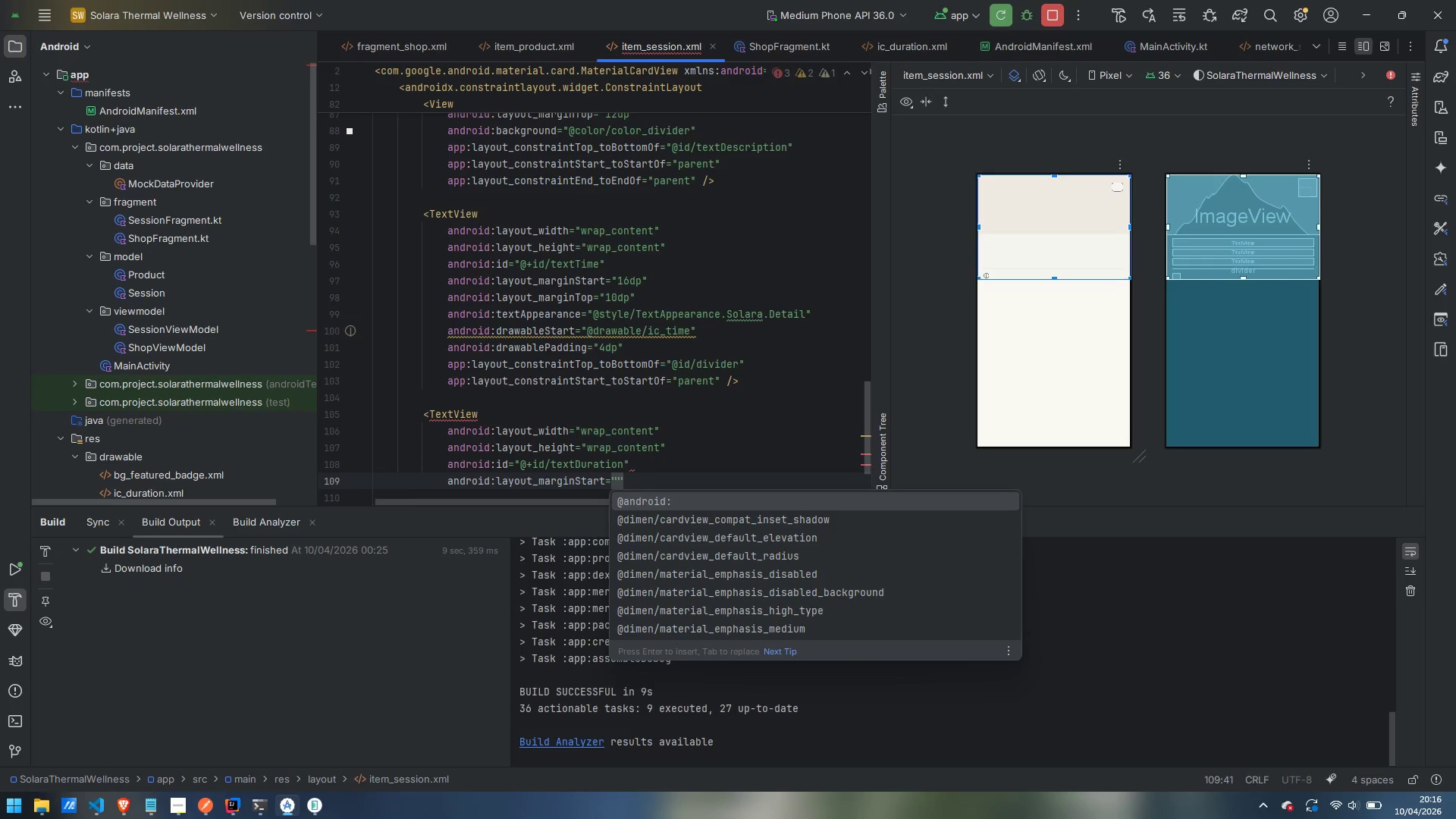 
type(16dp)
 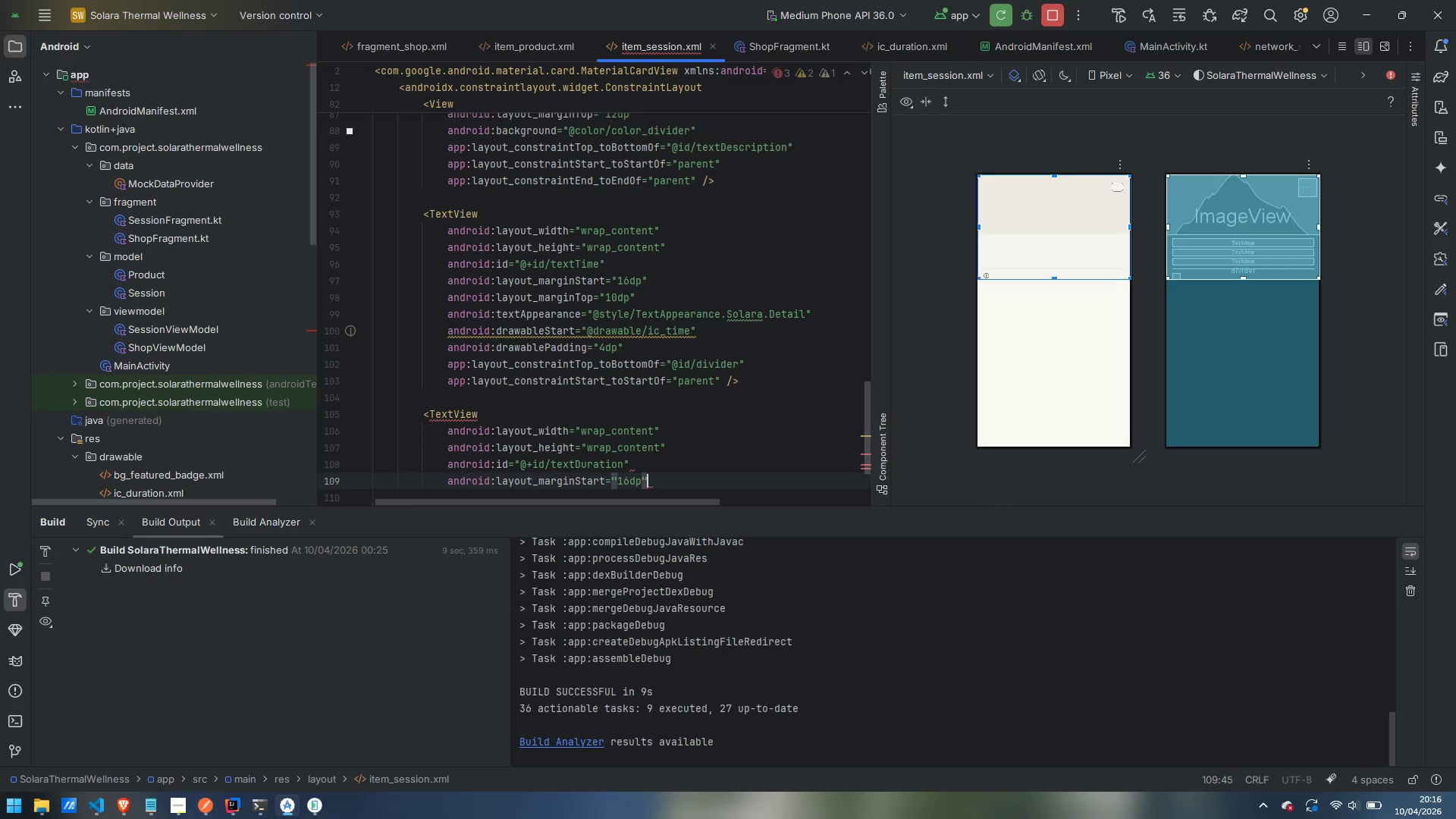 
key(ArrowRight)
 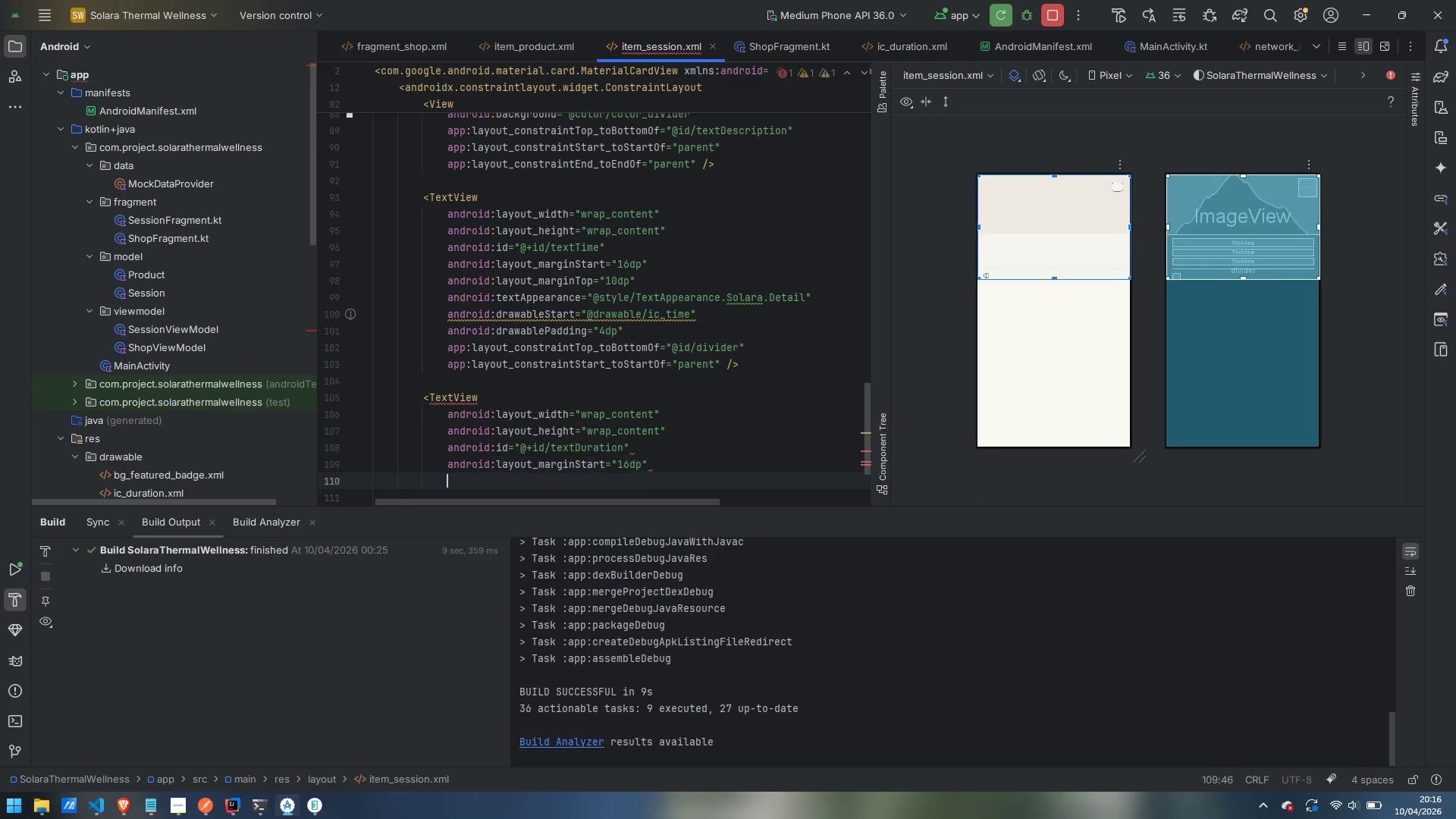 
key(Enter)
 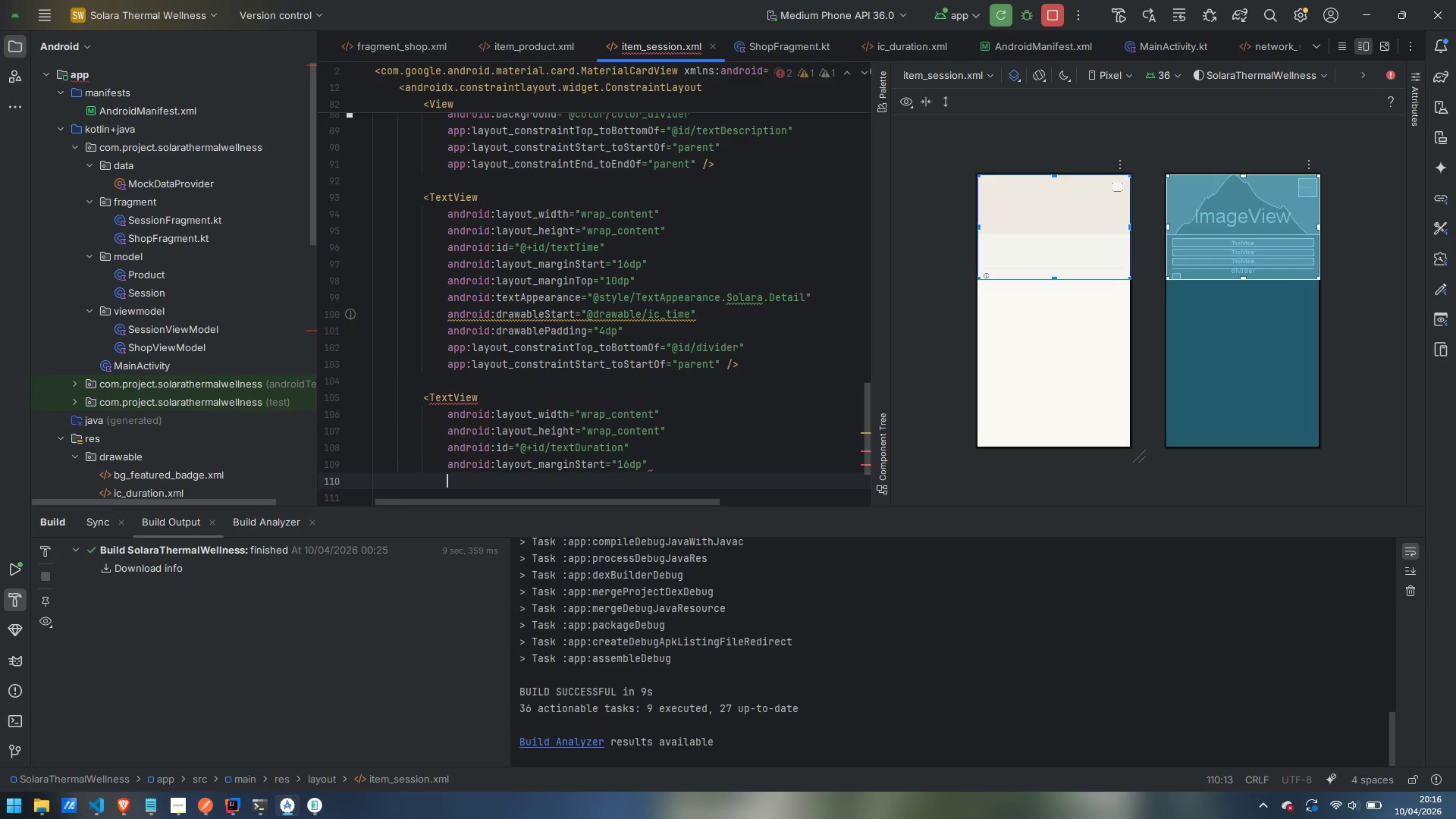 
type(marT)
 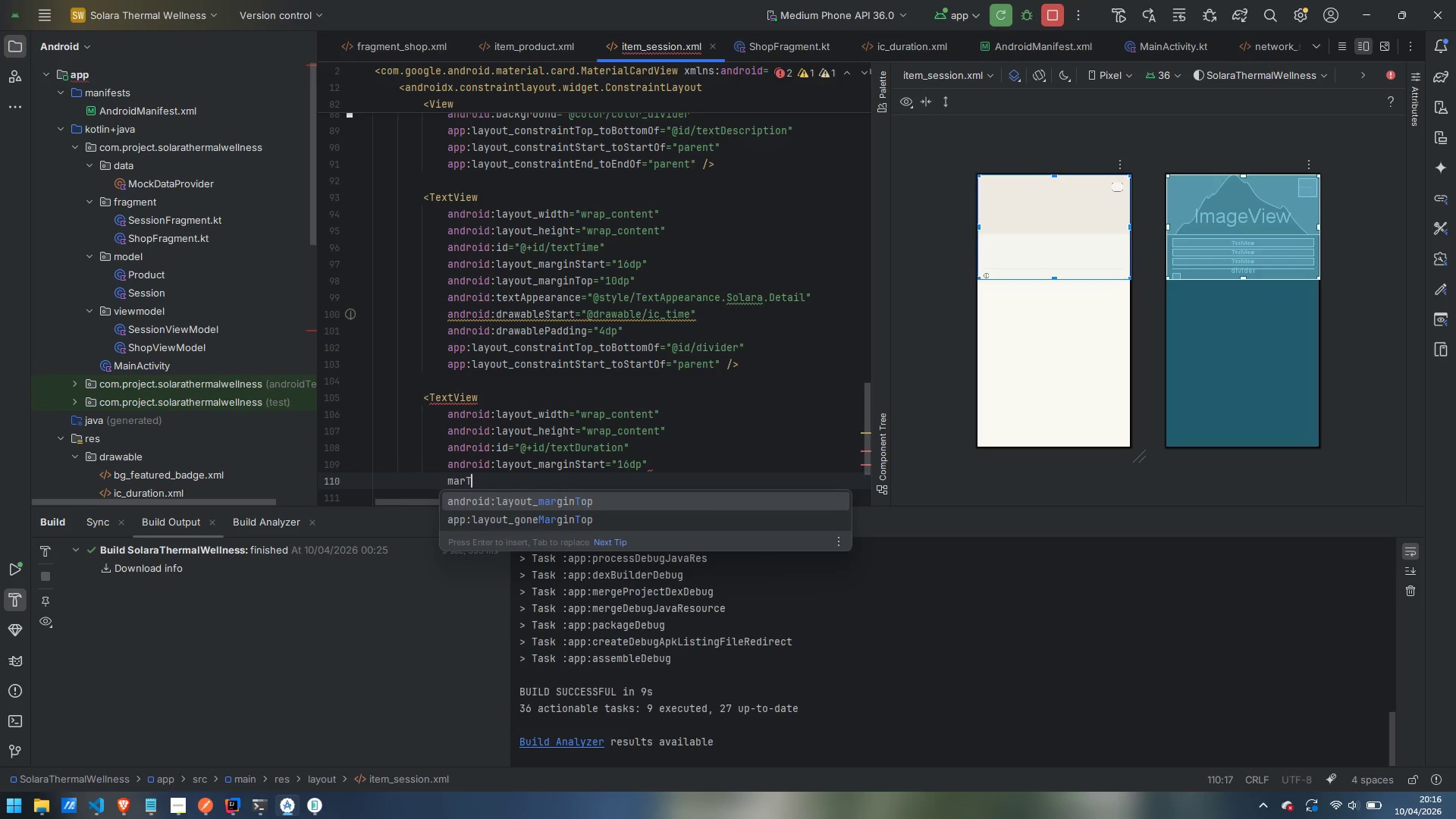 
key(Enter)
 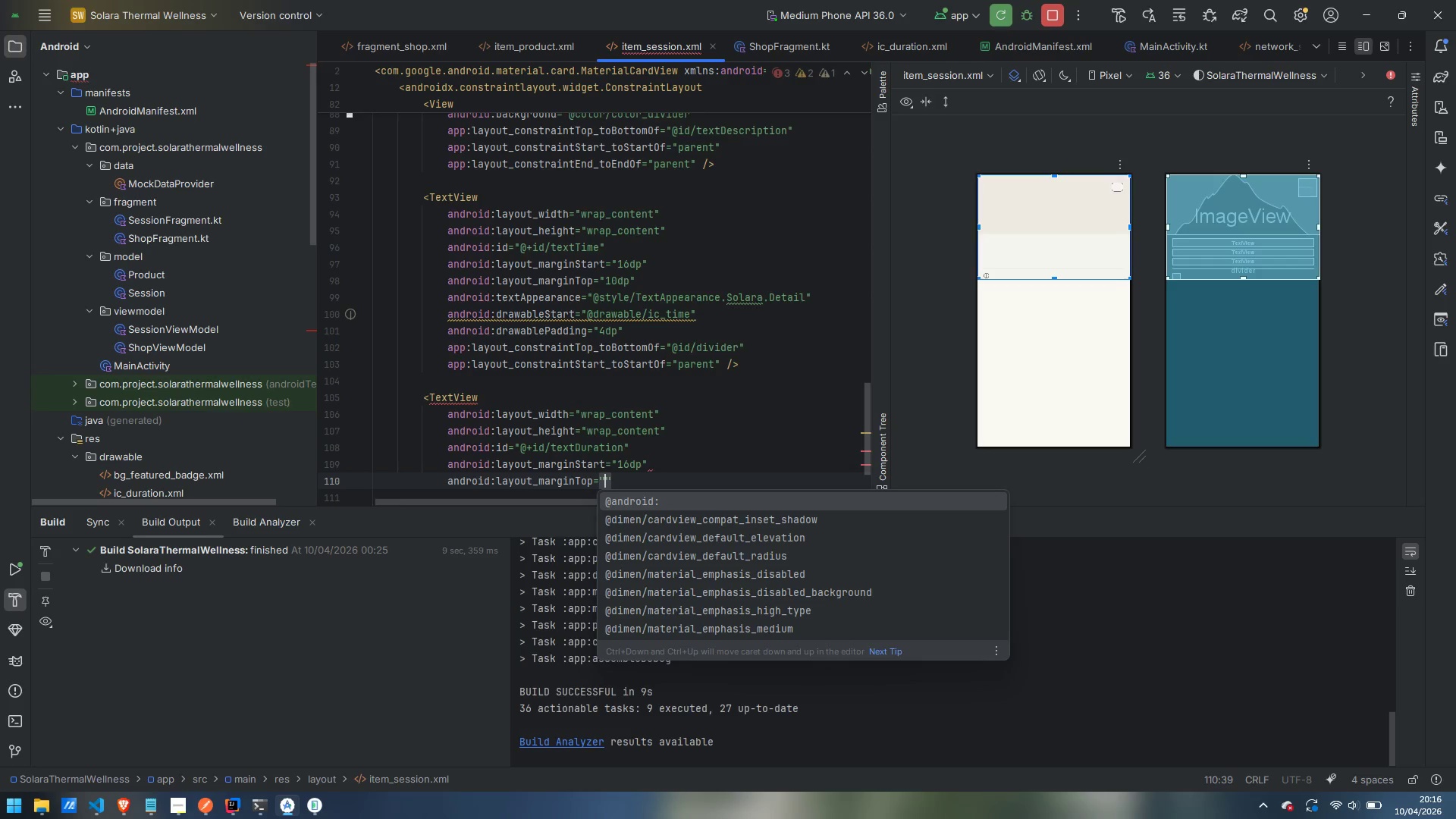 
type(10dp)
 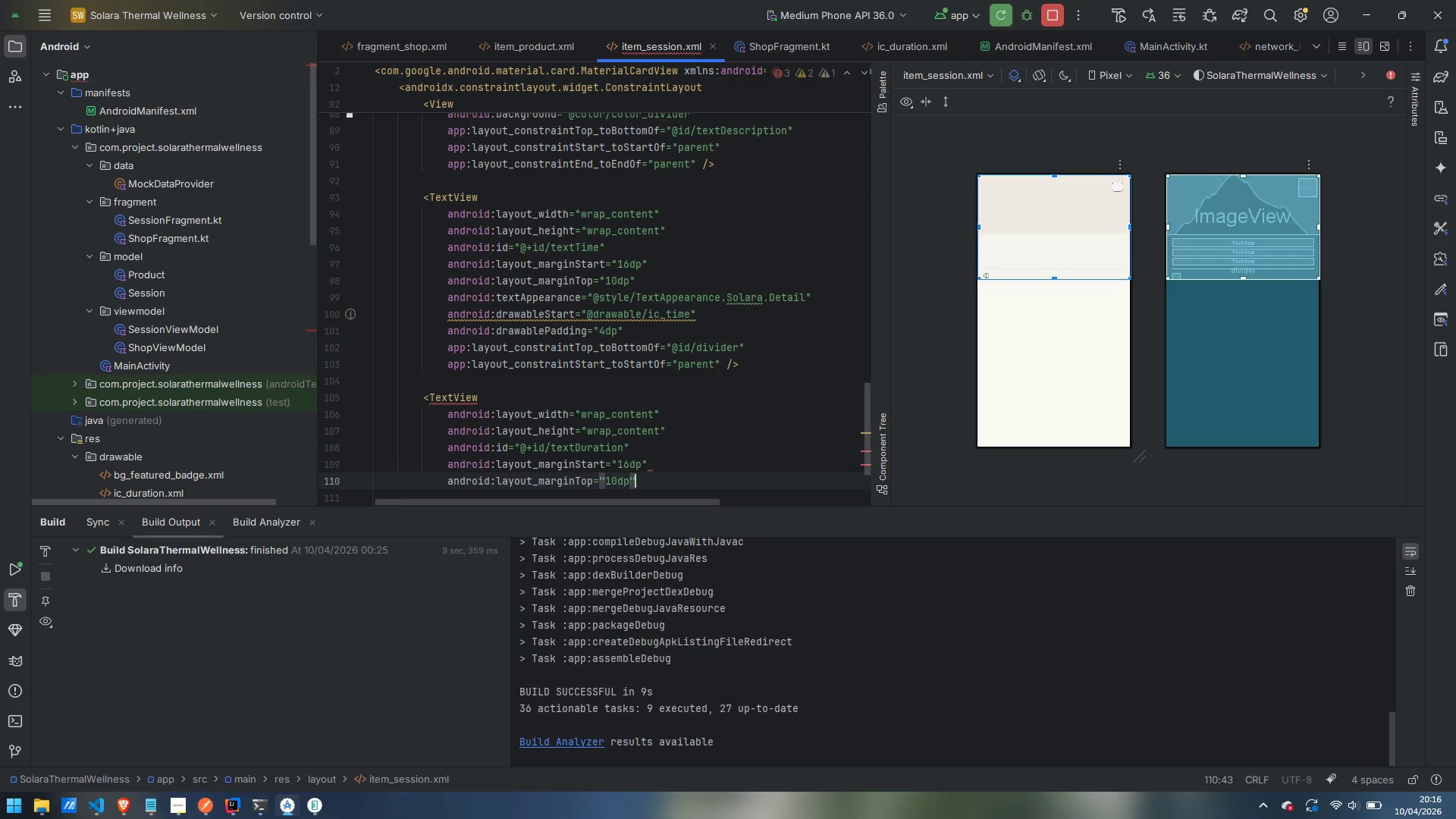 
key(ArrowRight)
 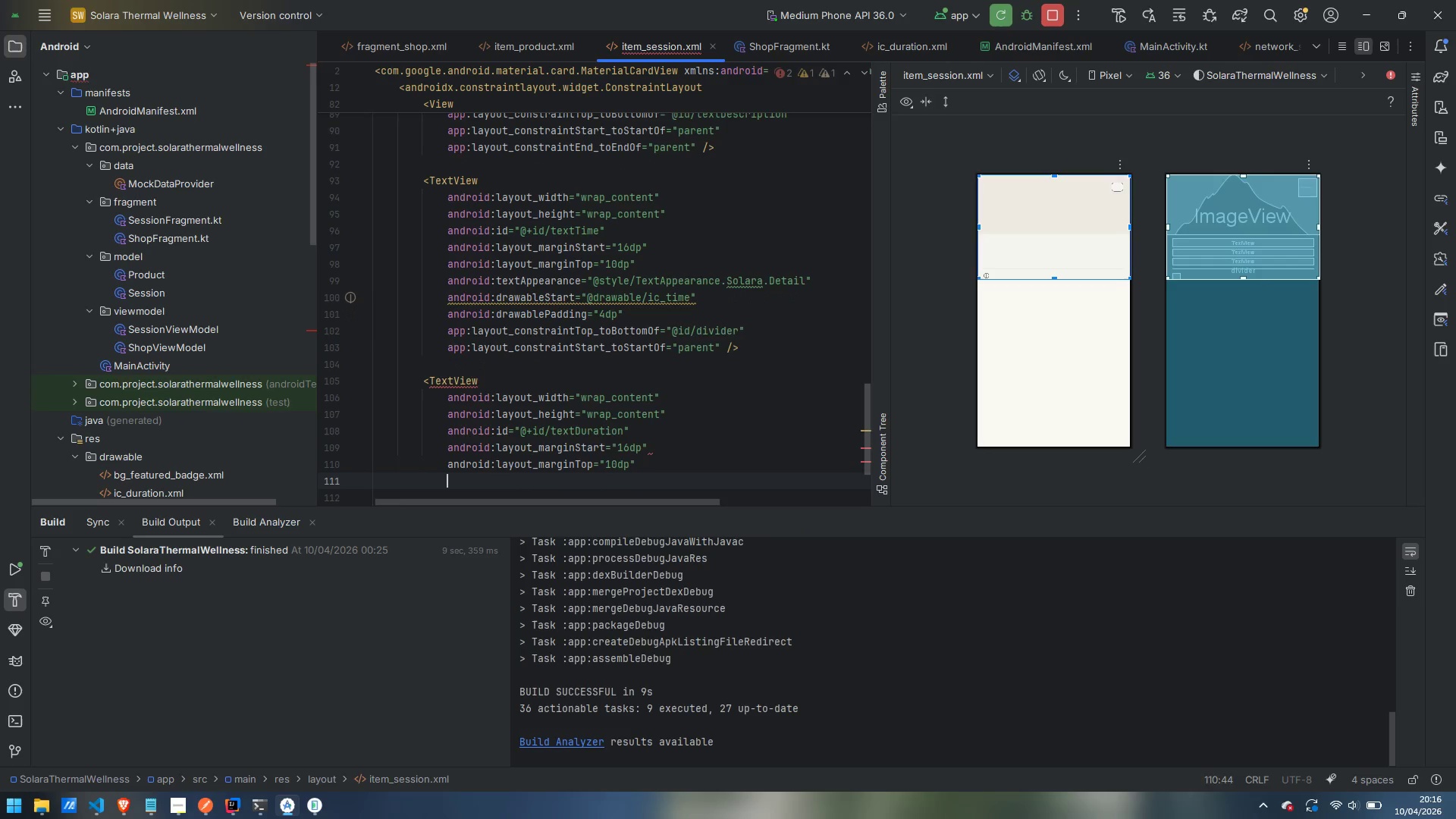 
key(Enter)
 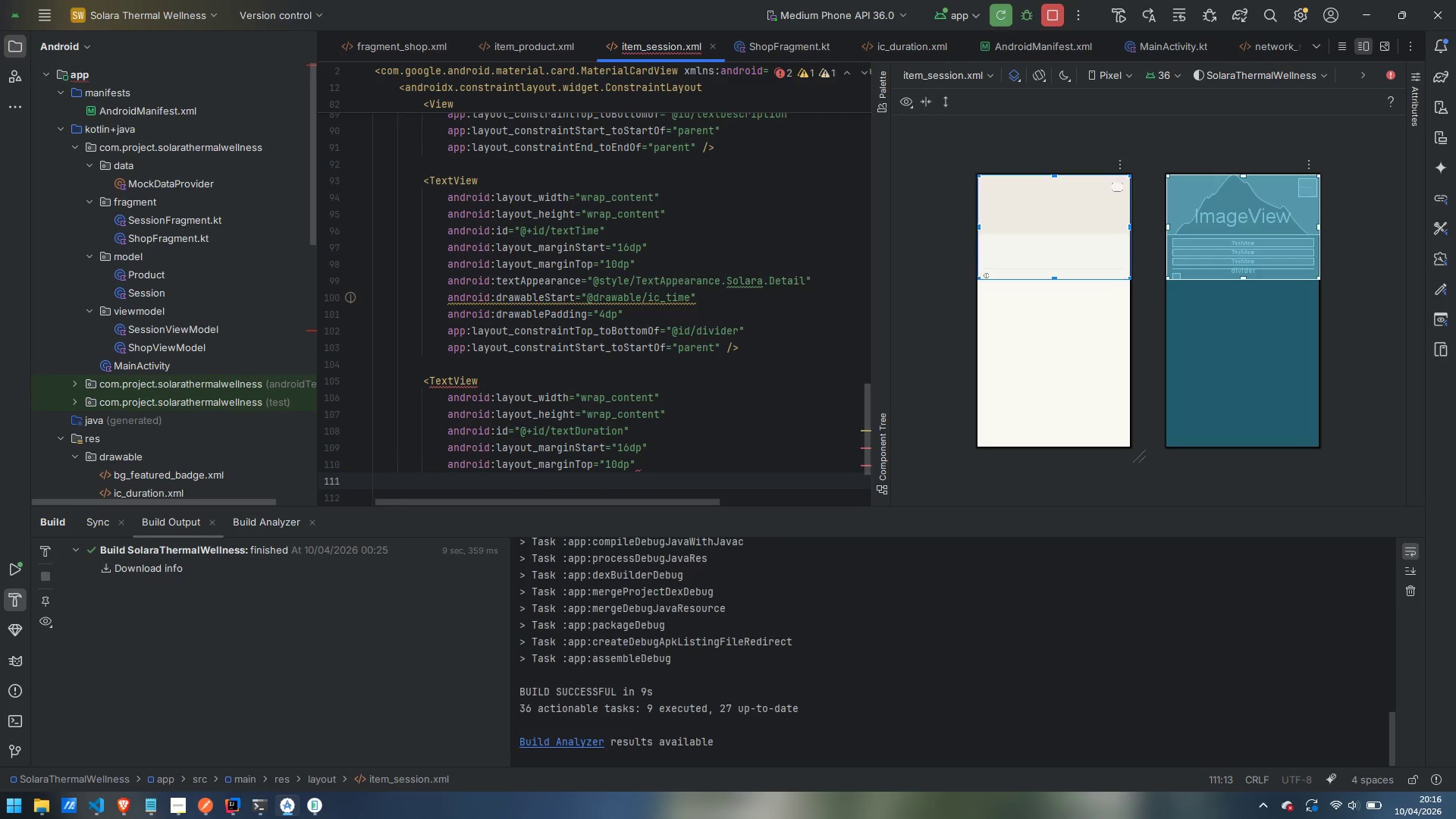 
type(textA)
 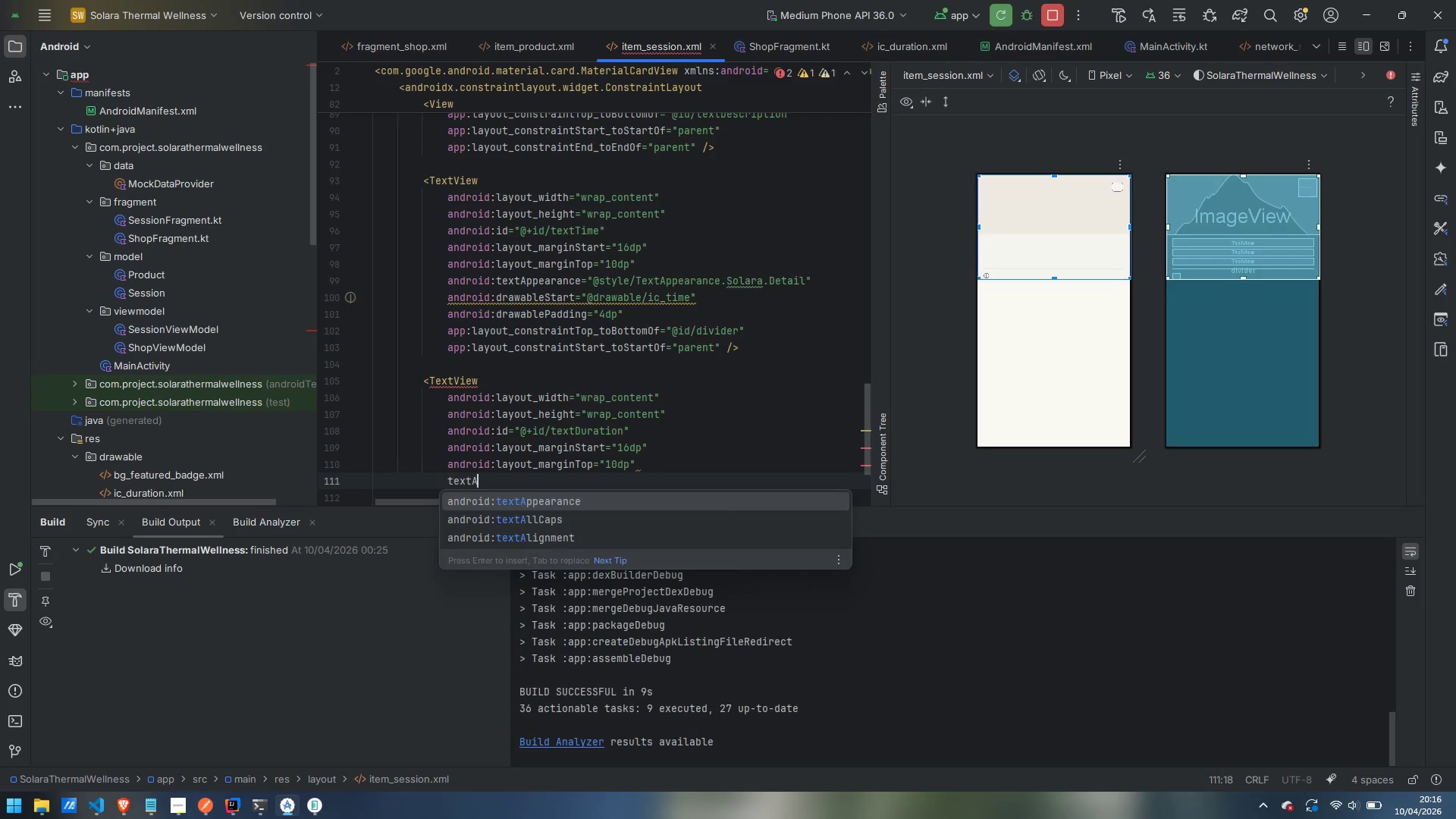 
key(Enter)
 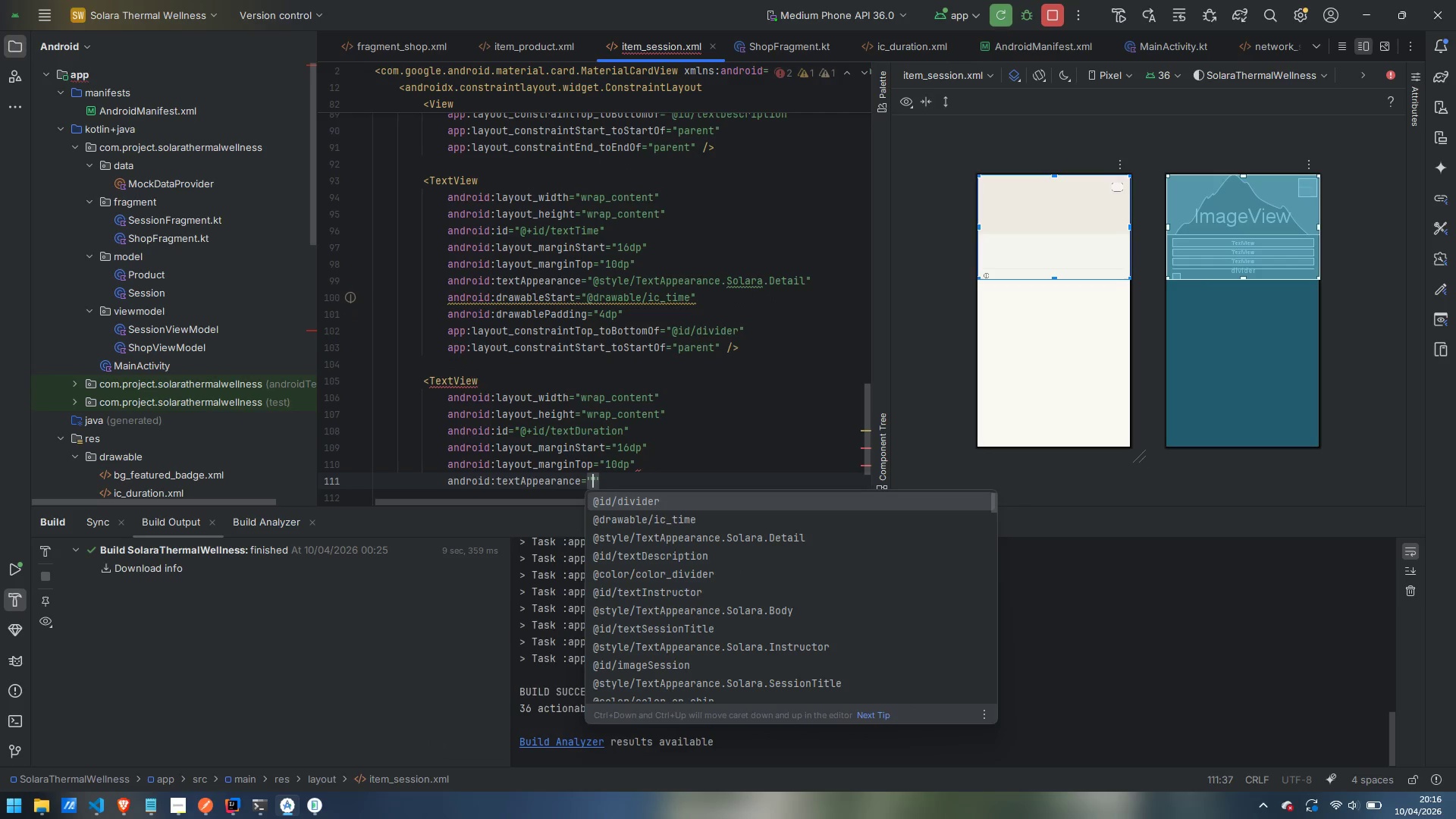 
type(SoDe)
 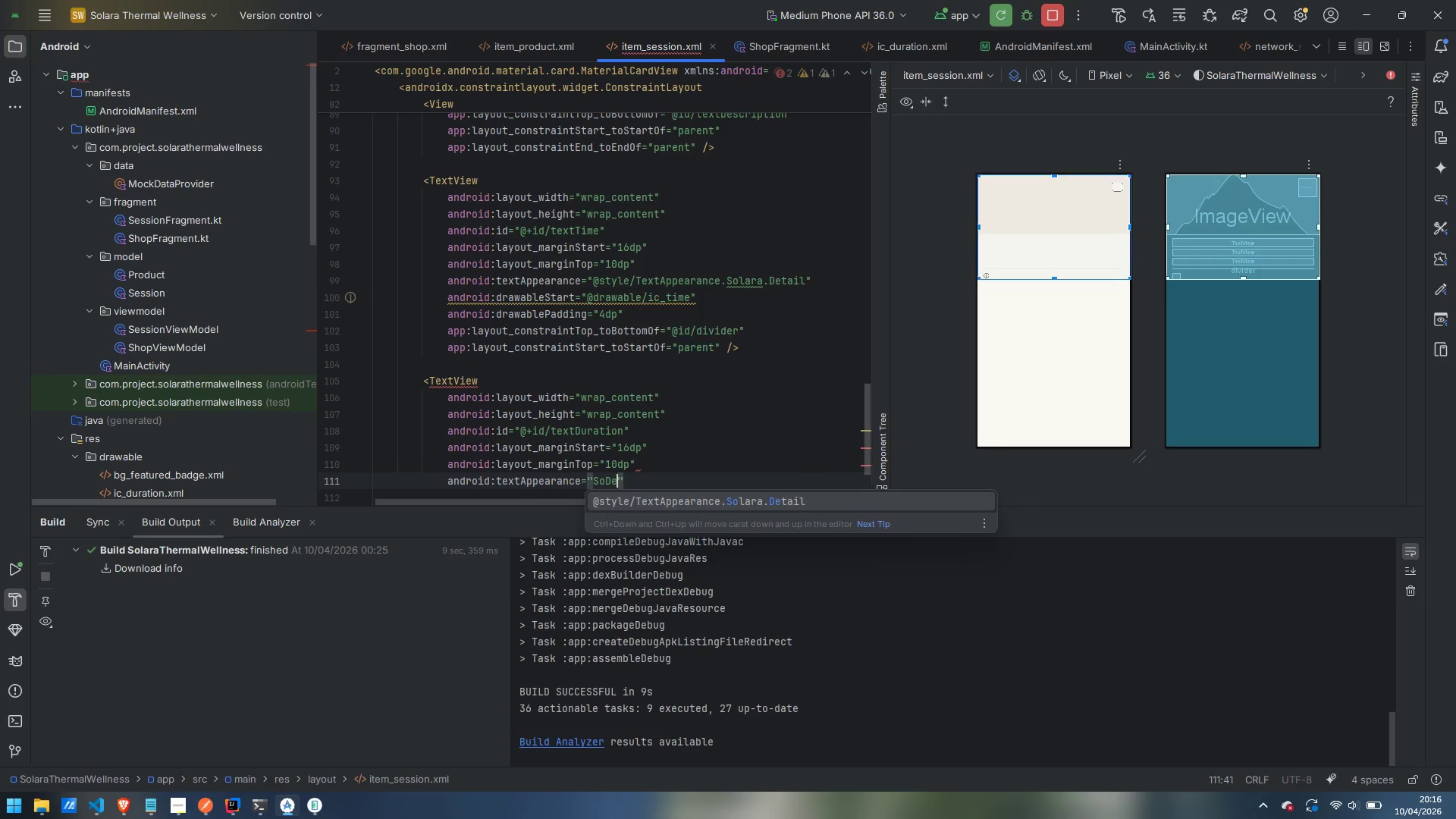 
key(Enter)
 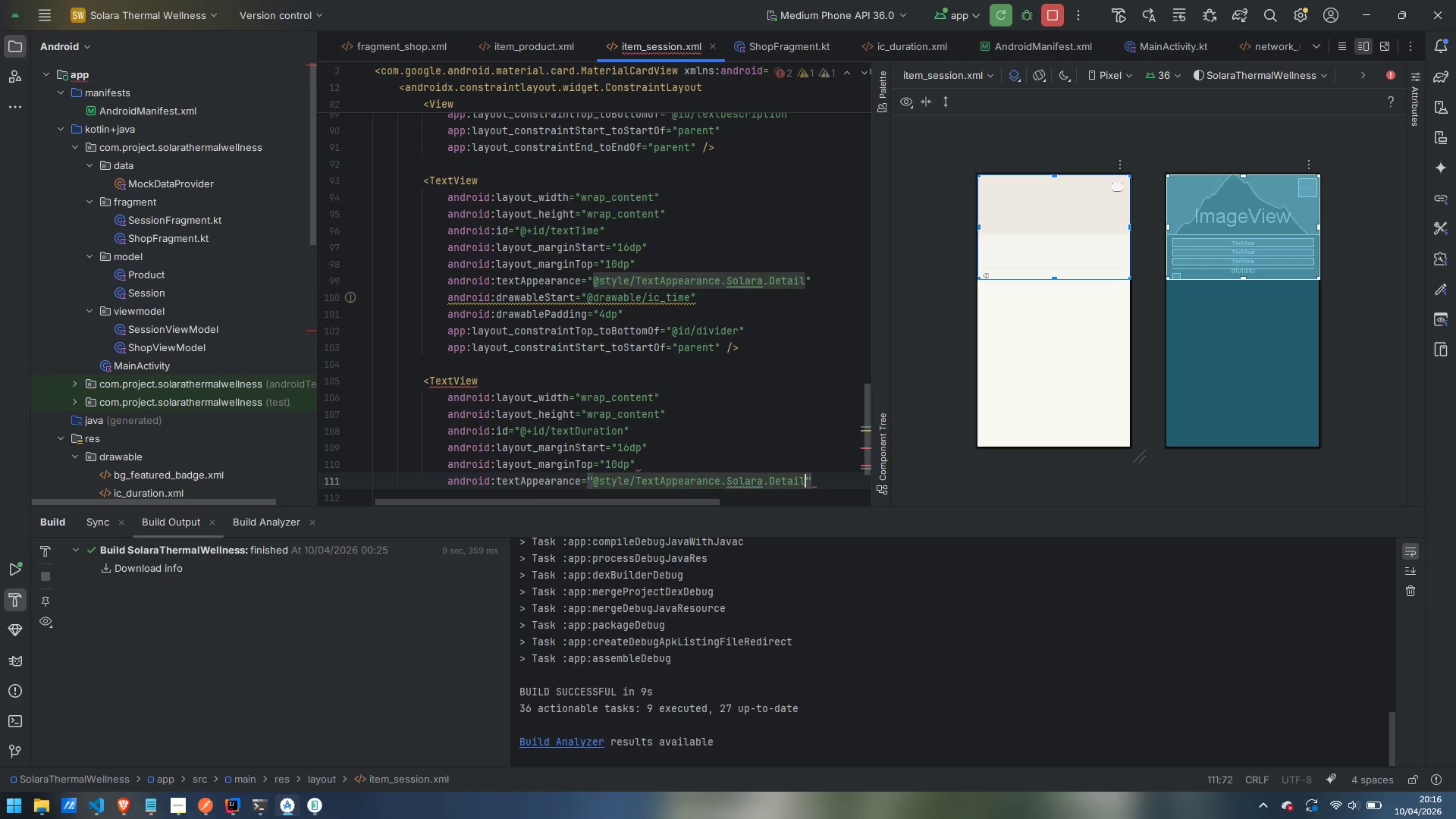 
key(ArrowRight)
 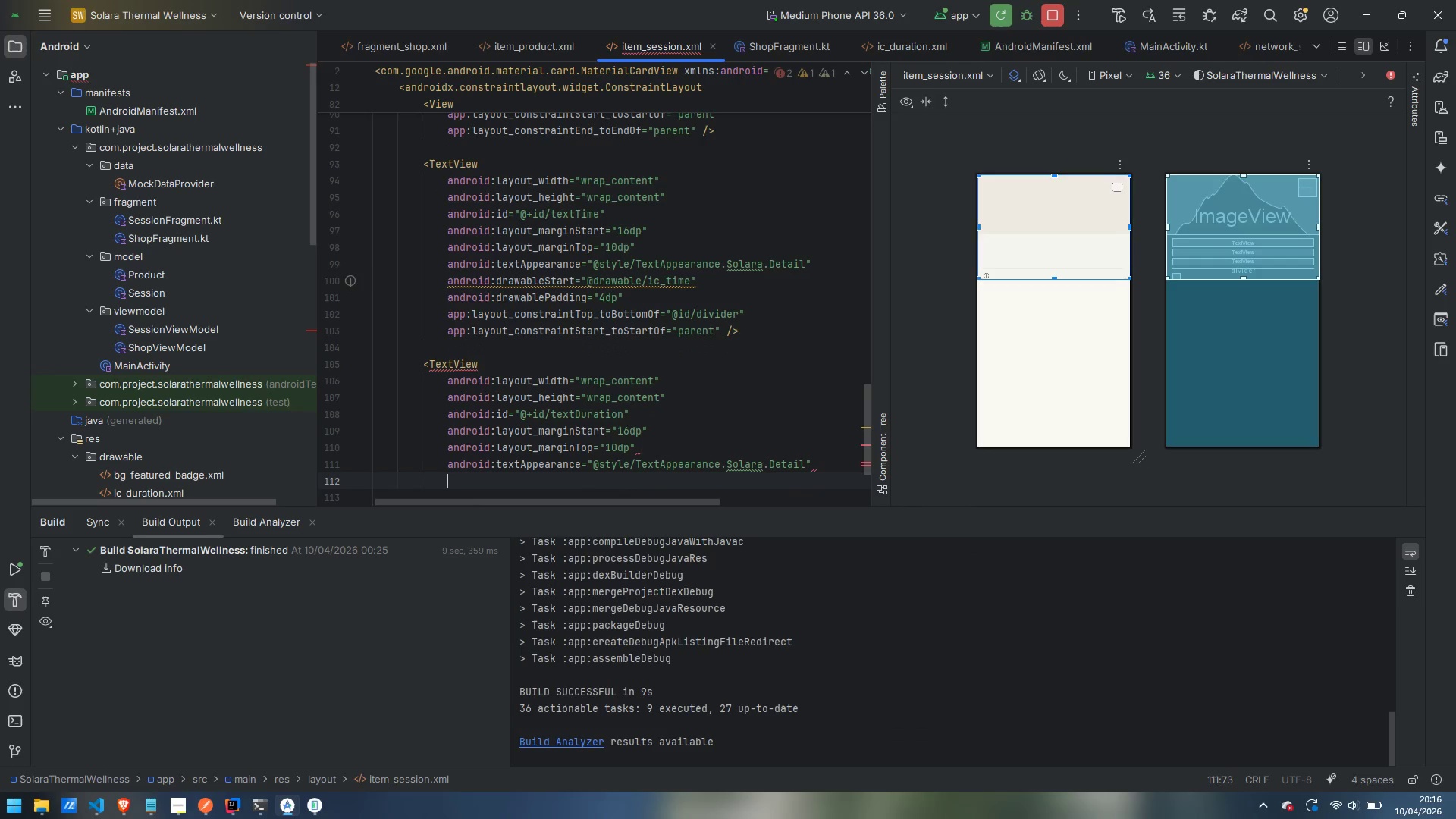 
key(Enter)
 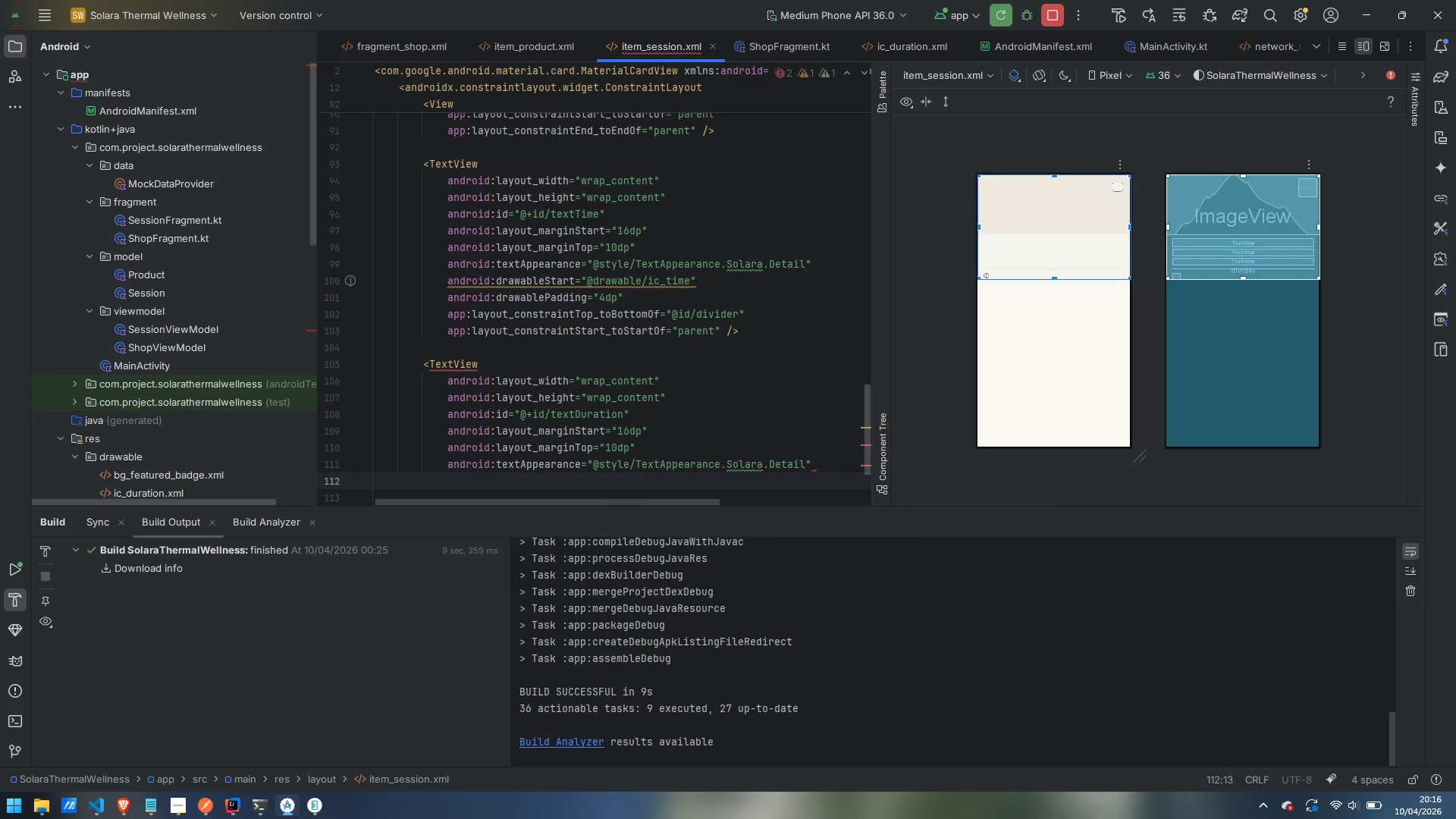 
type(draws)
 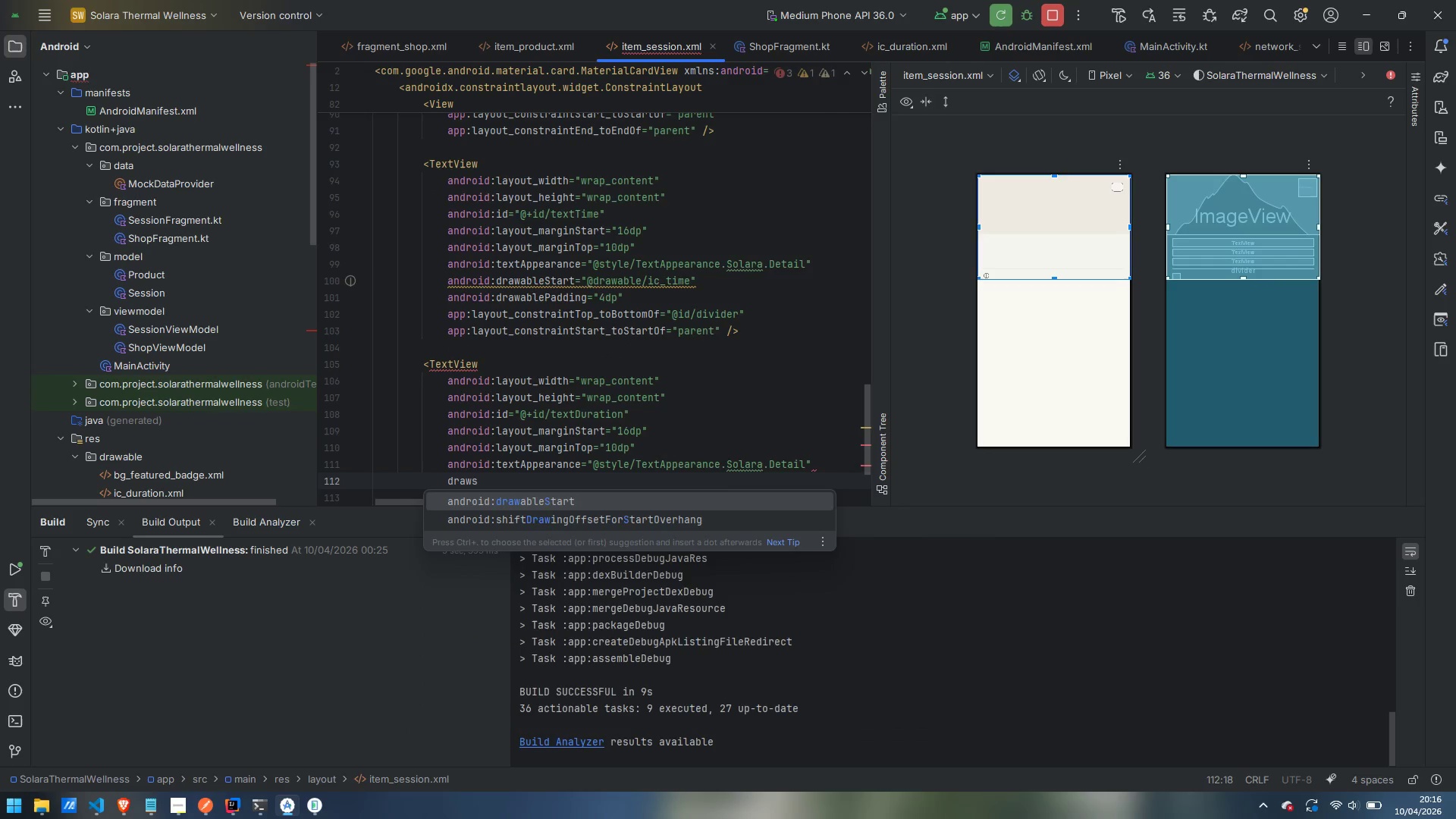 
key(Enter)
 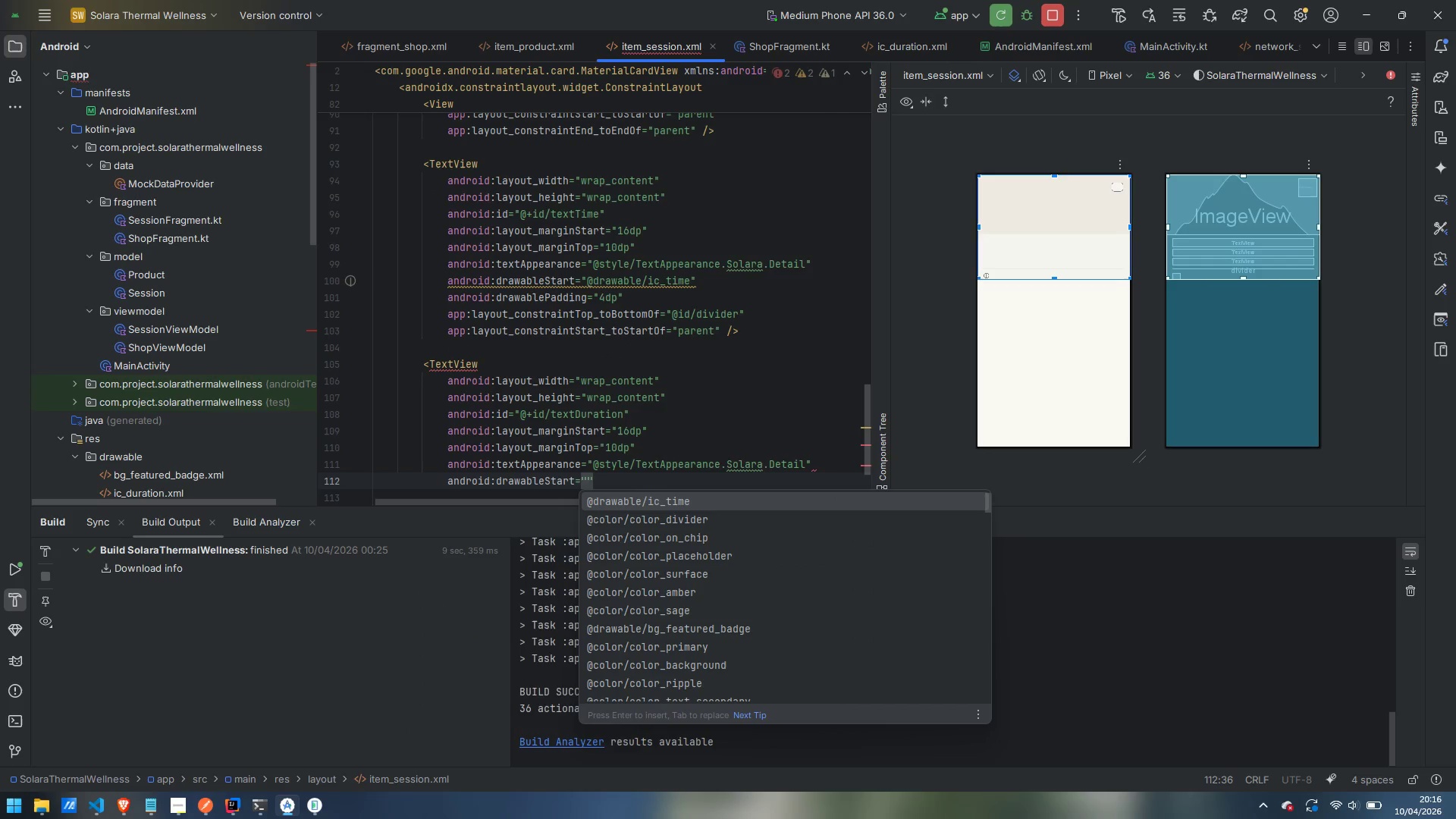 
type(icC)
key(Backspace)
type(d)
 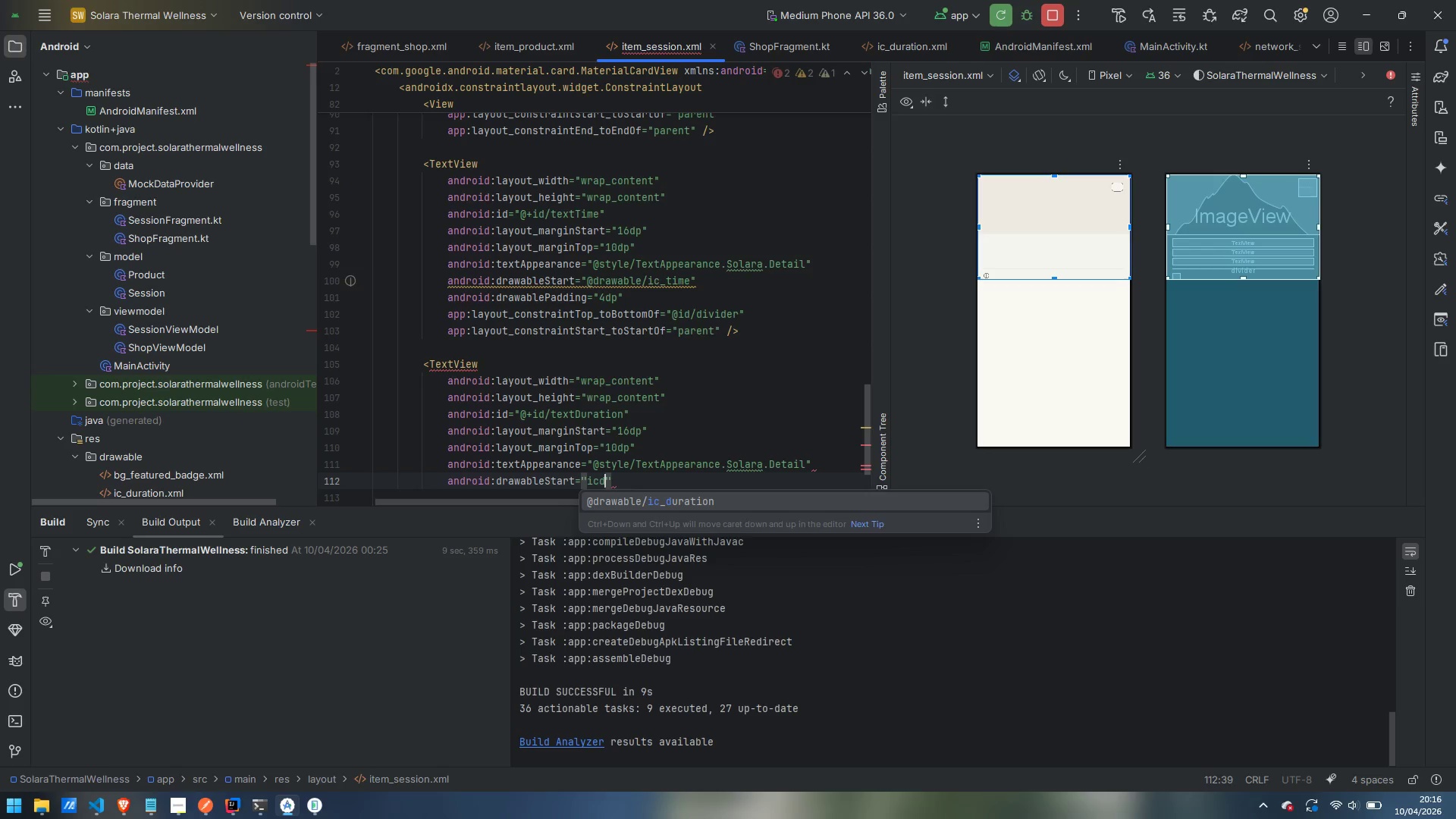 
key(Enter)
 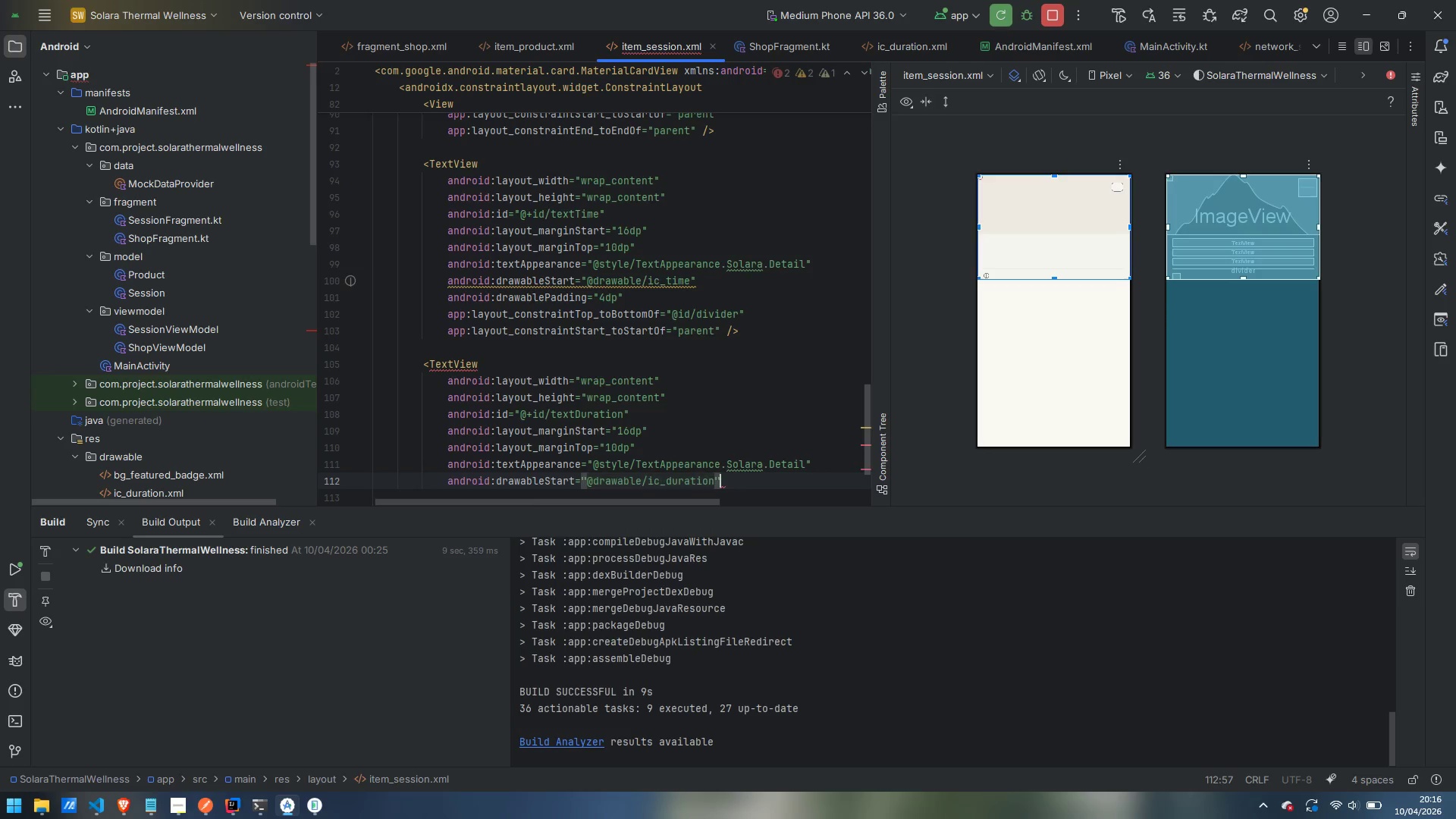 
key(ArrowRight)
 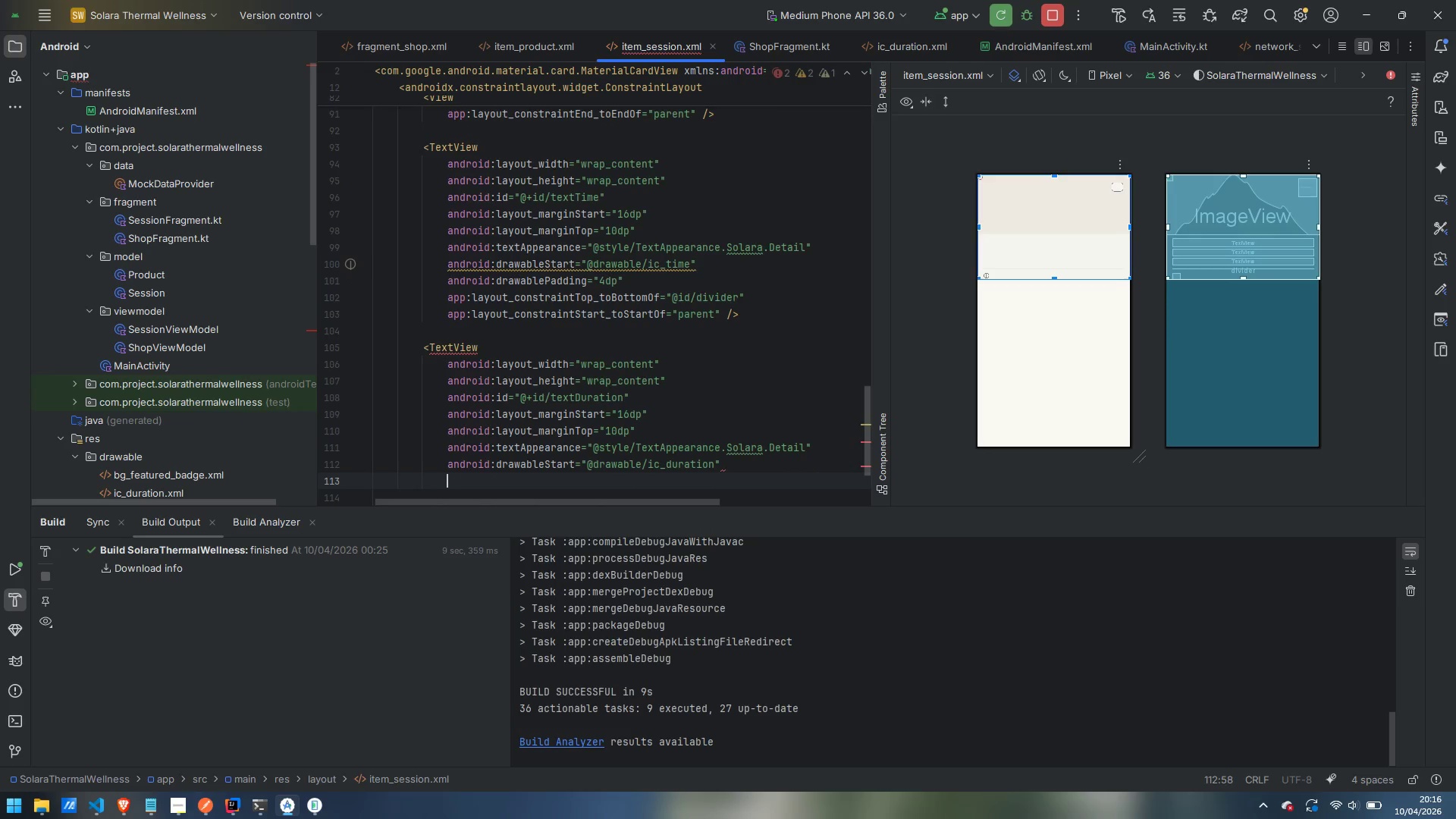 
key(Enter)
 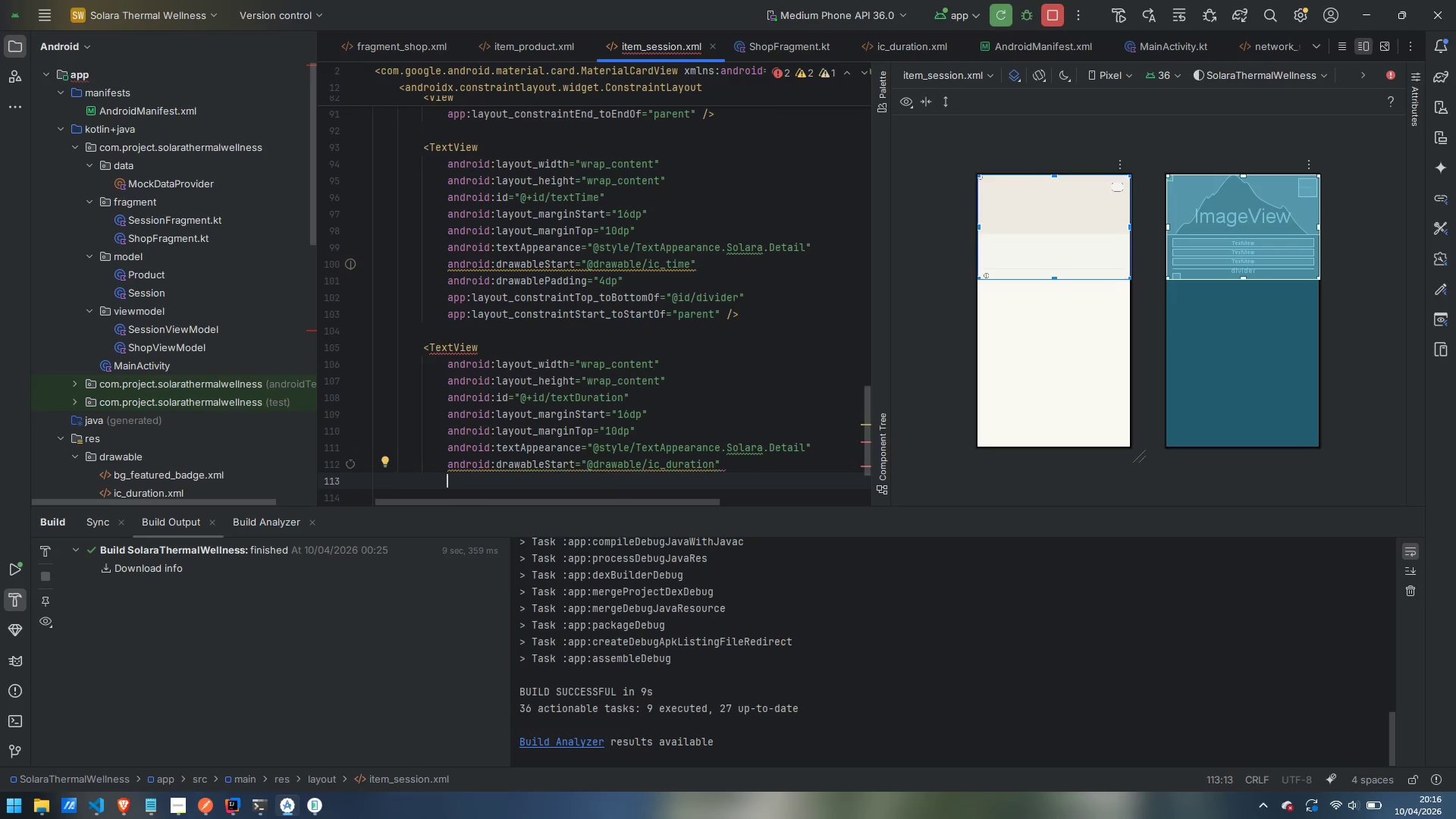 
type(drawa)
 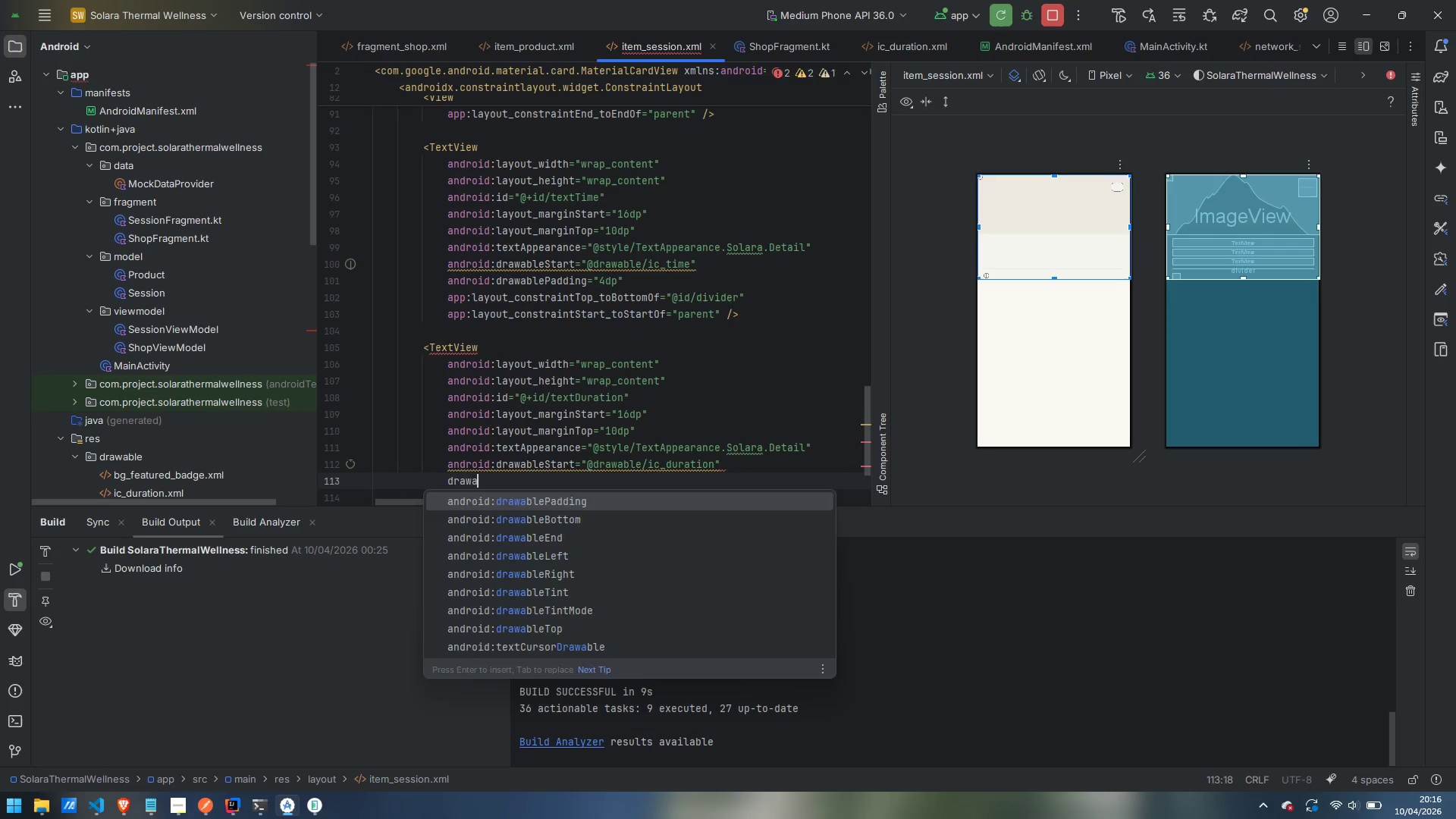 
key(Enter)
 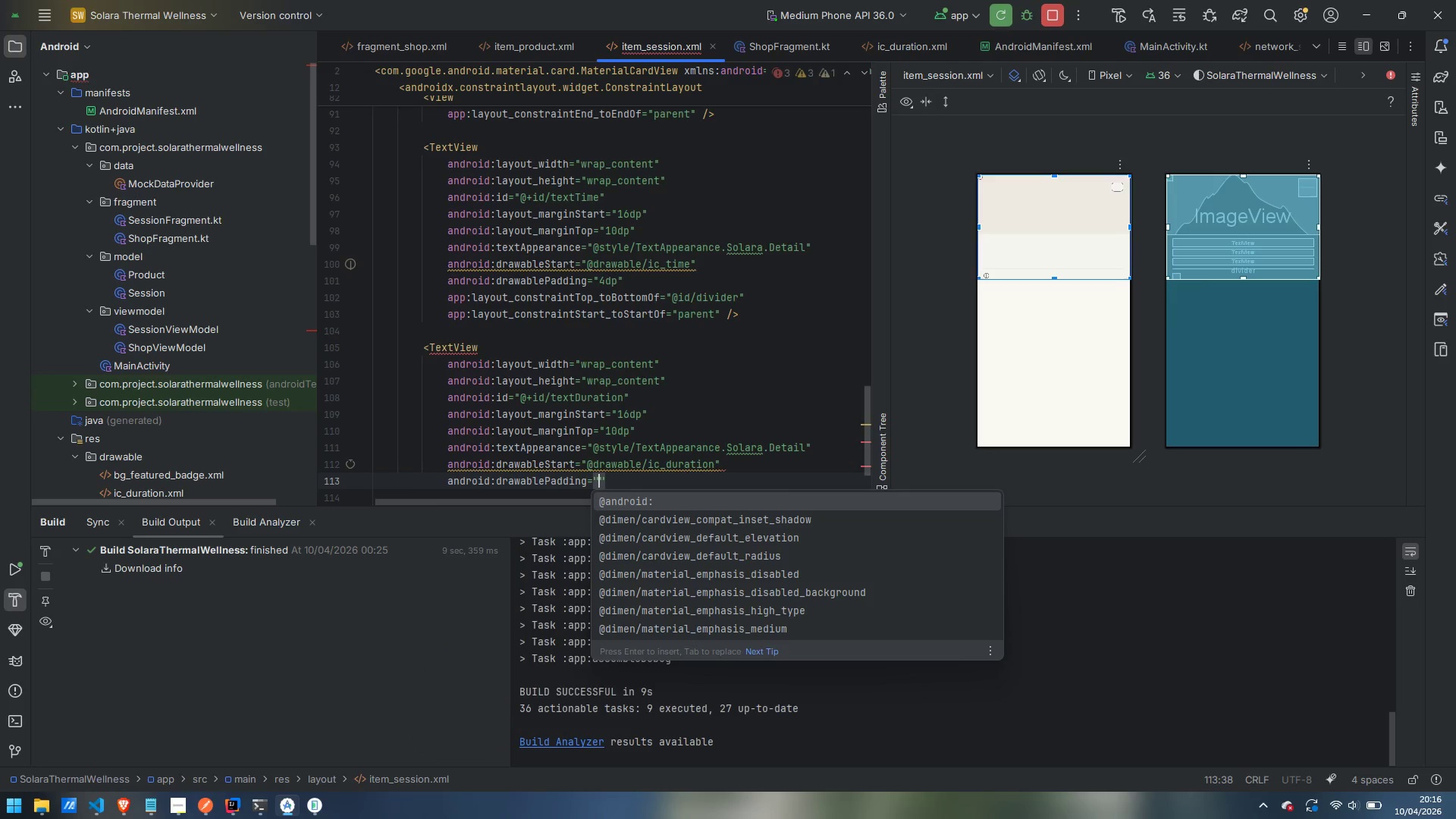 
type(4dp)
 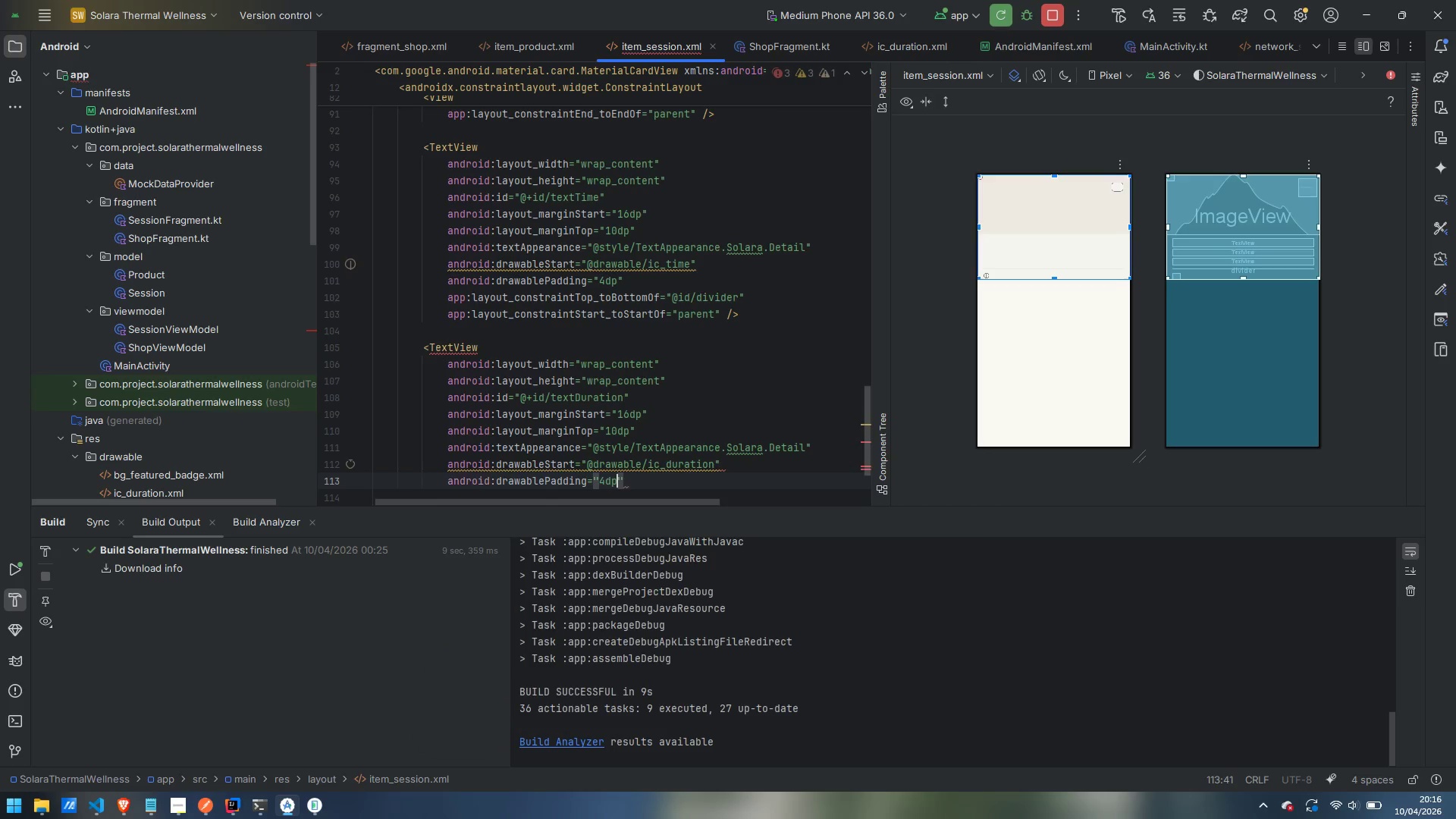 
key(ArrowRight)
 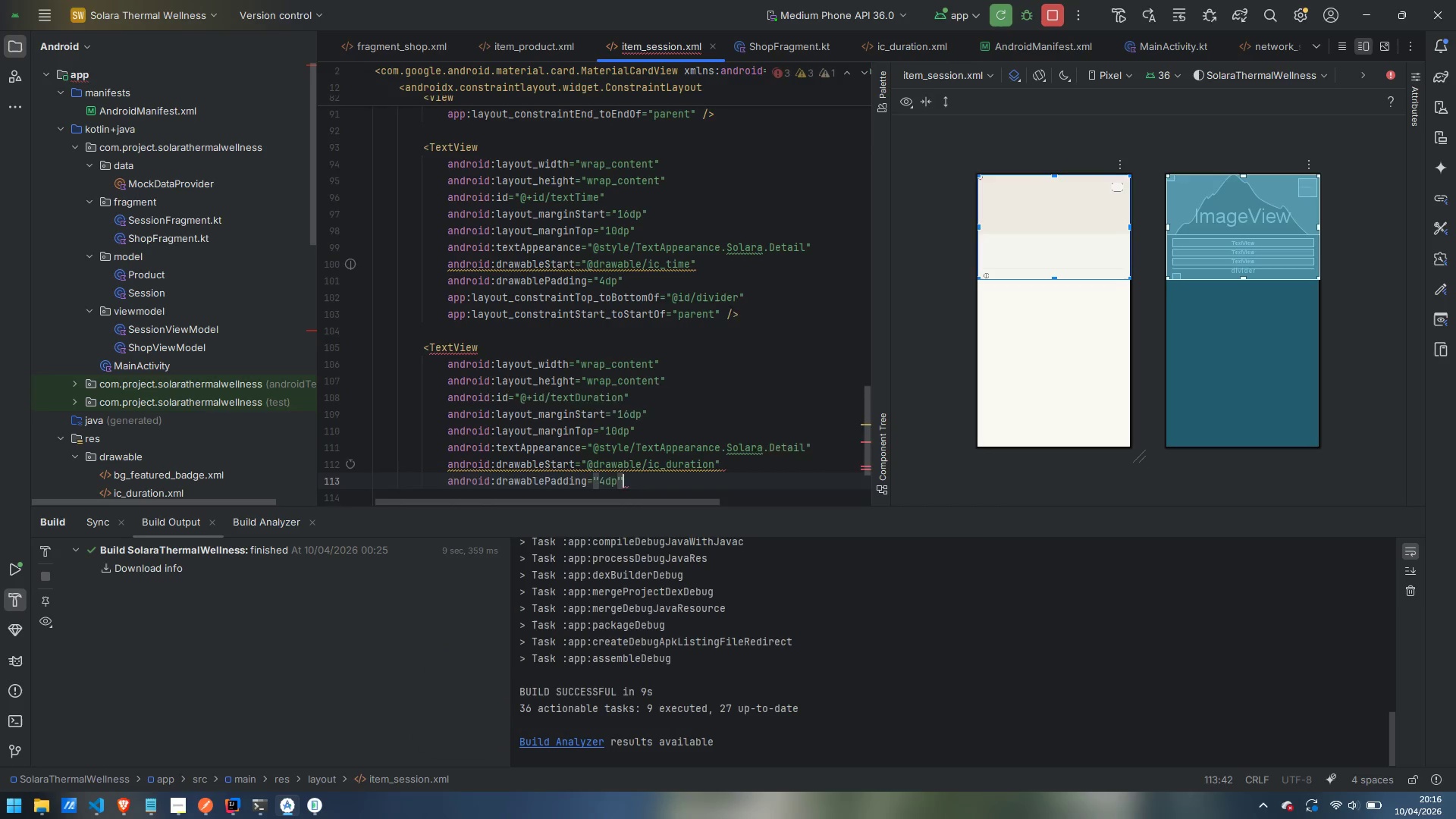 
key(Enter)
 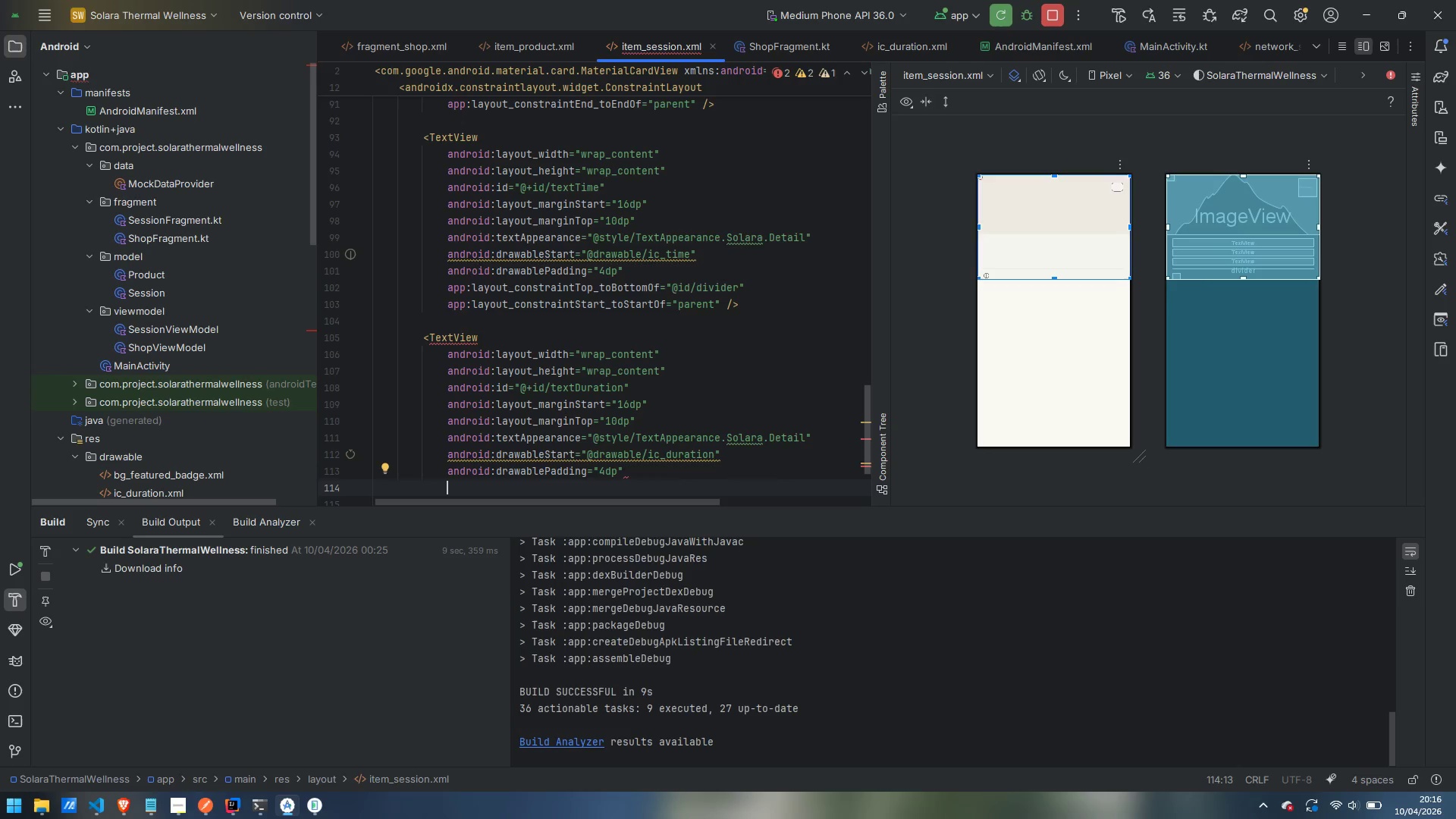 
wait(5.53)
 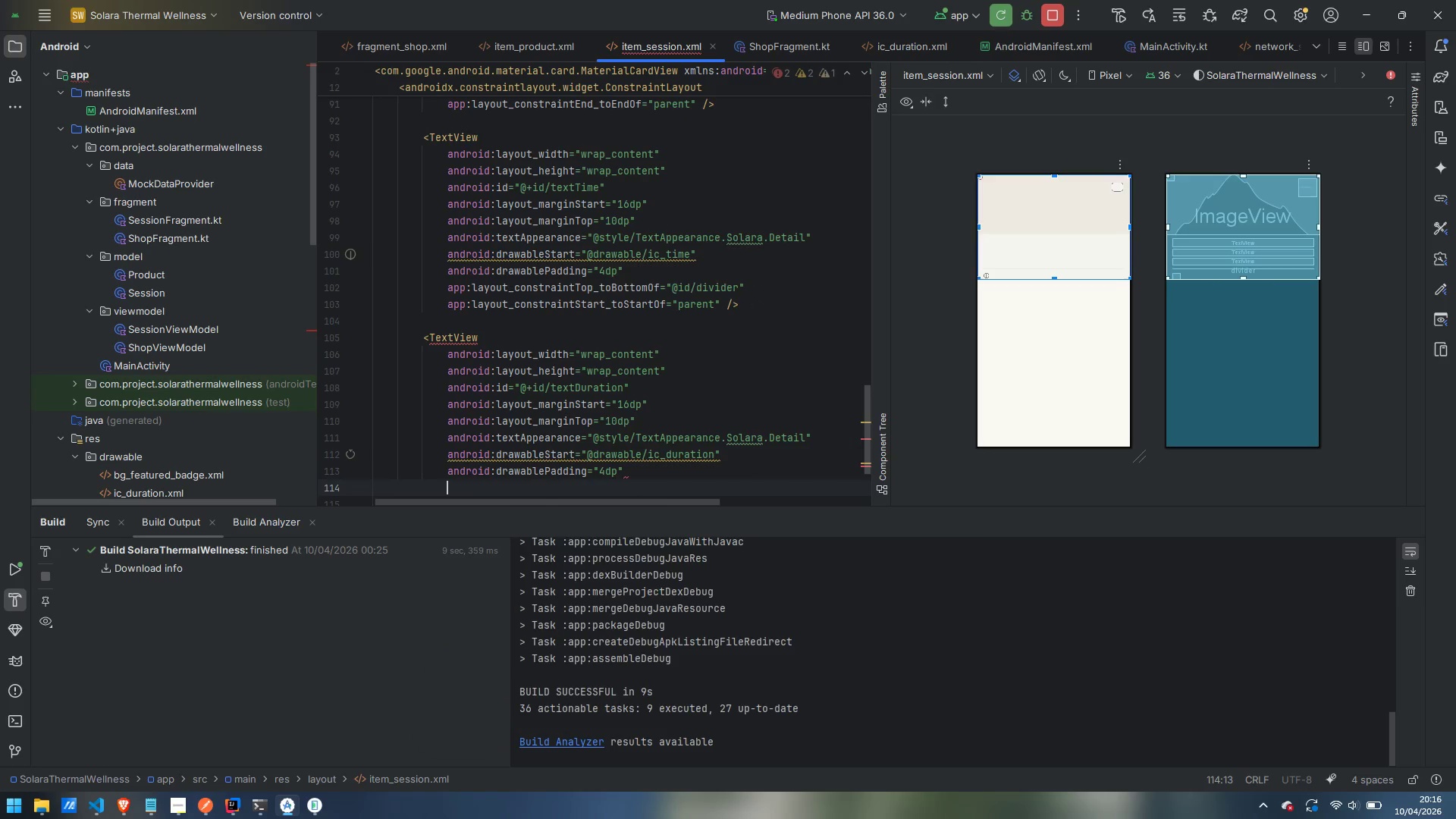 
type(toptop)
key(Backspace)
 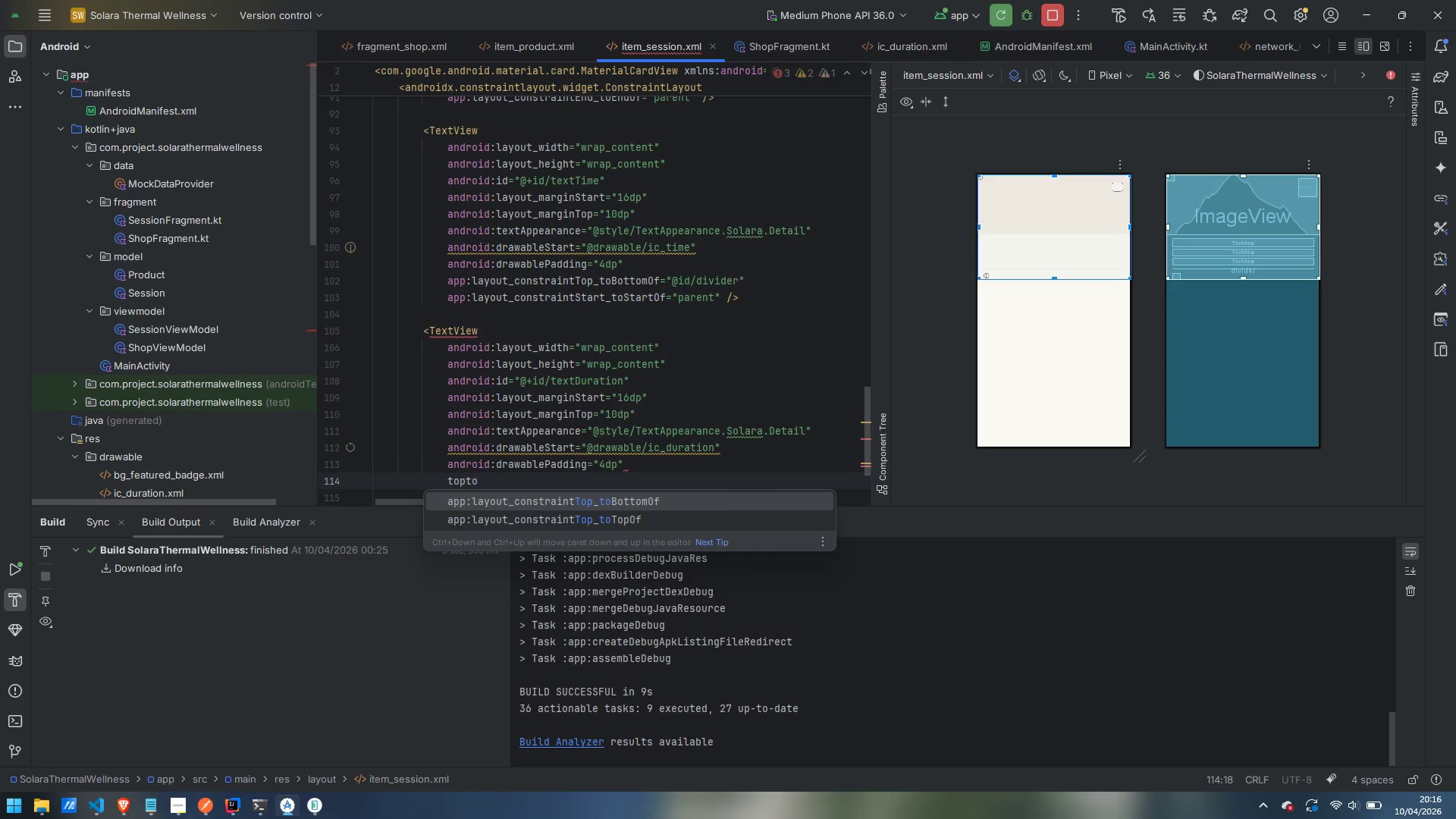 
key(Enter)
 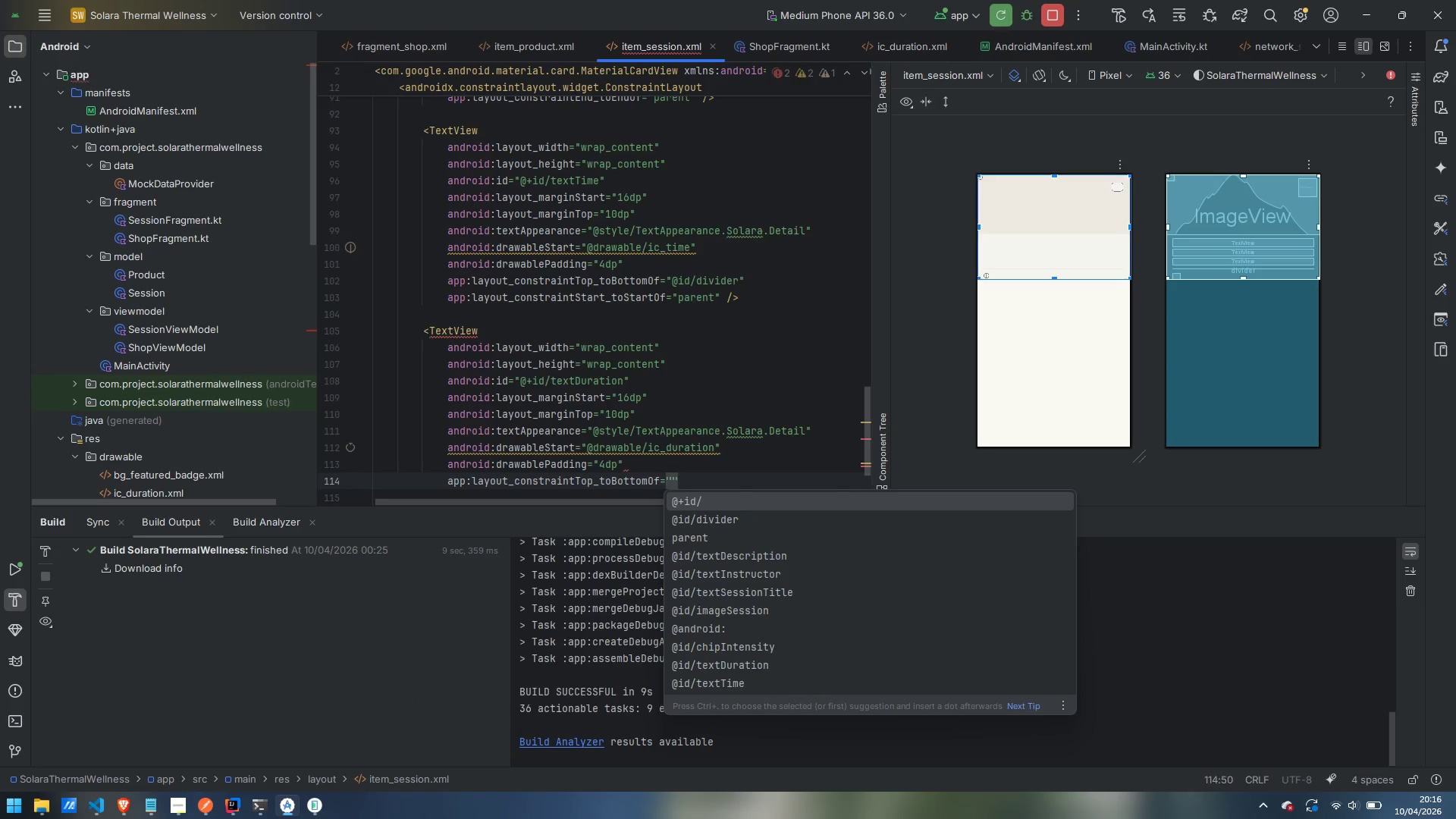 
key(ArrowDown)
 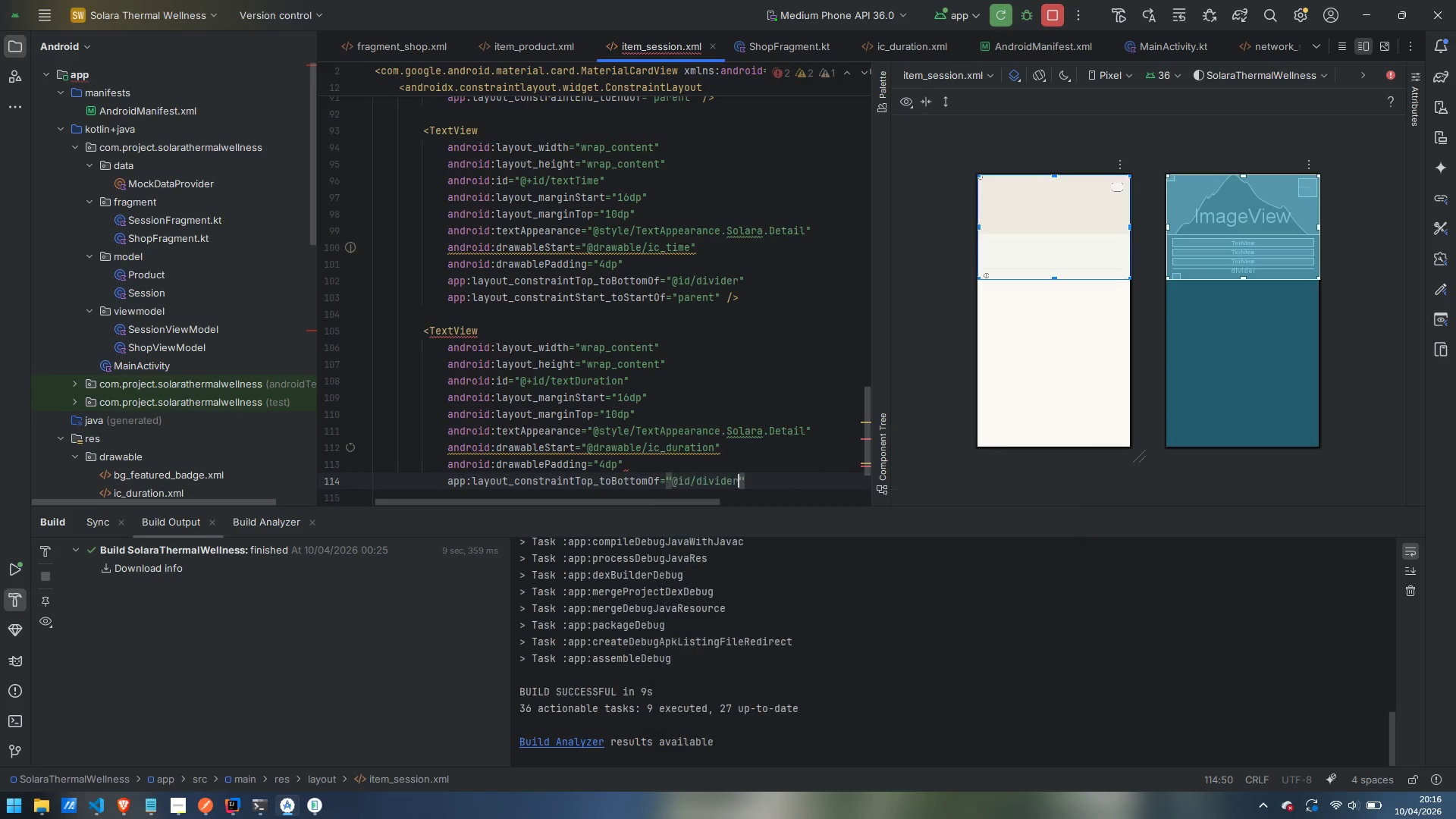 
key(Enter)
 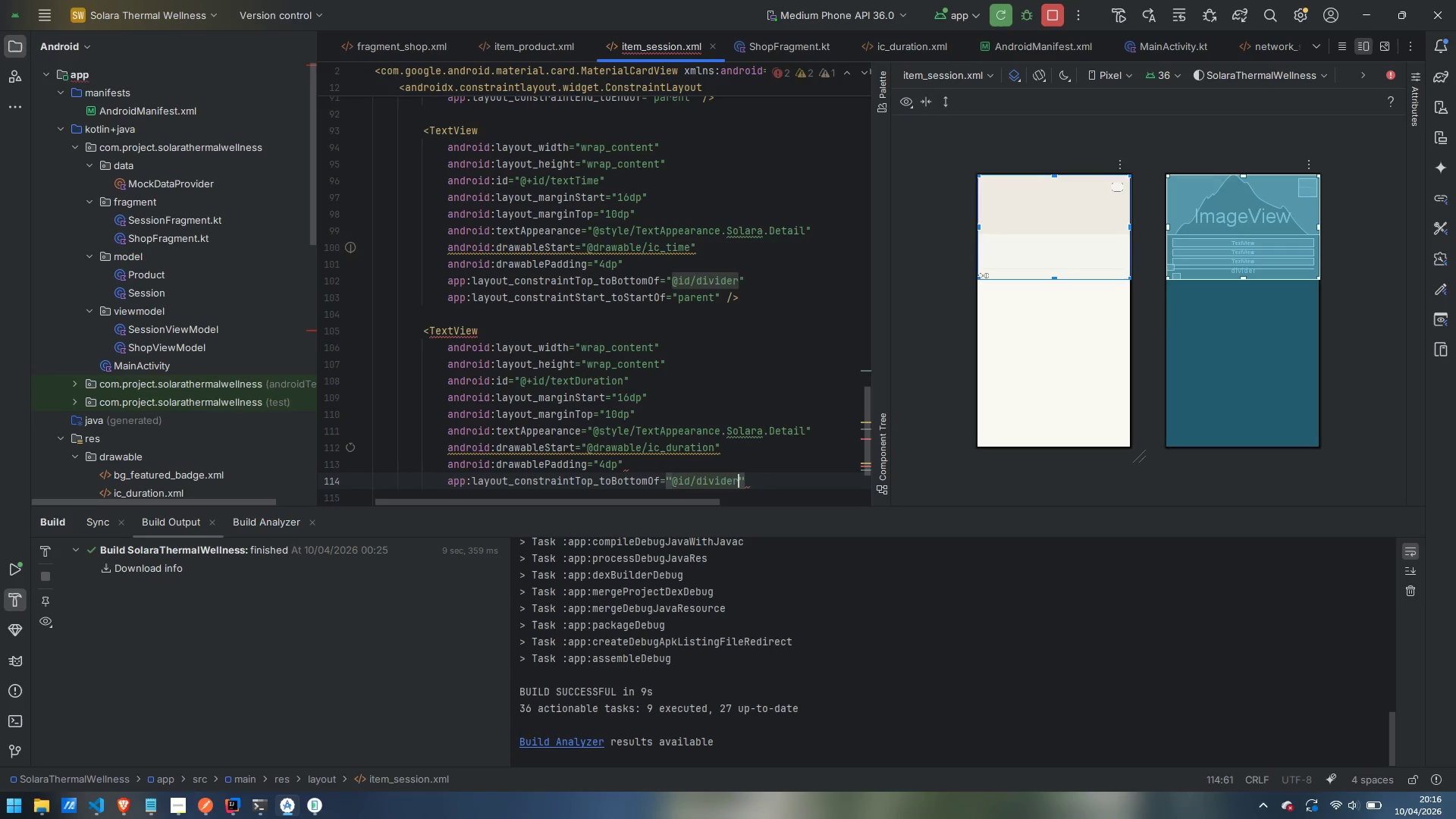 
key(ArrowRight)
 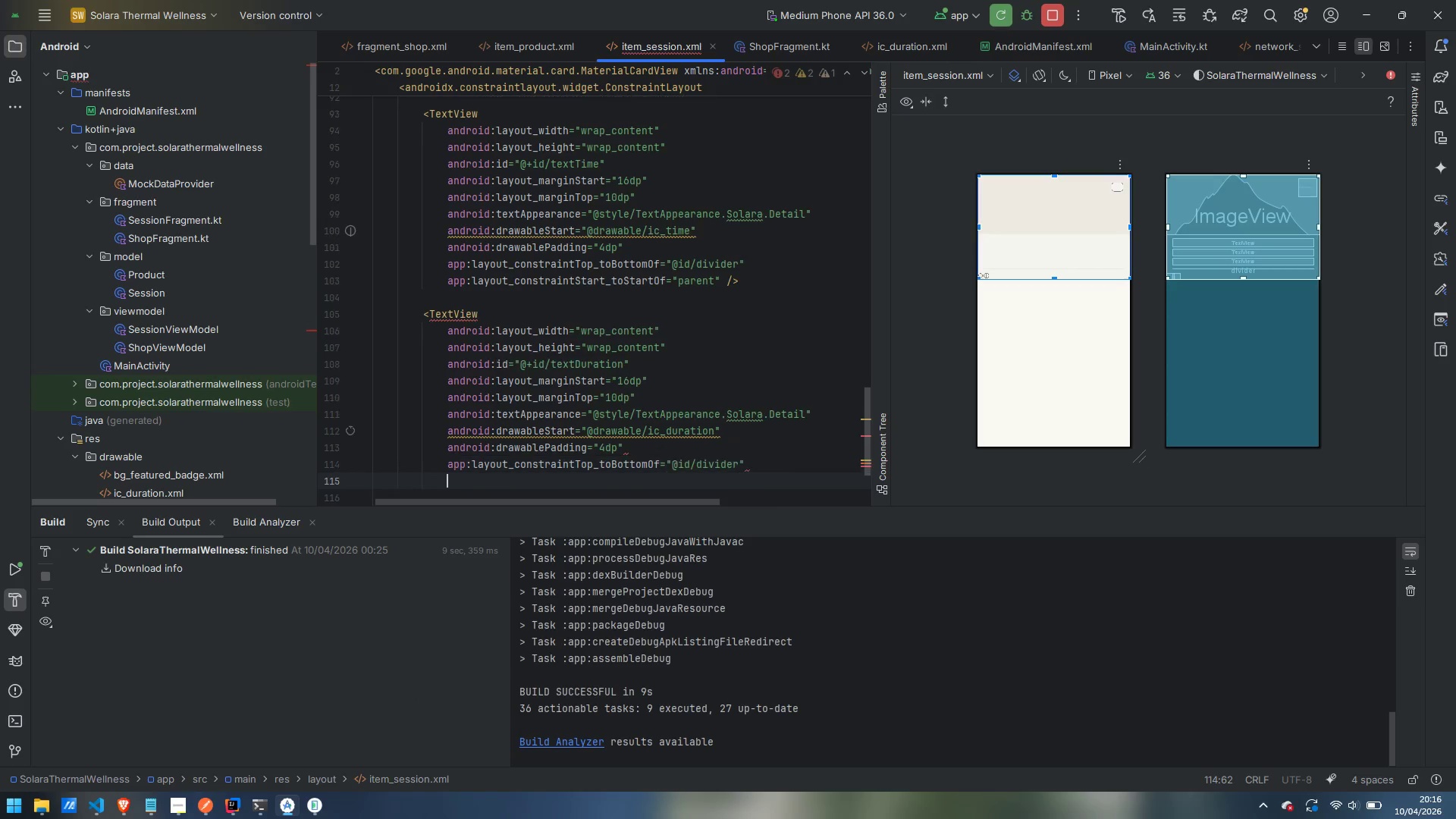 
key(Enter)
 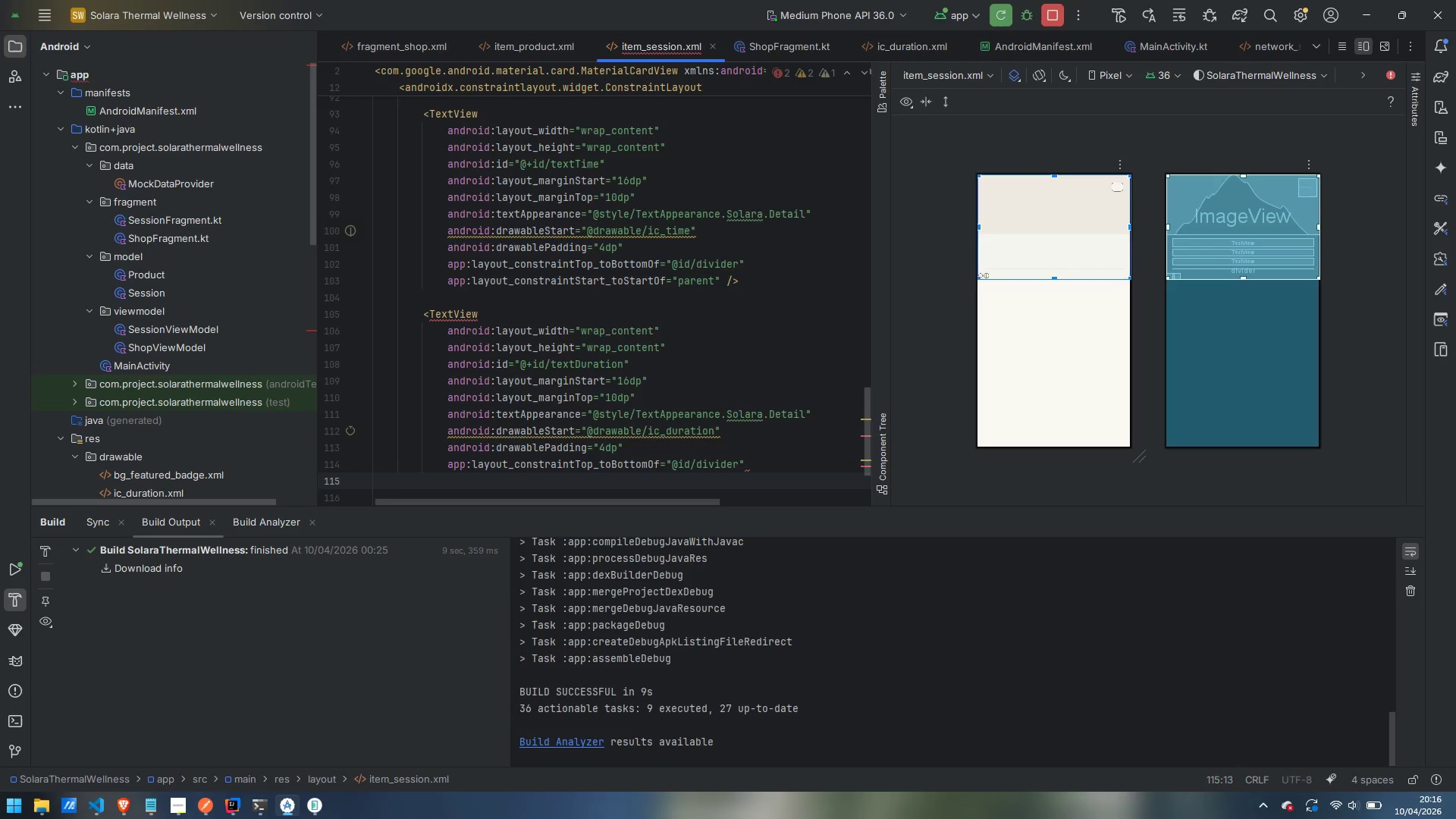 
type(starttoen)
 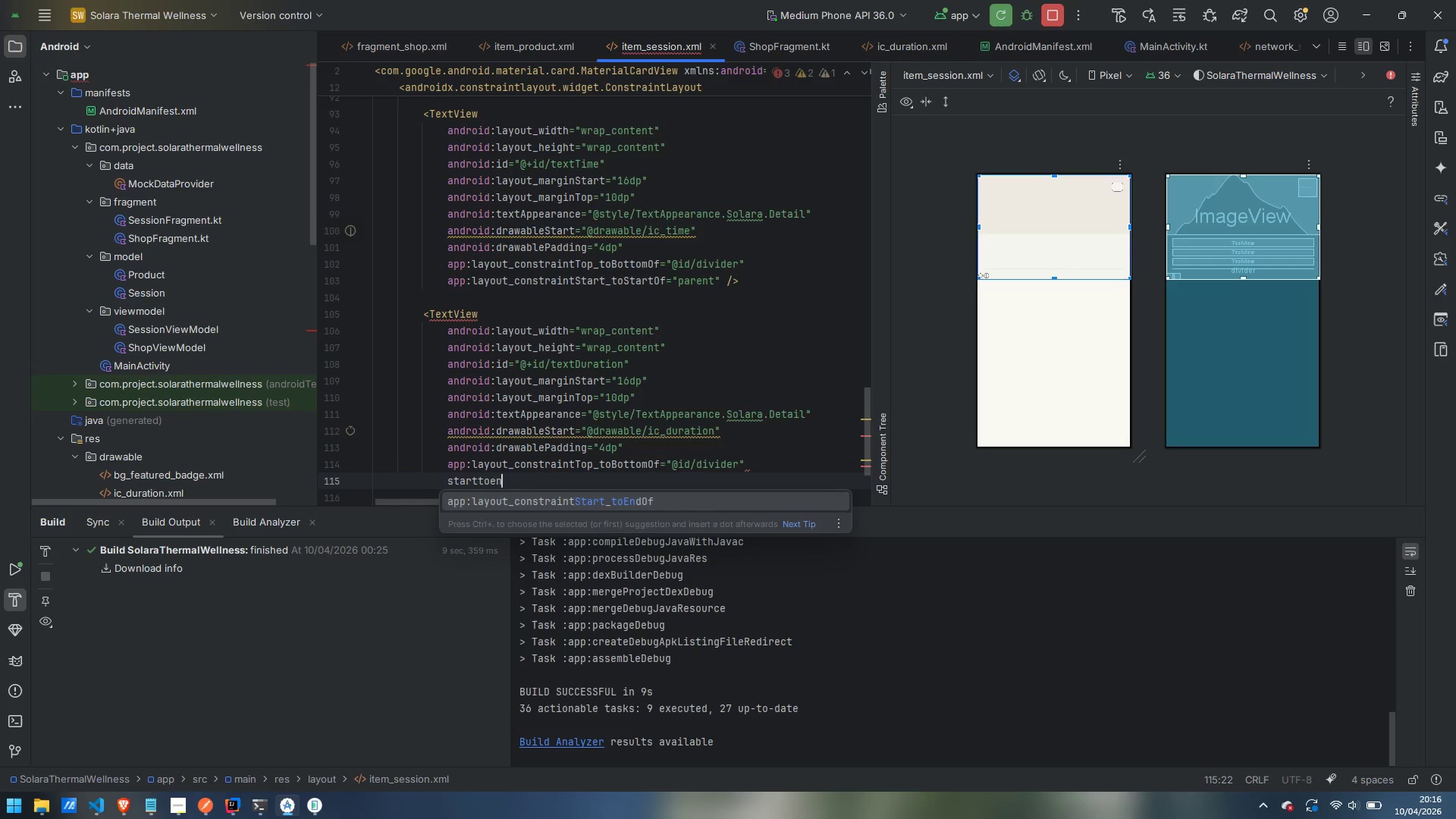 
key(Enter)
 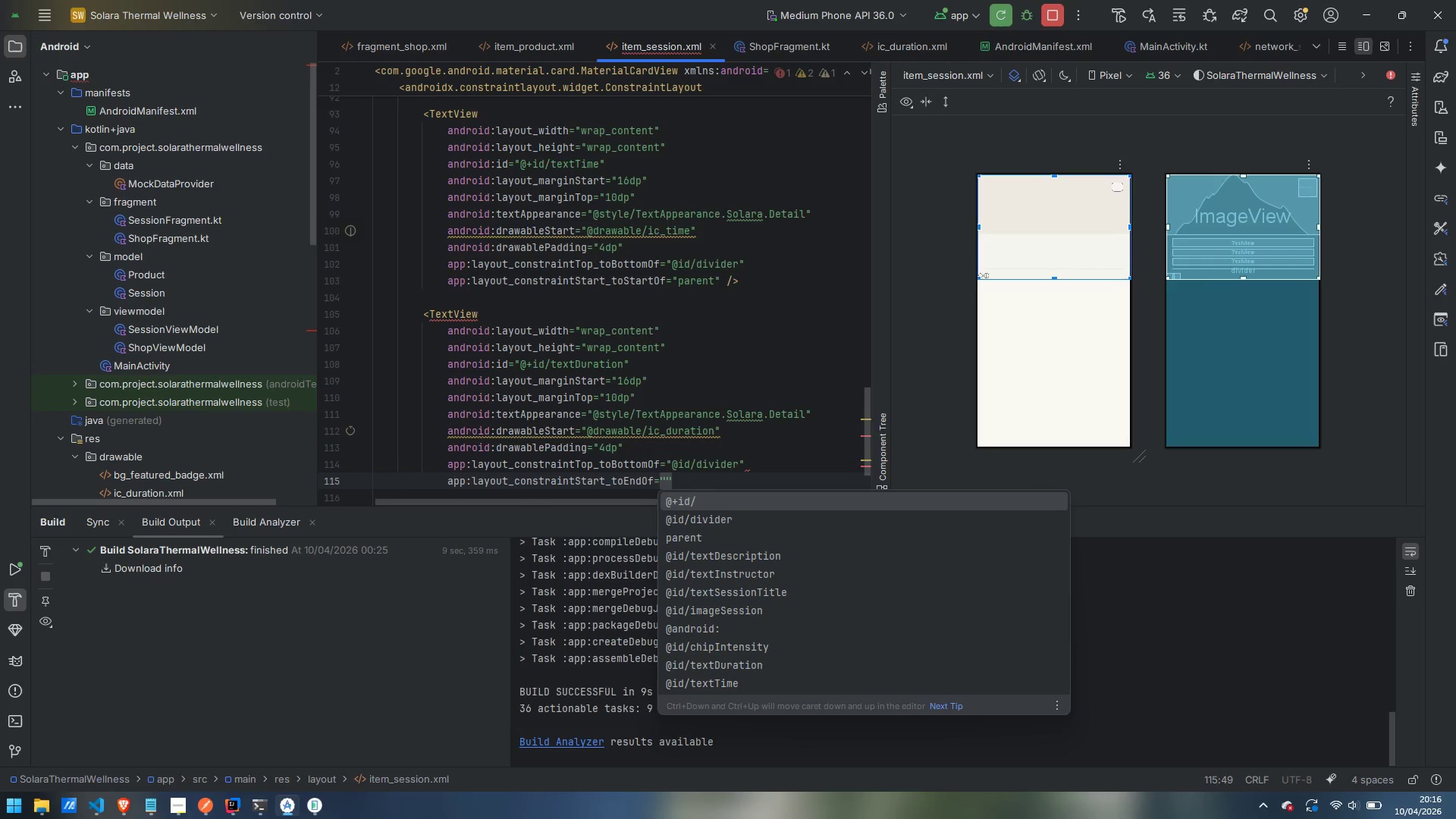 
key(ArrowUp)
 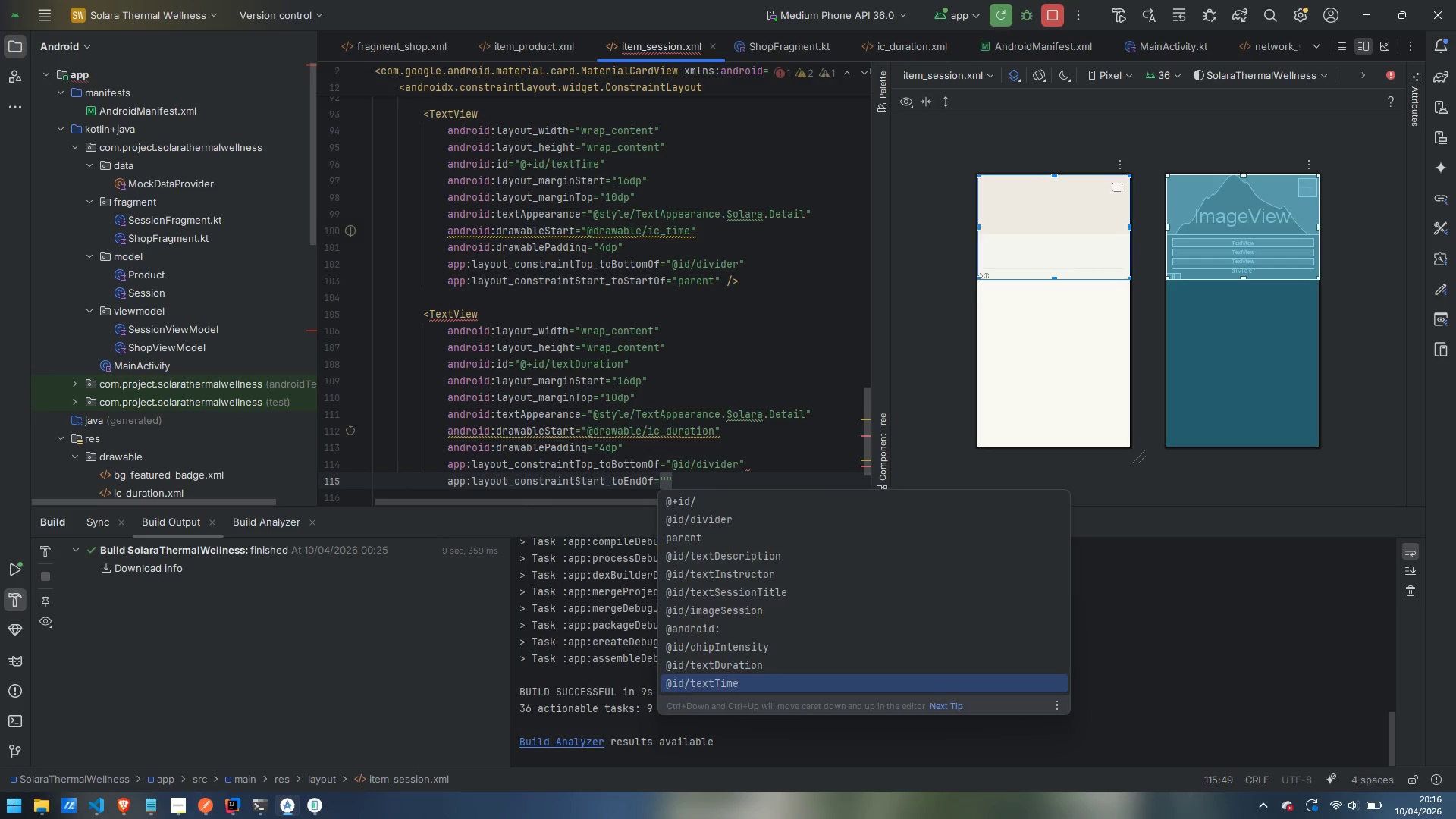 
key(Enter)
 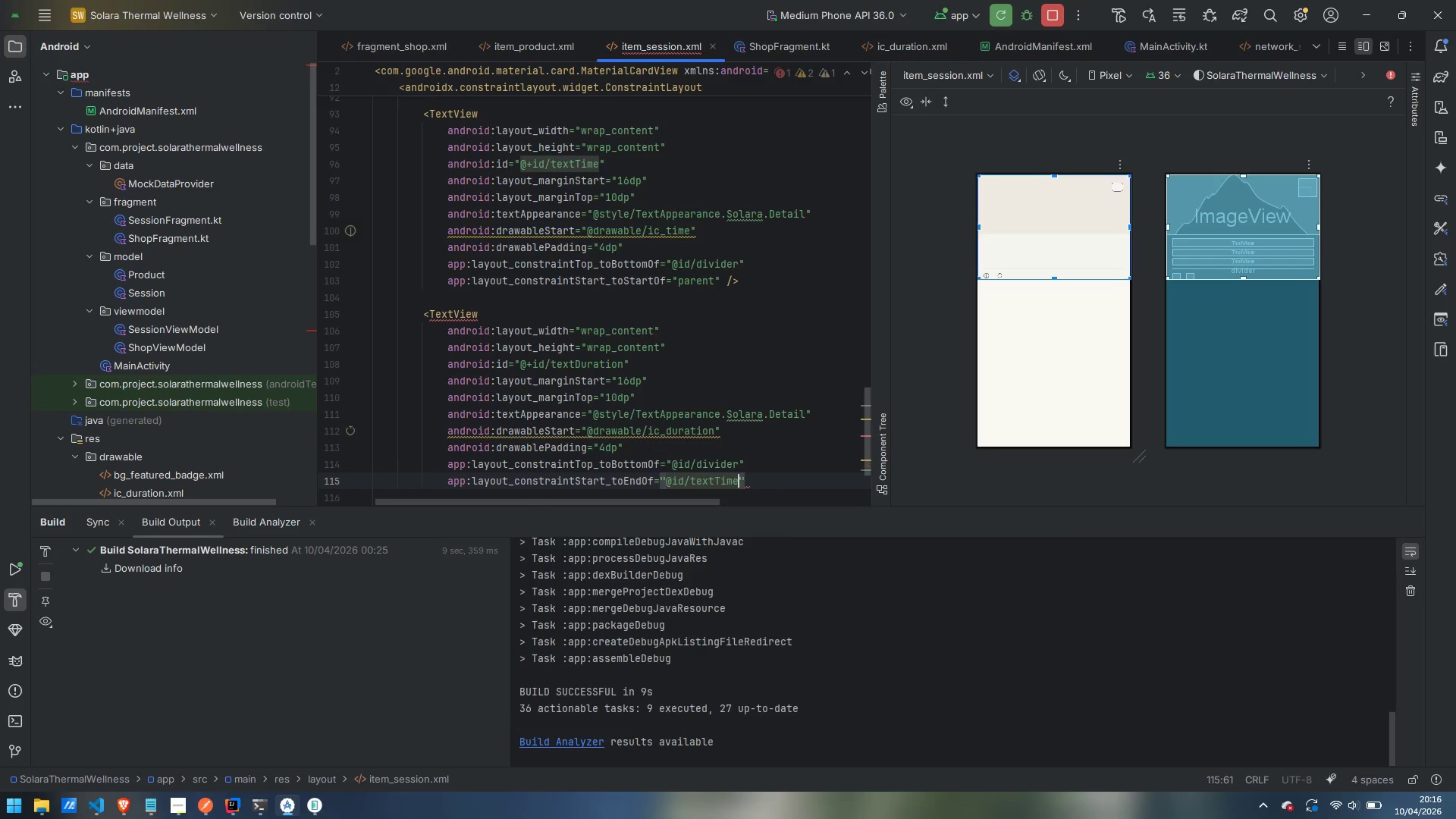 
key(ArrowRight)
 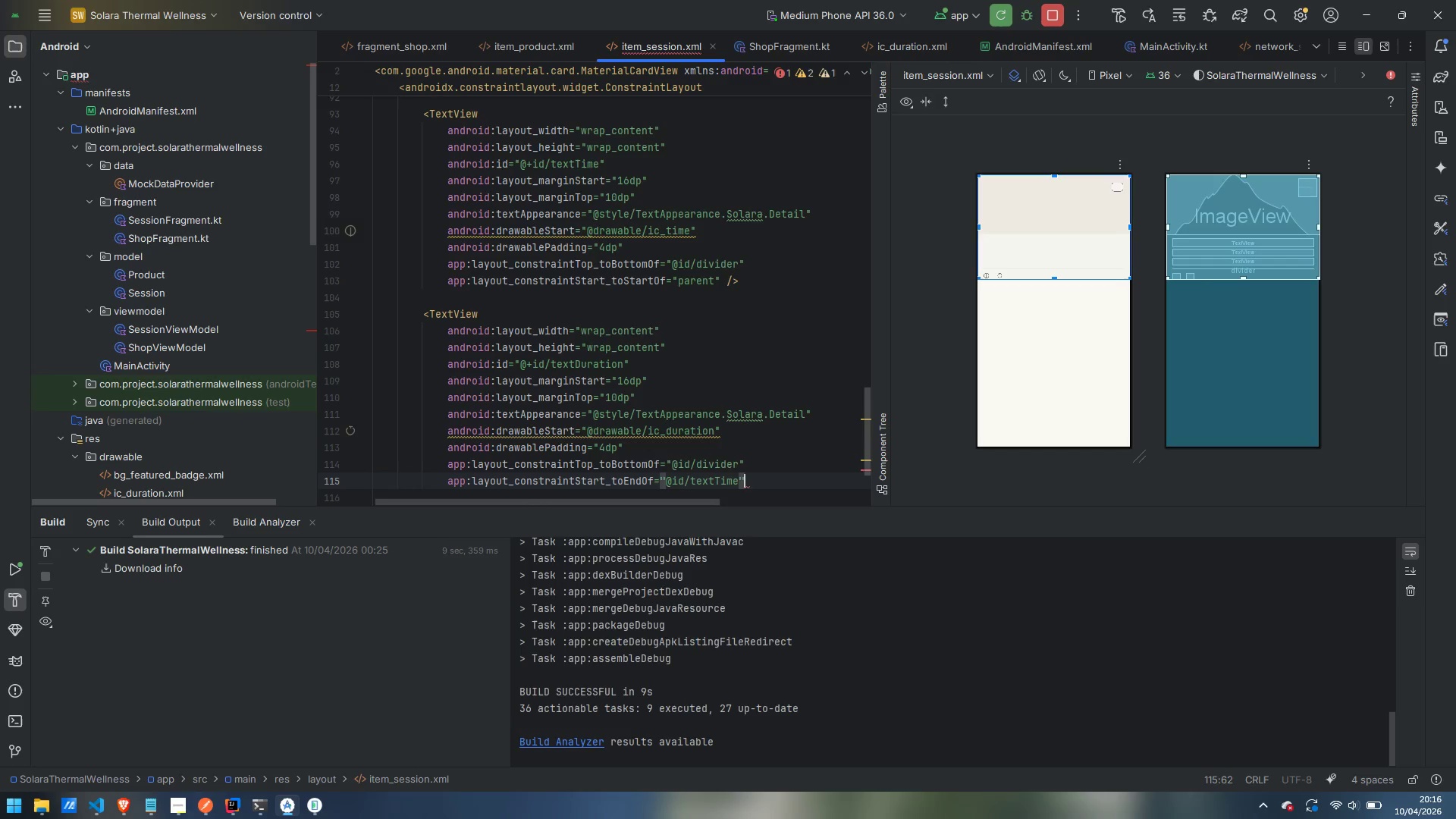 
key(Space)
 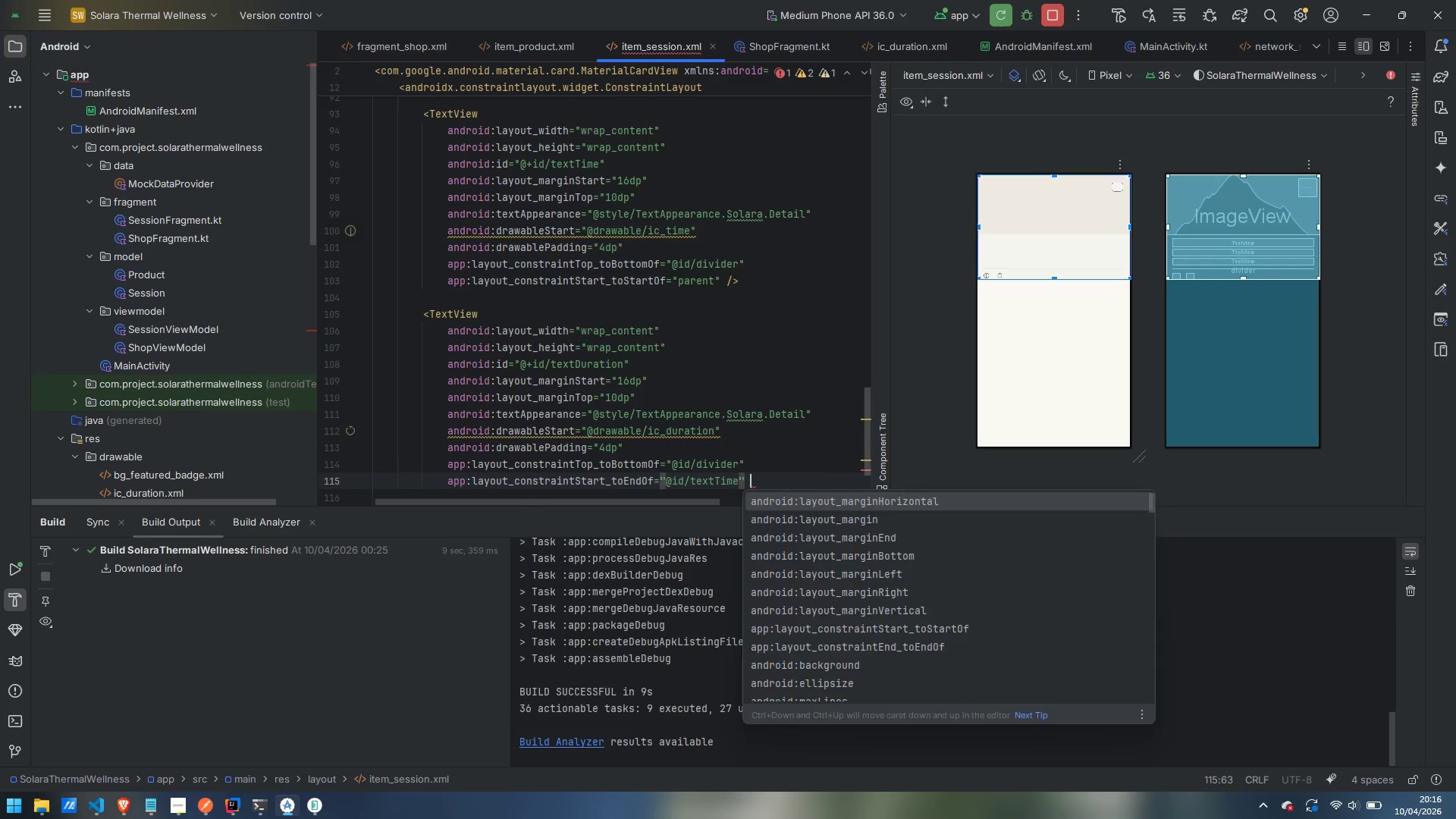 
key(Slash)
 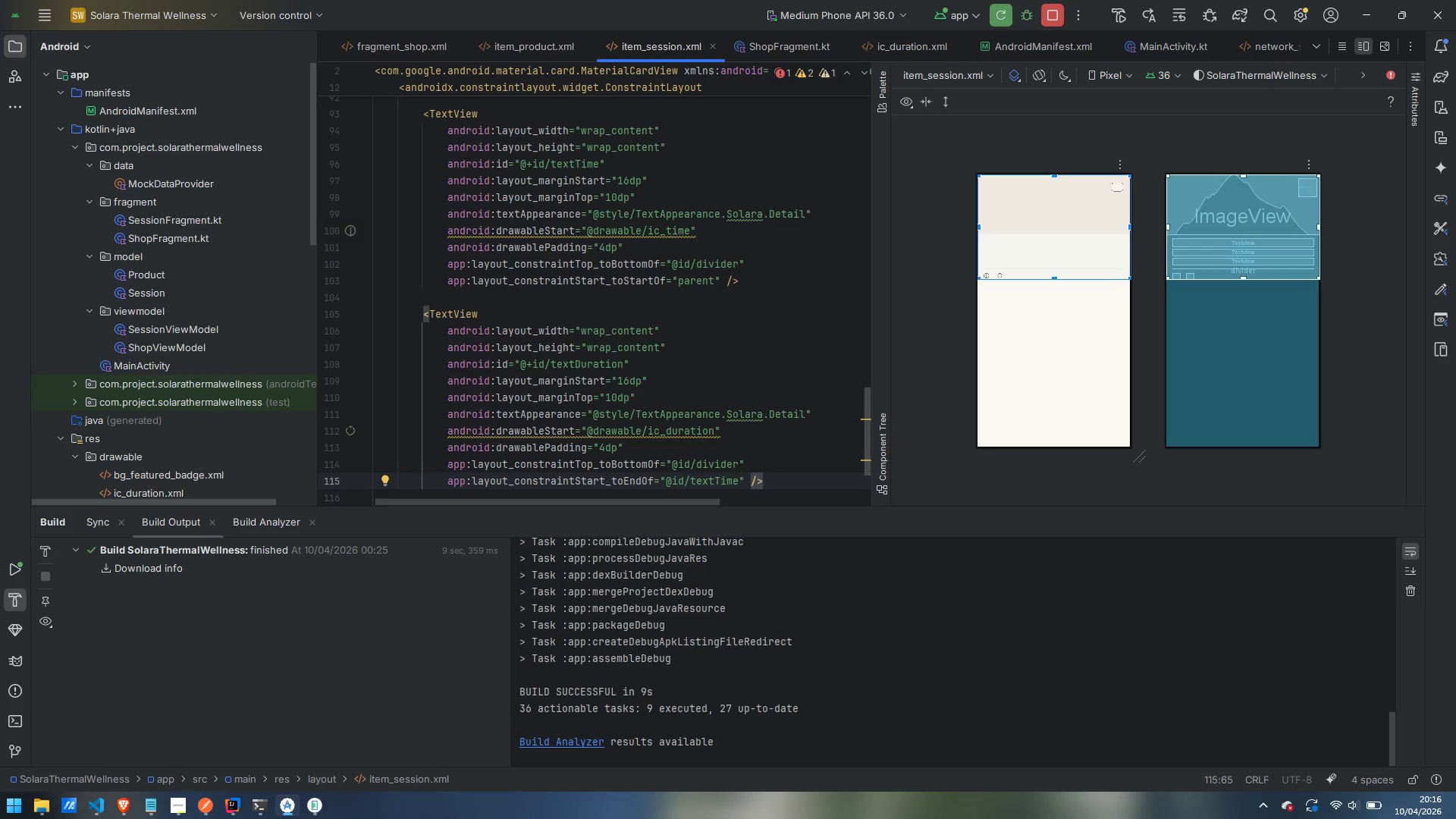 
key(Enter)
 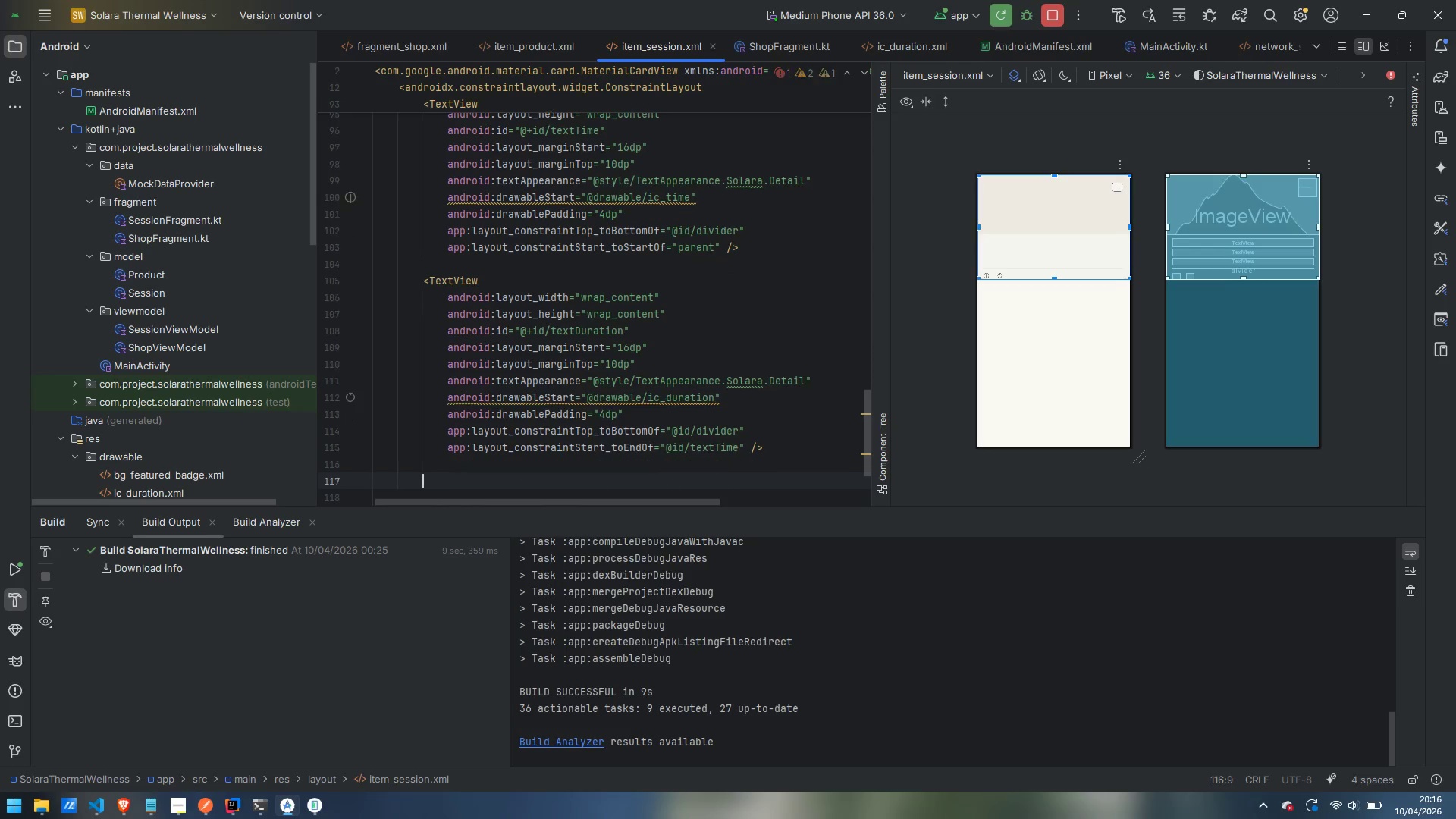 
key(Enter)
 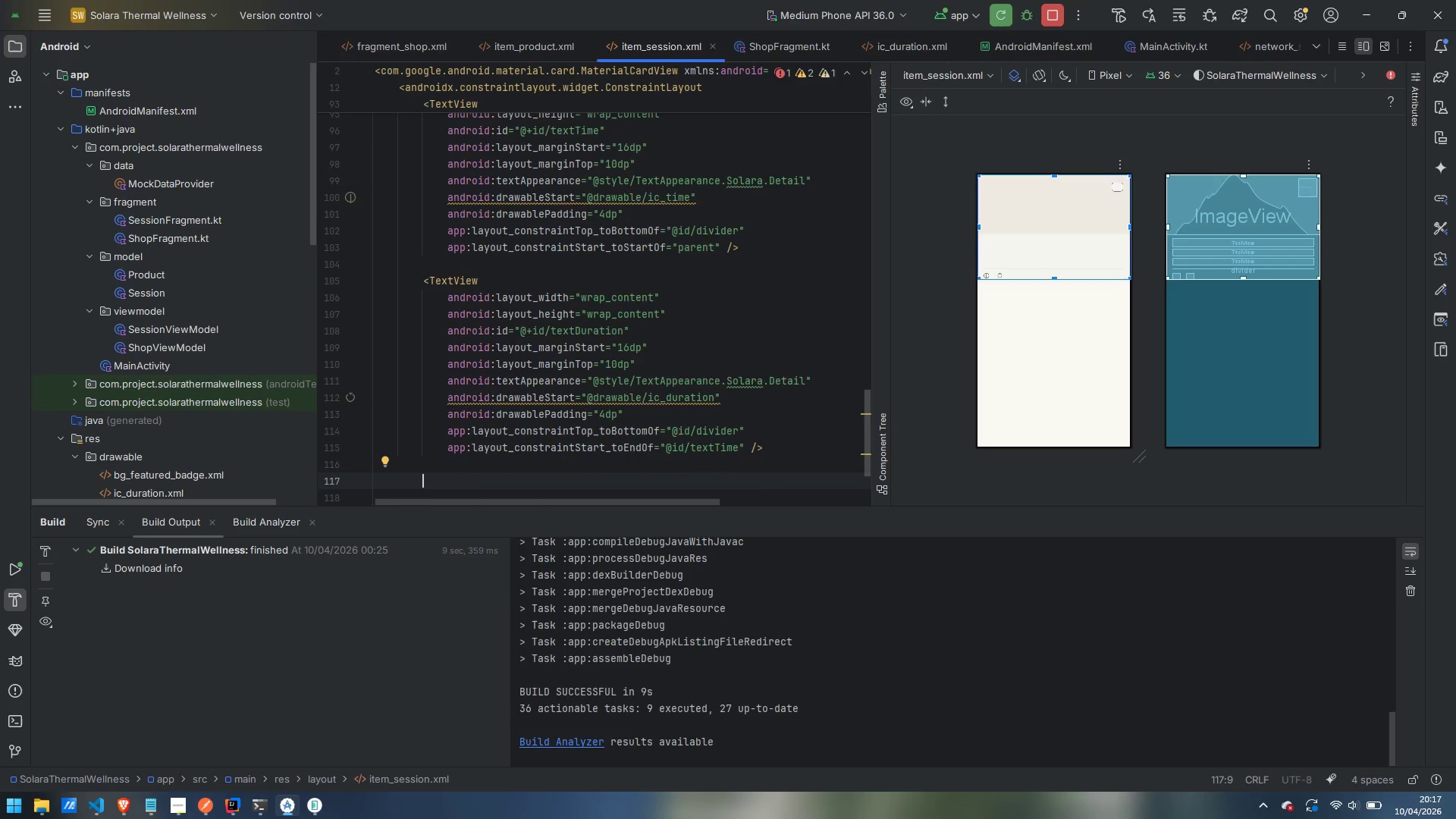 
wait(6.53)
 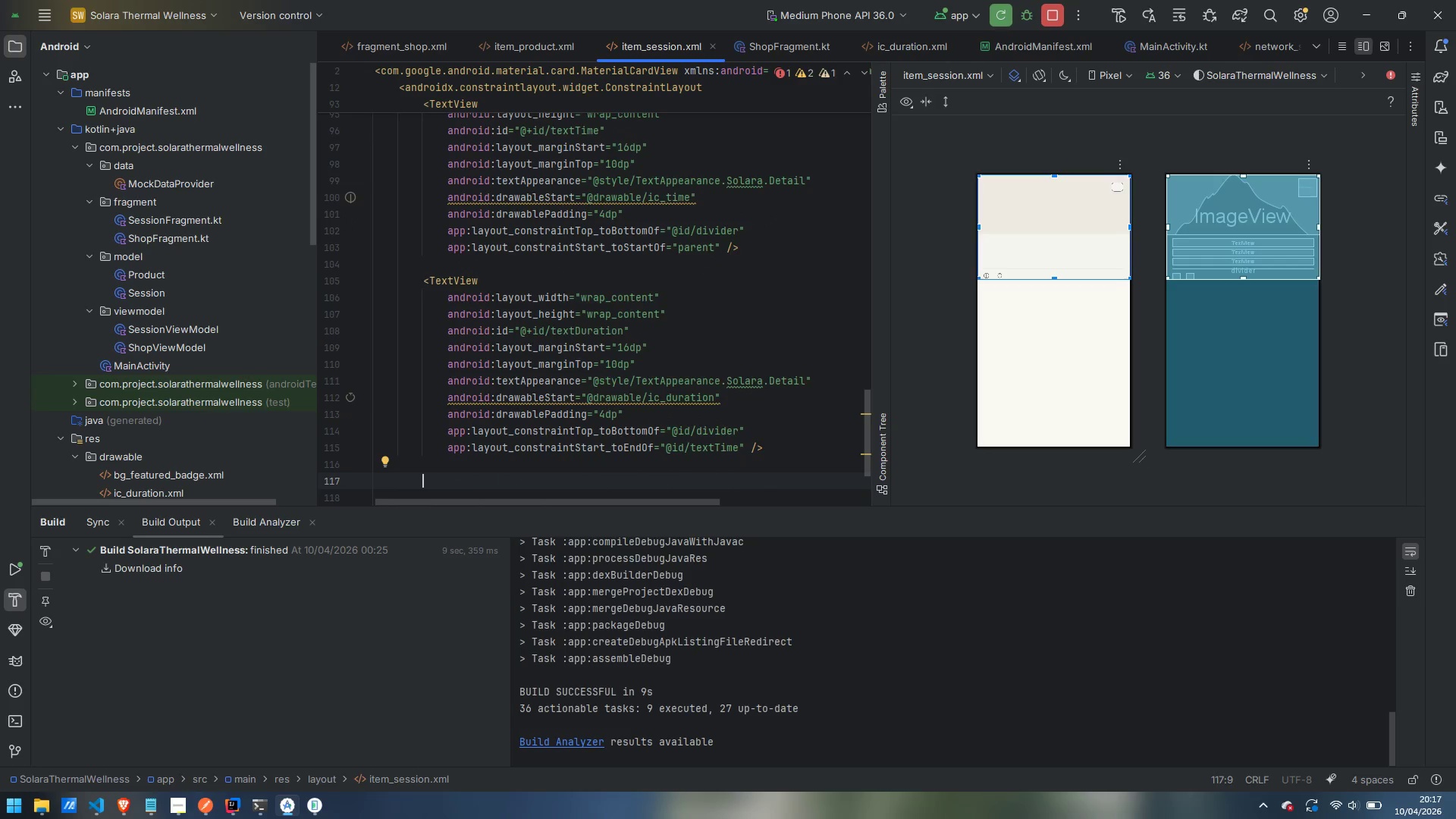 
type(<Te)
 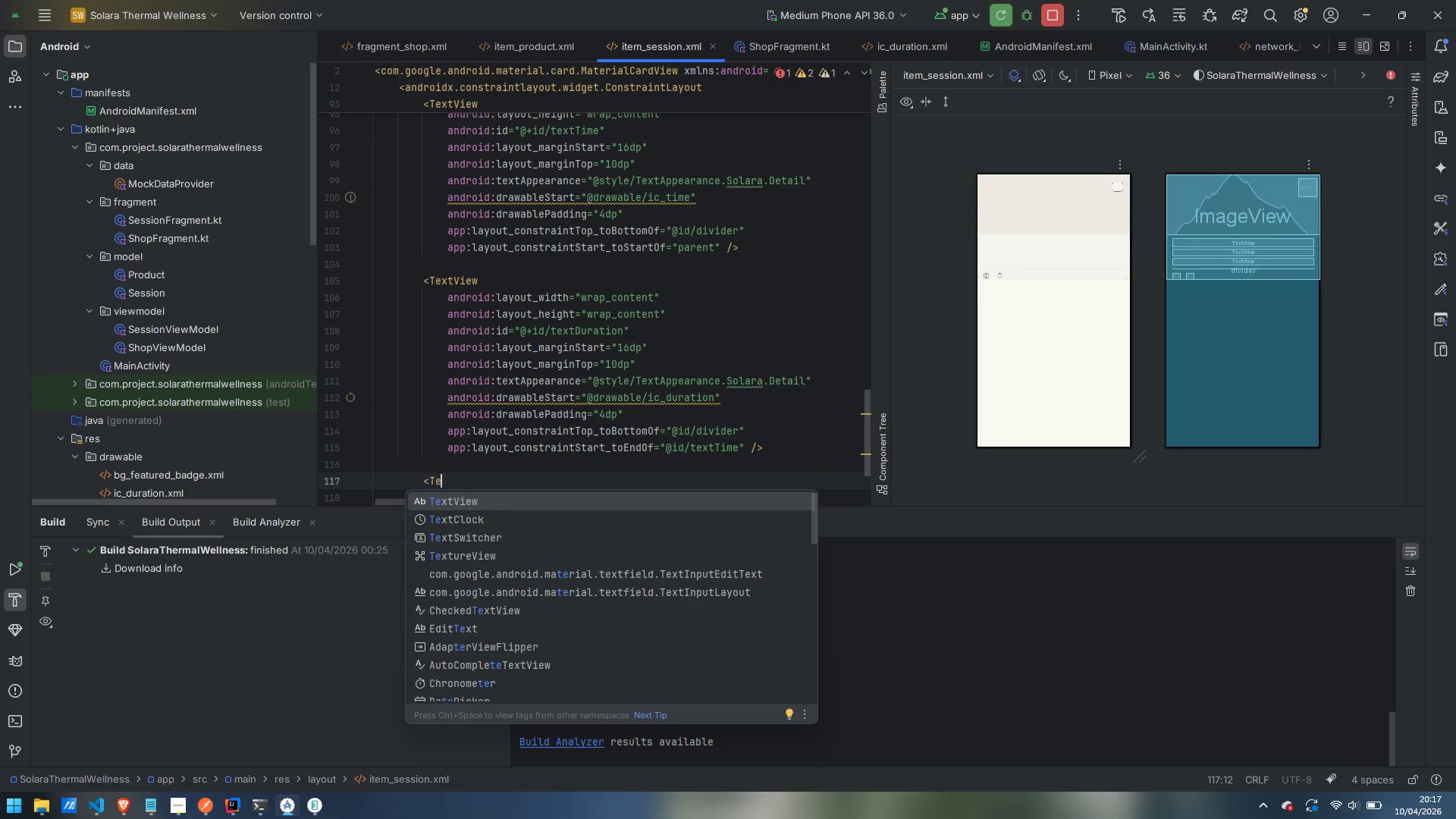 
key(Enter)
 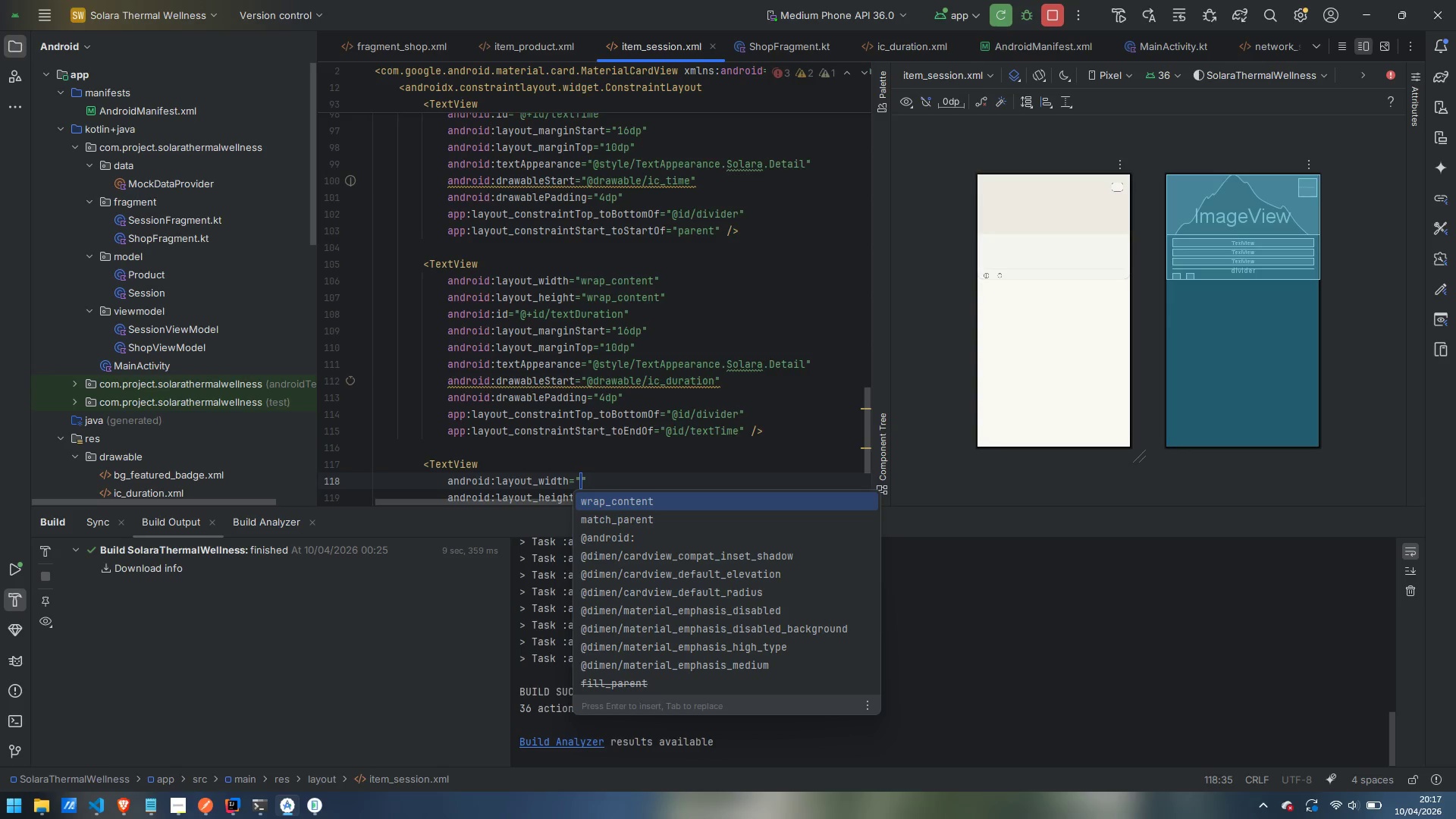 
key(Enter)
 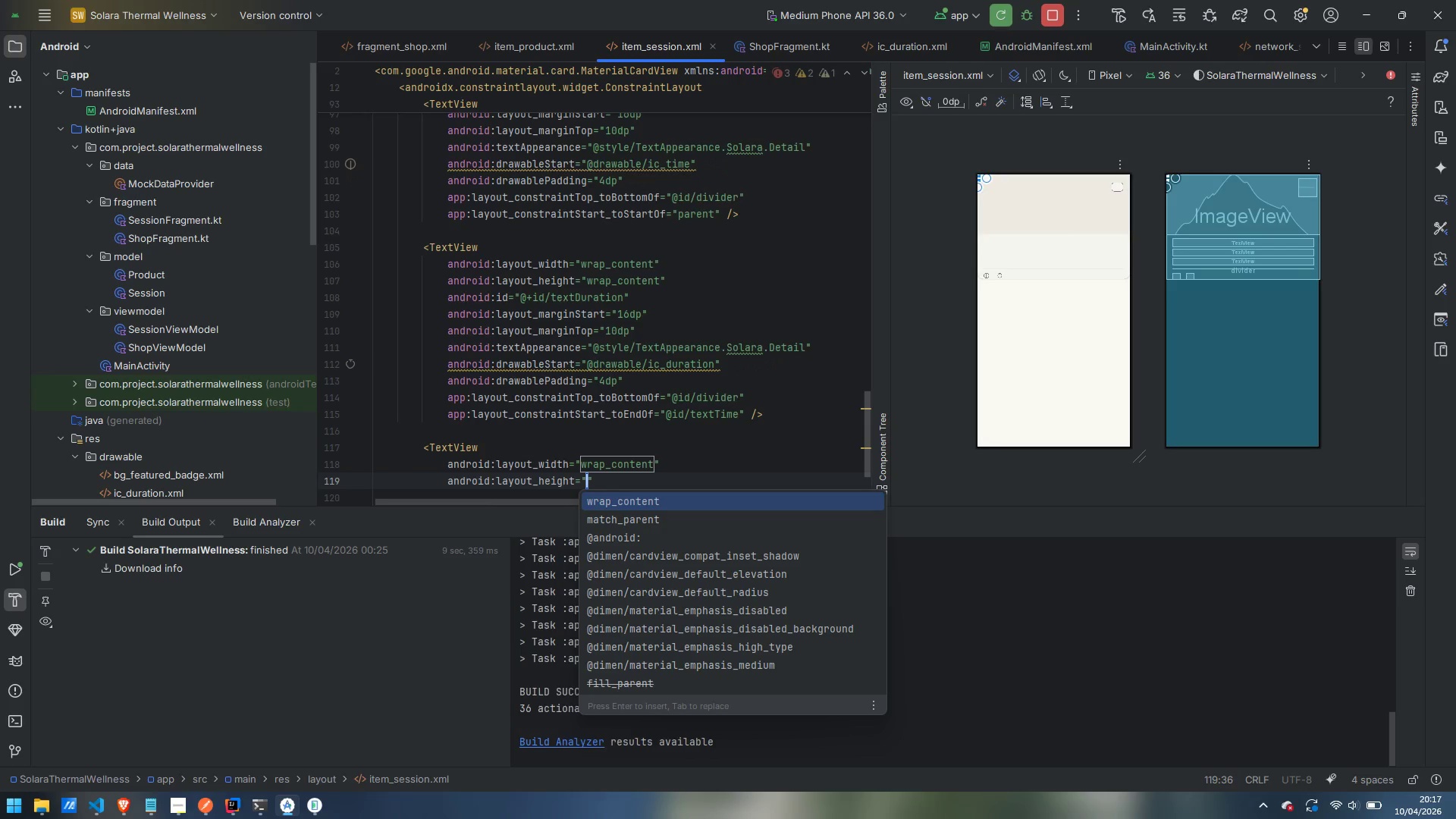 
key(Enter)
 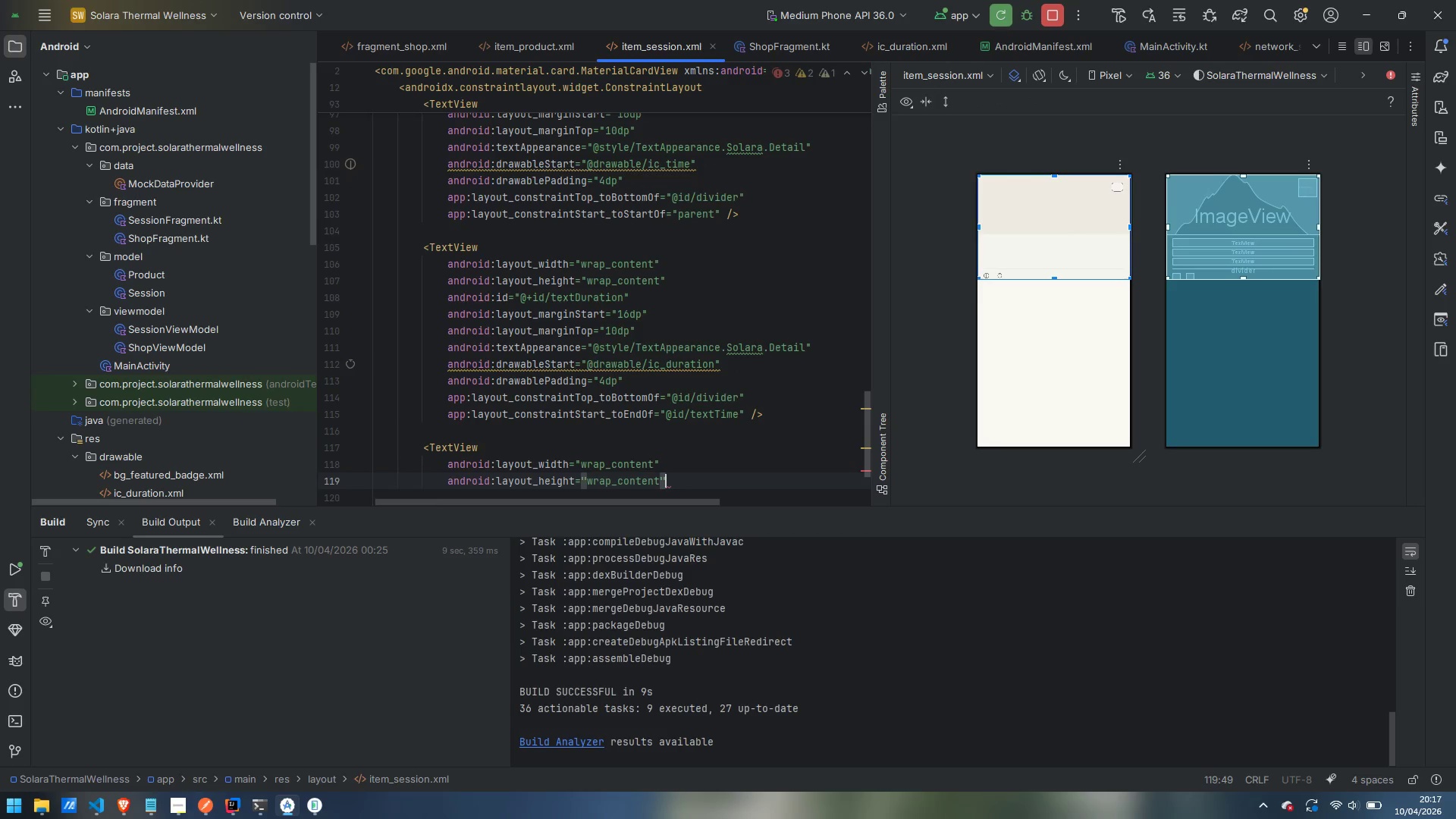 
key(Enter)
 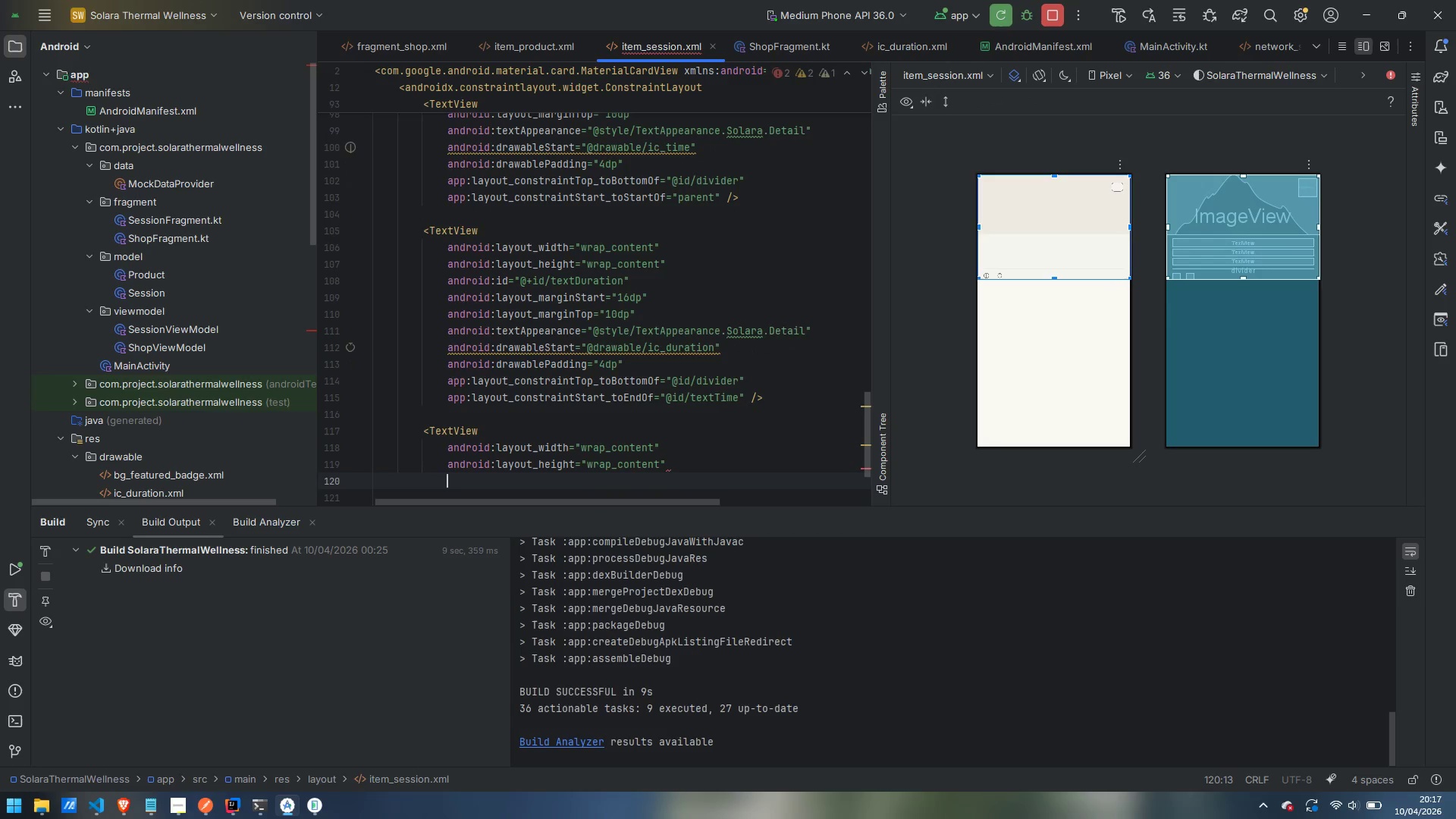 
type(id)
 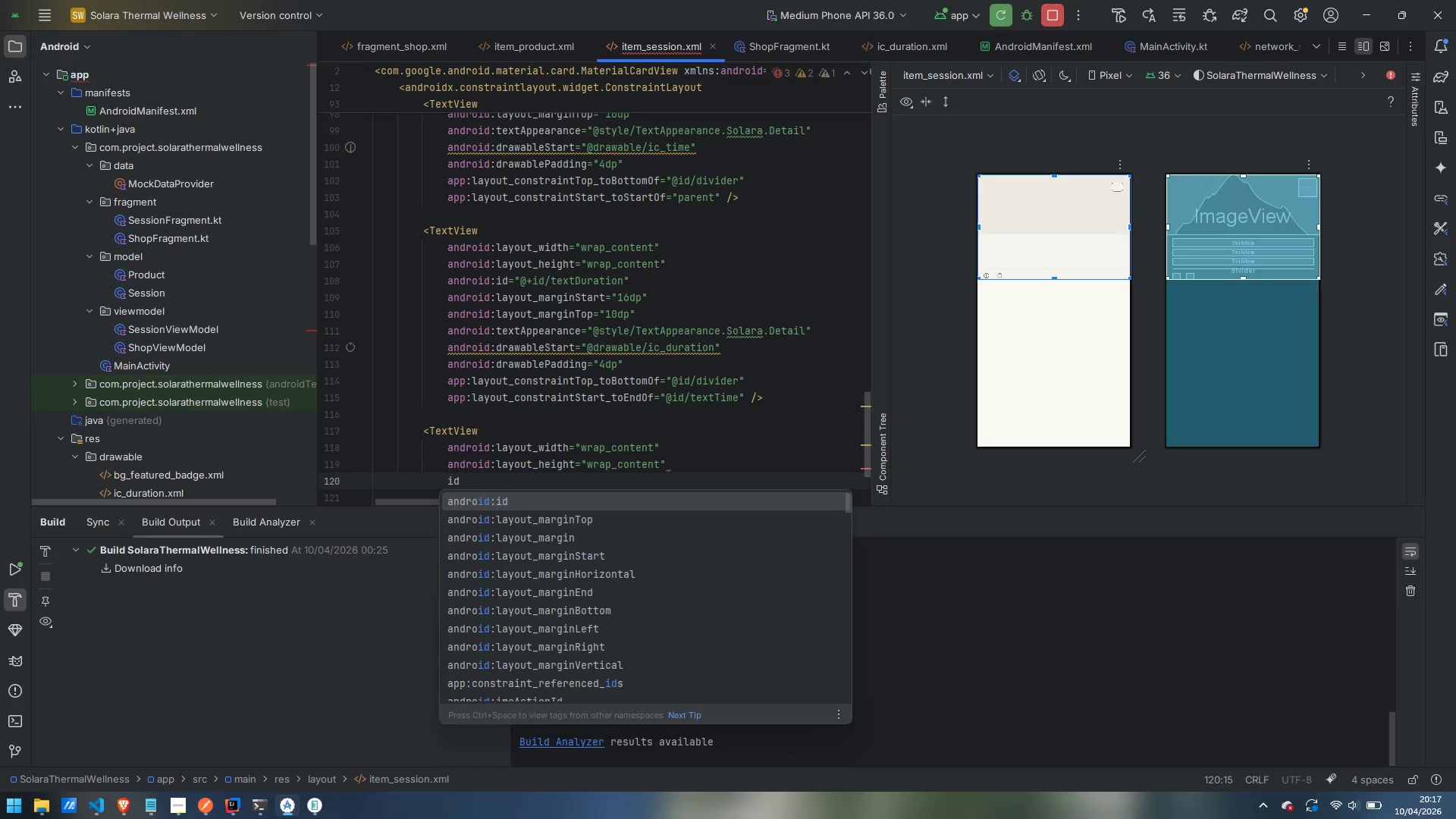 
key(Enter)
 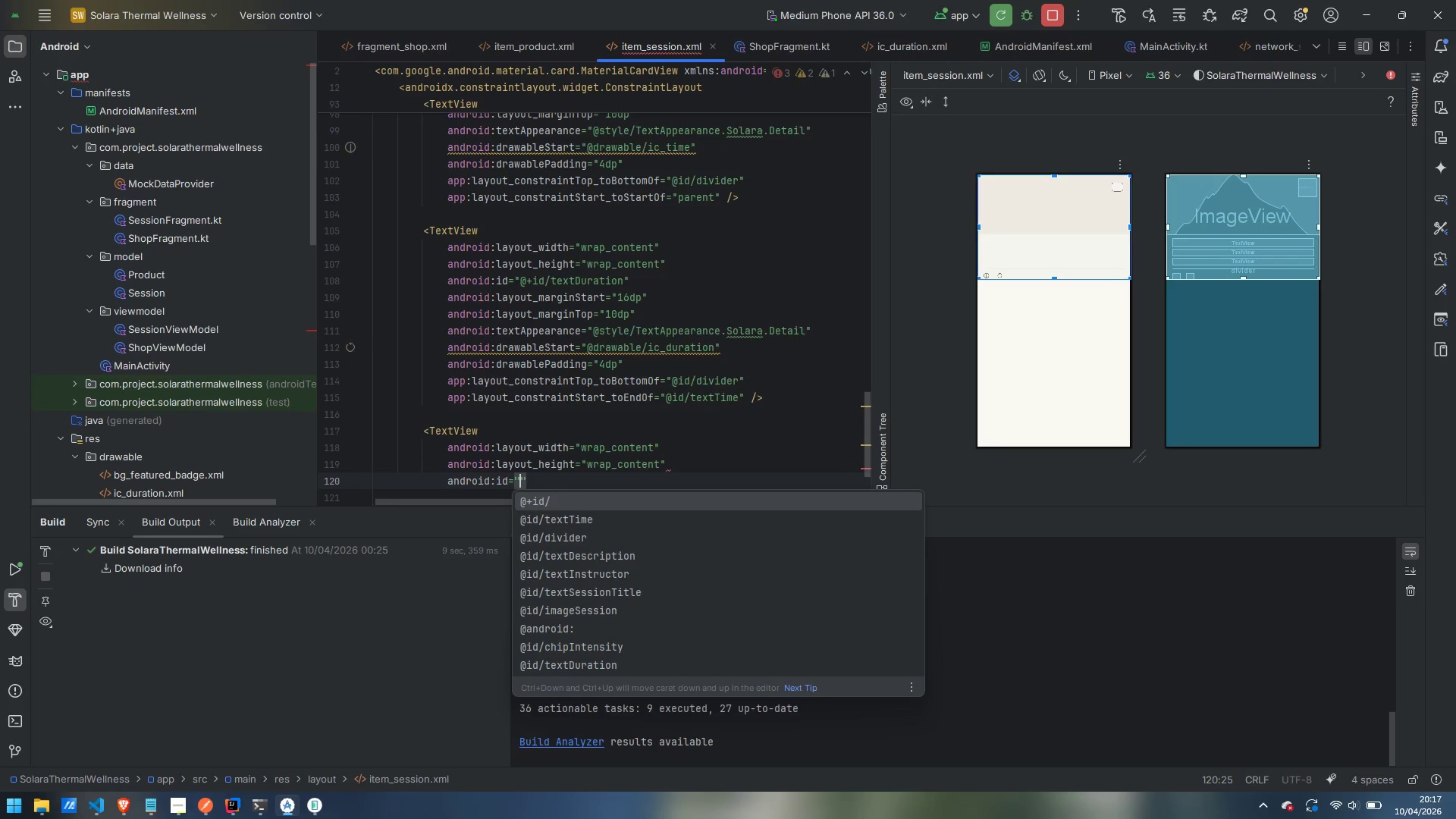 
key(Enter)
 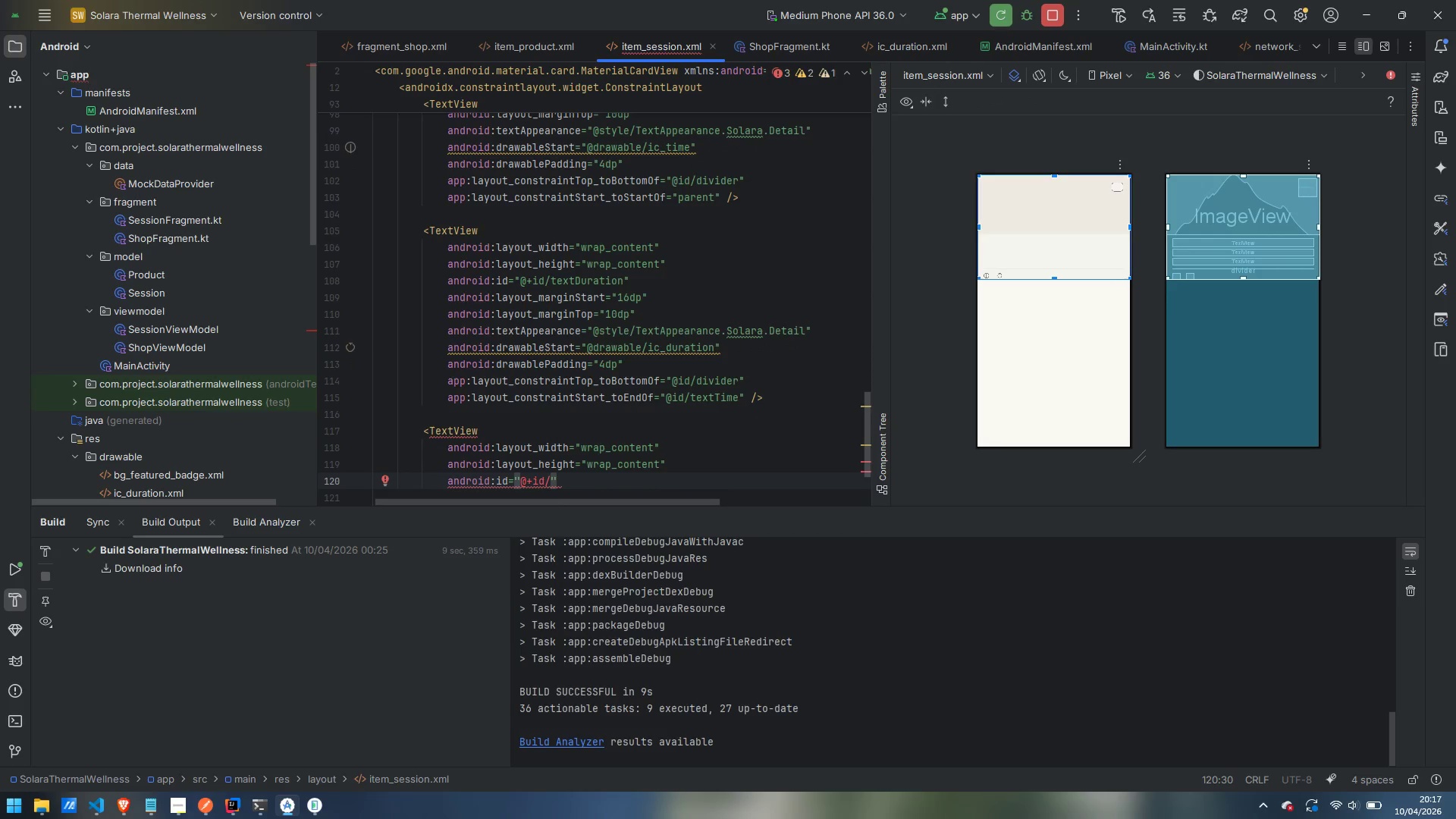 
wait(9.11)
 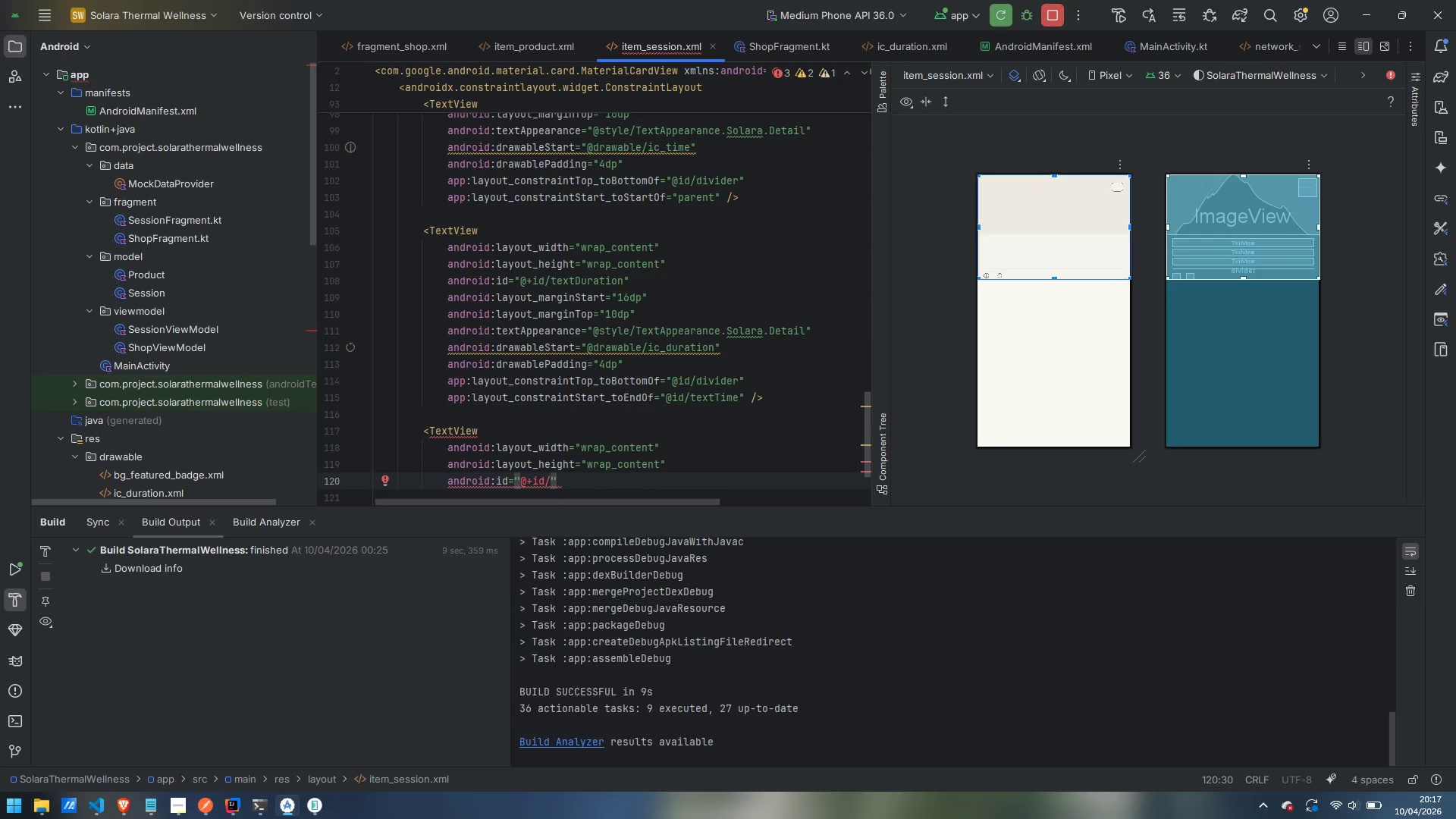 
type(textSpotLeft)
 